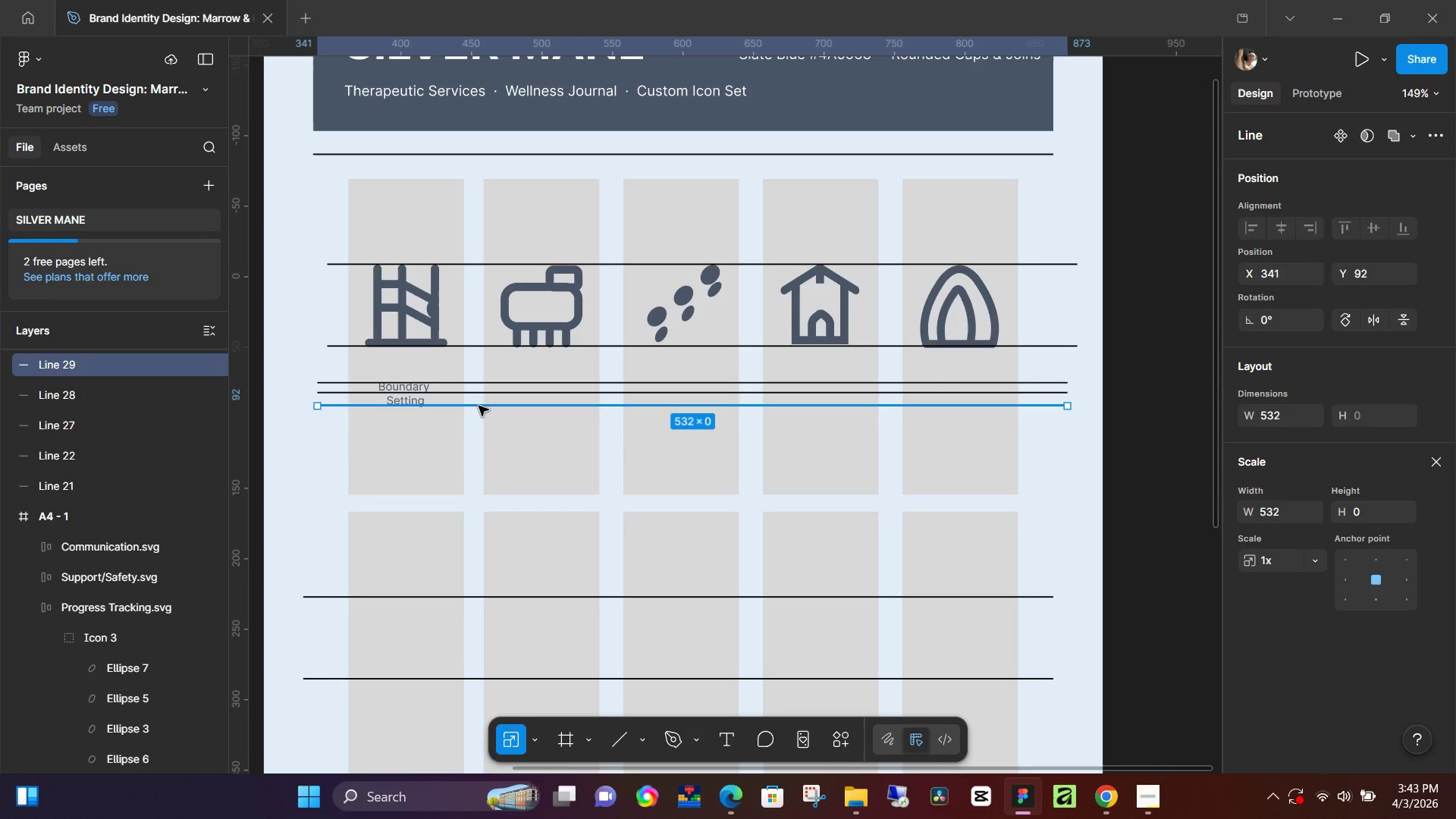 
key(Alt+AltLeft)
 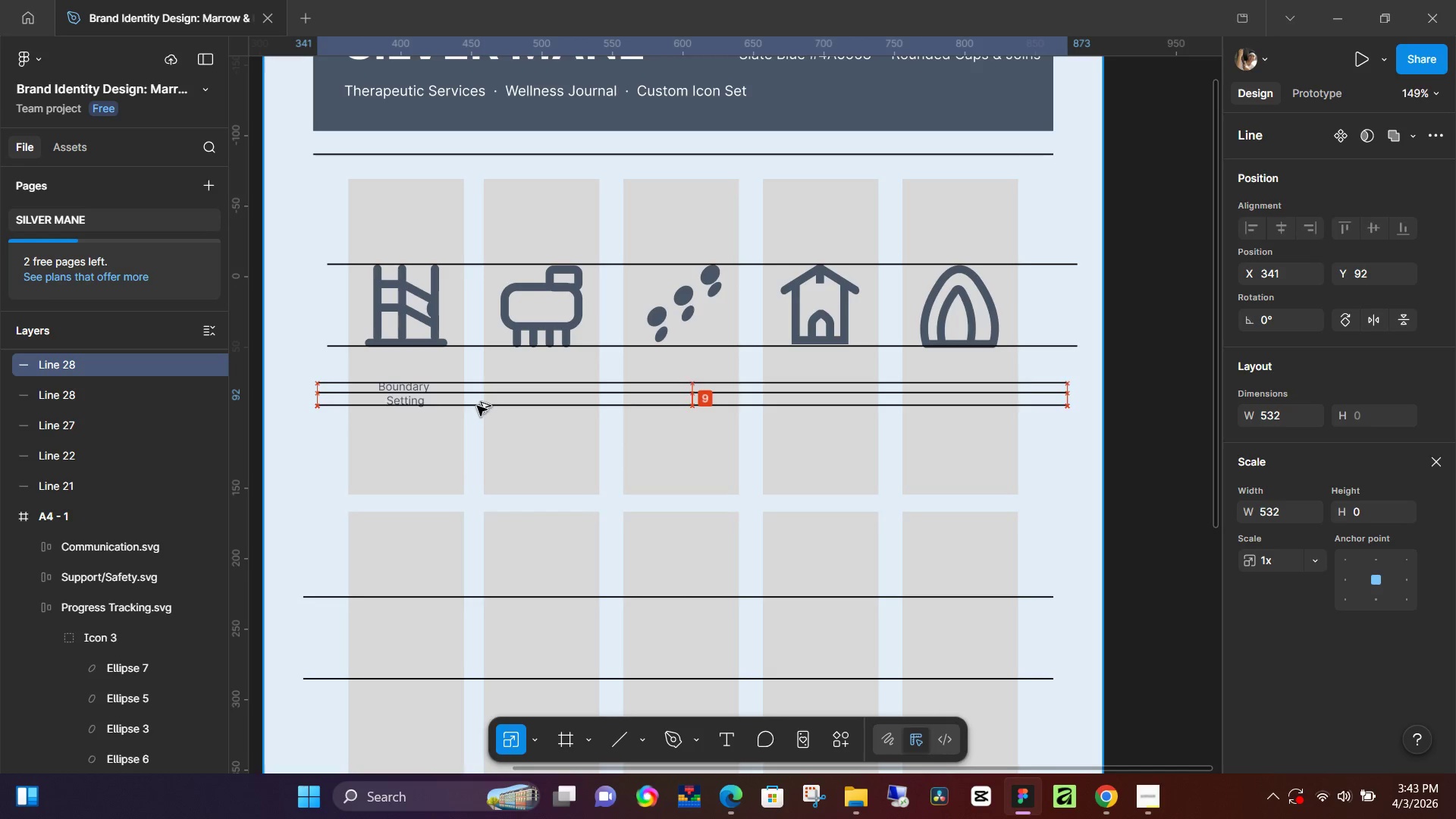 
key(Alt+AltLeft)
 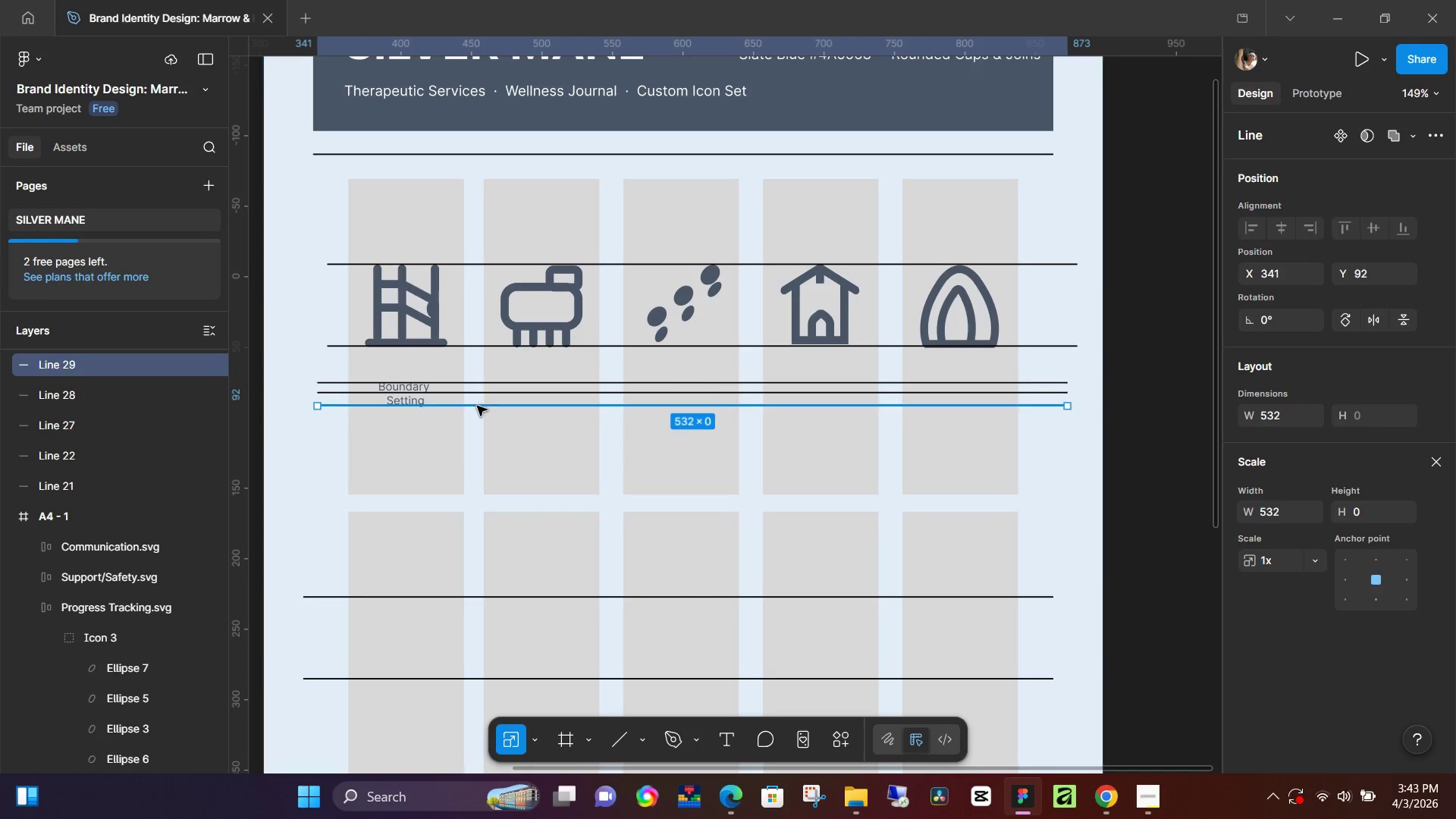 
key(Alt+AltLeft)
 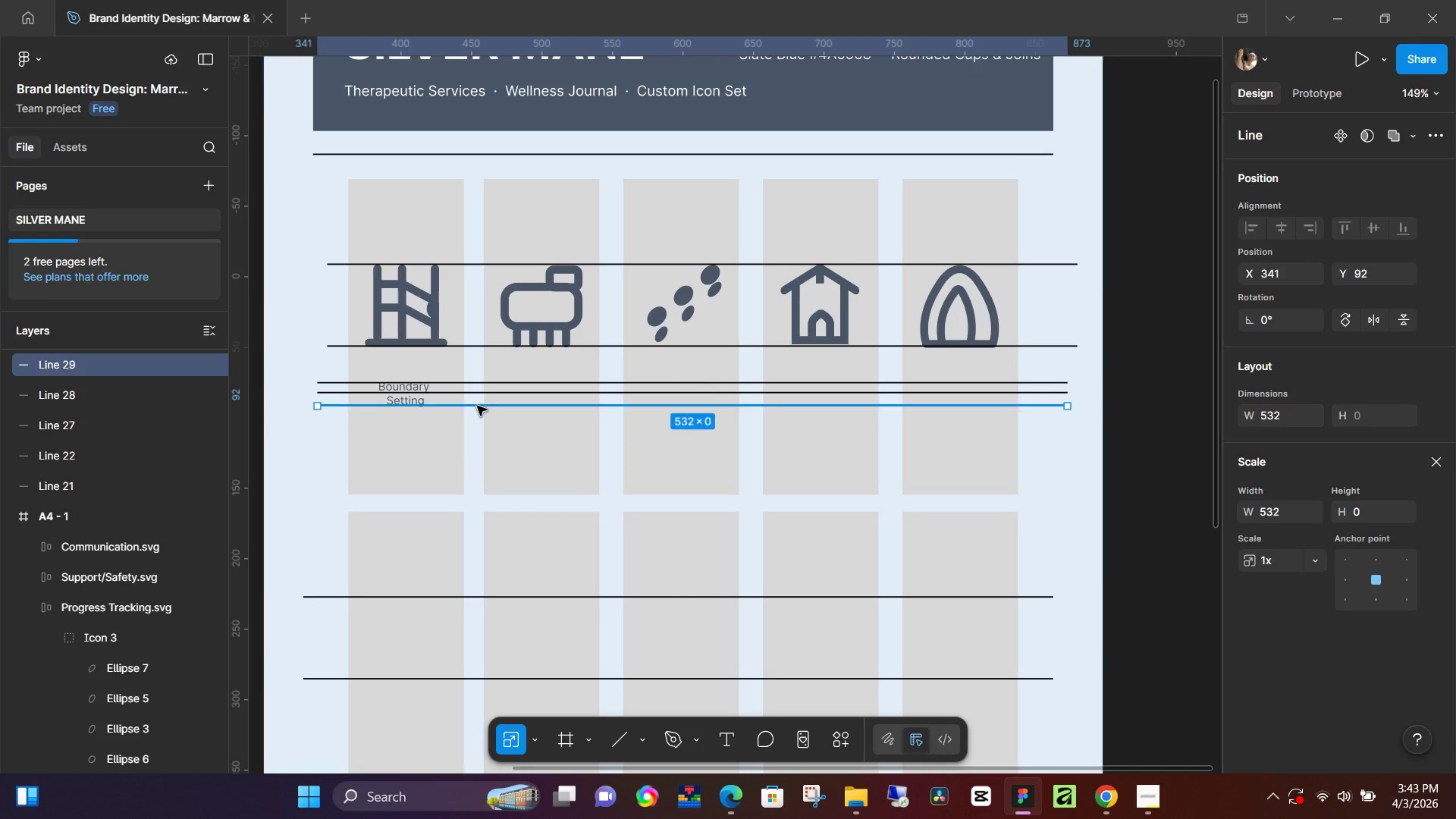 
key(Alt+AltLeft)
 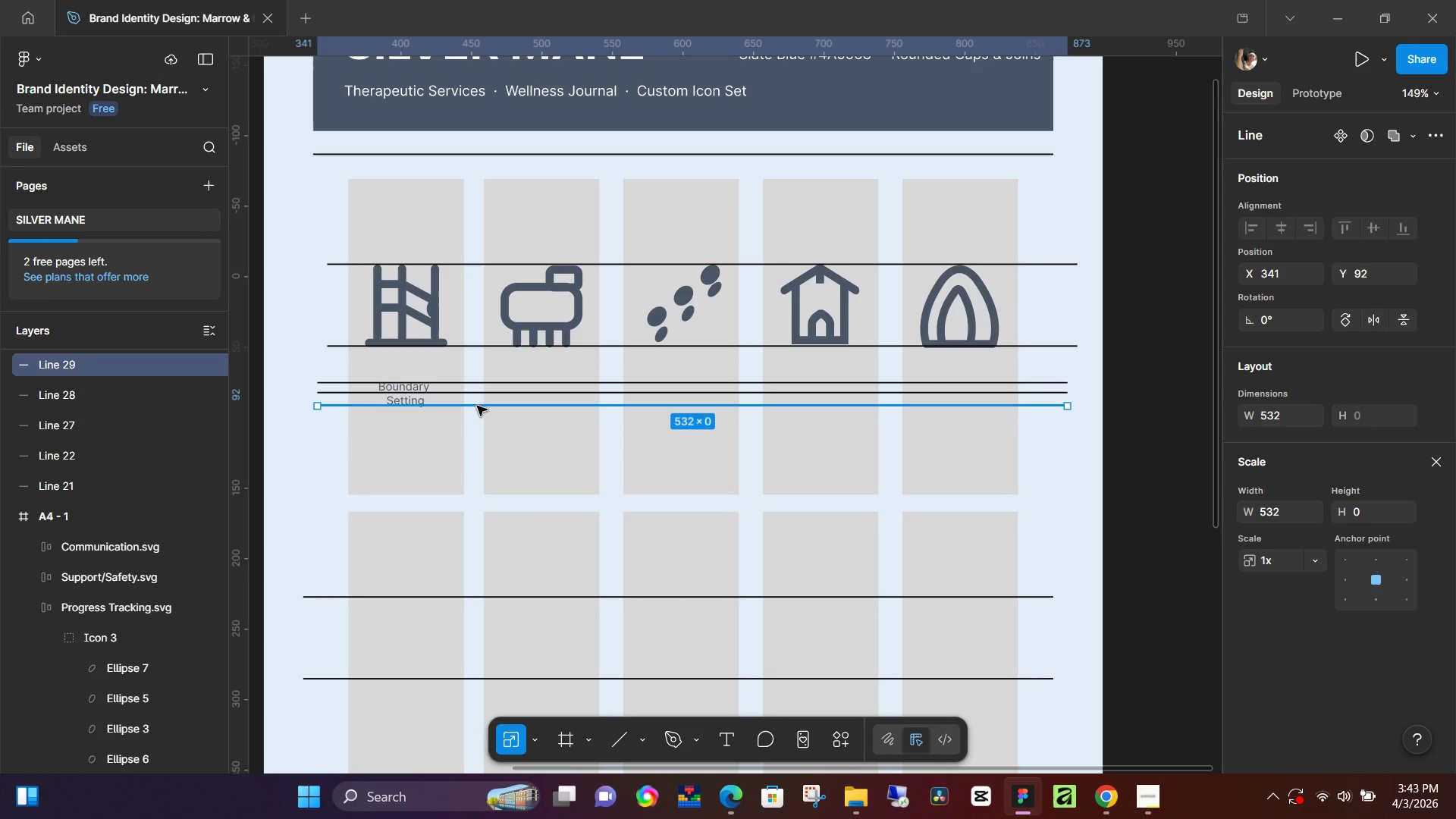 
key(Alt+AltLeft)
 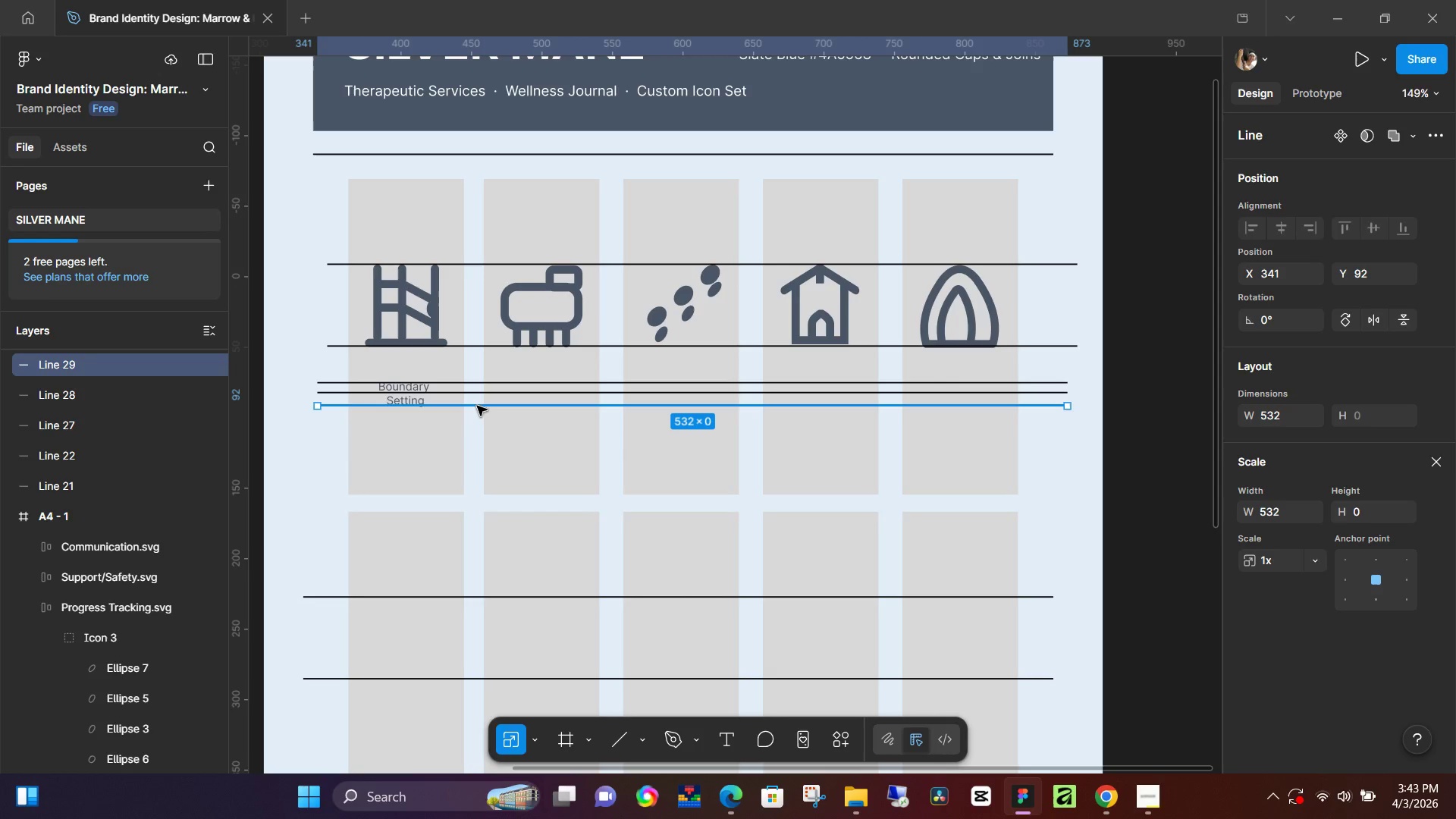 
key(Alt+AltLeft)
 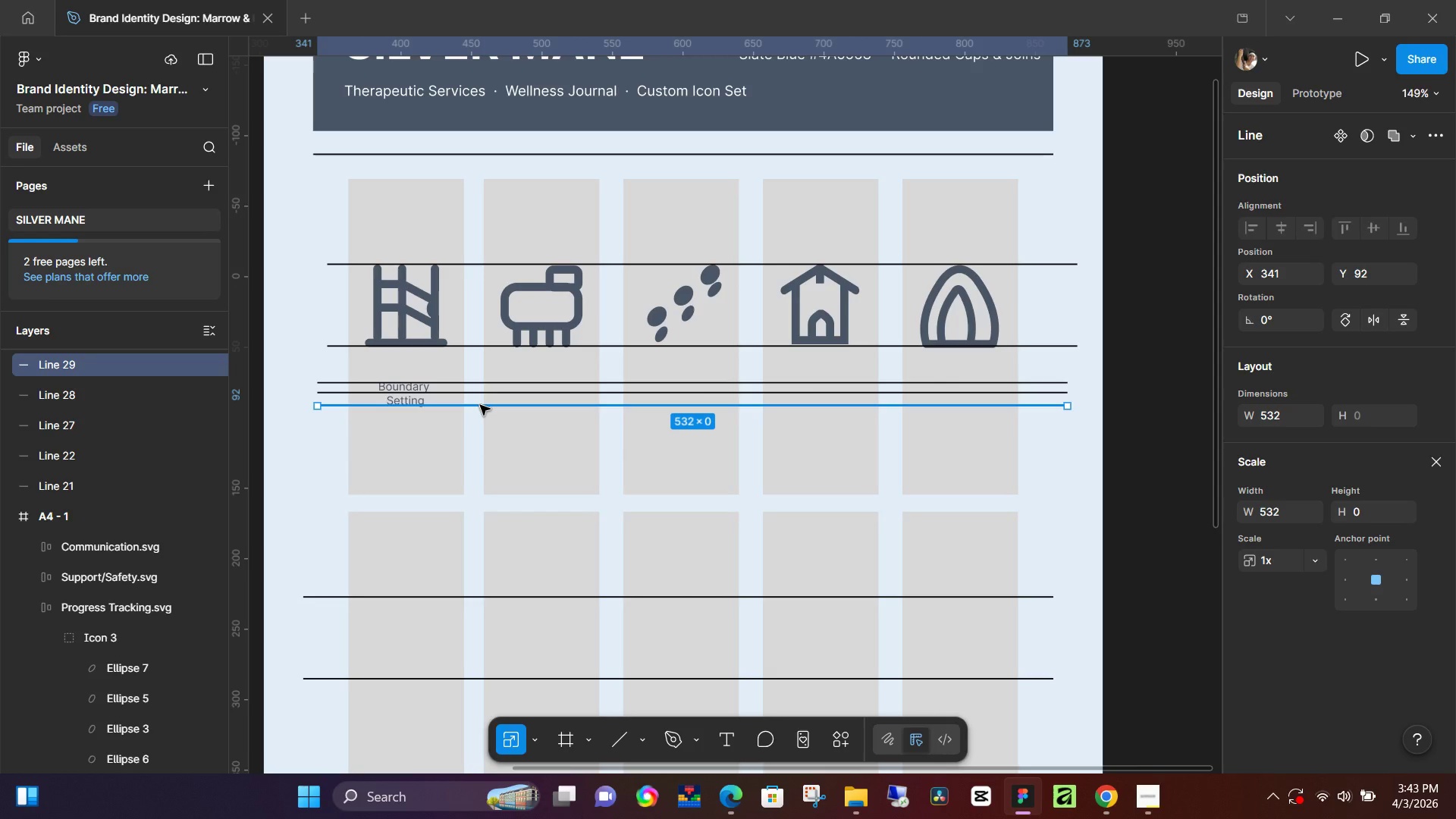 
scroll: coordinate [480, 405], scroll_direction: down, amount: 3.0
 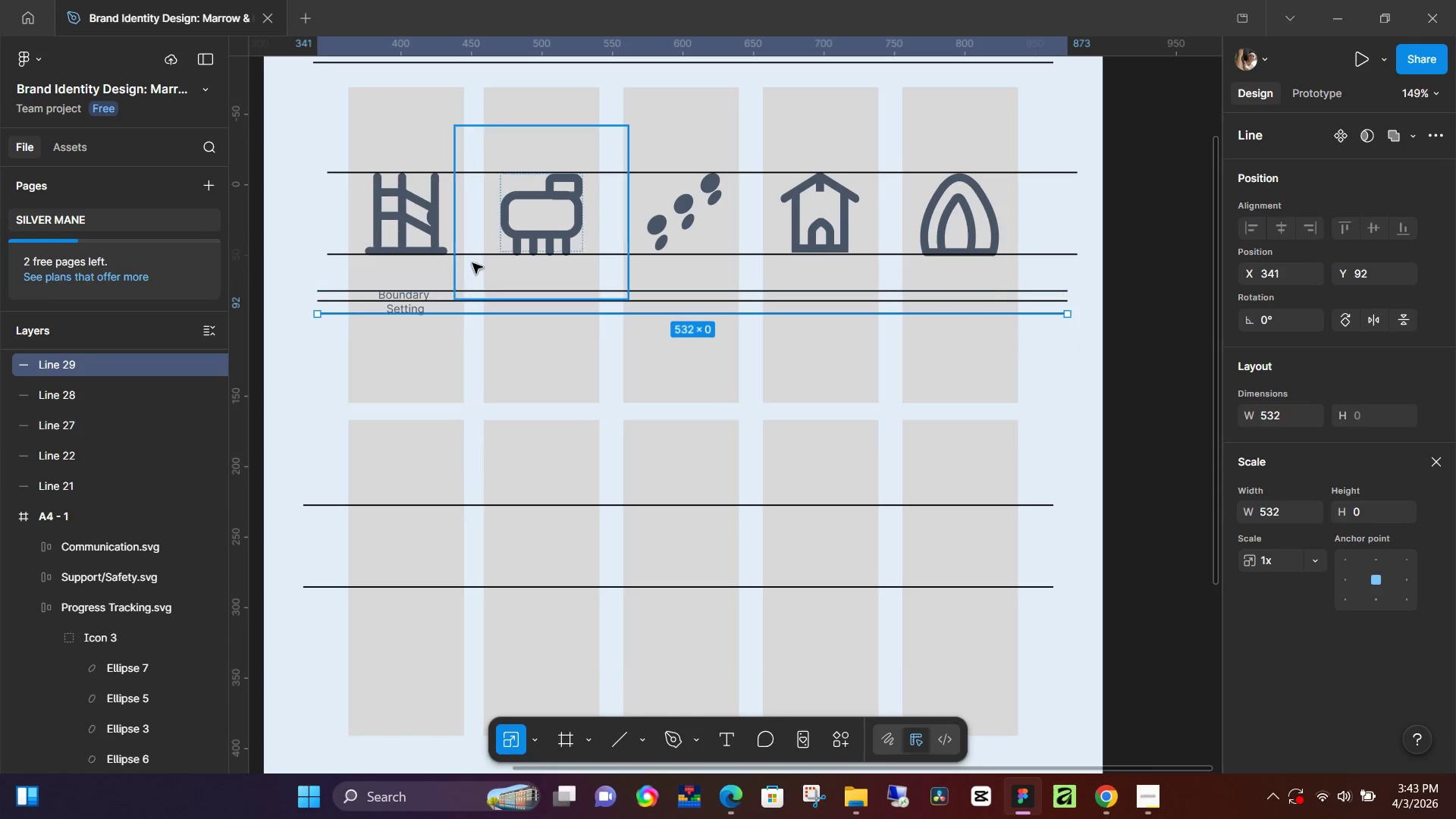 
left_click([463, 253])
 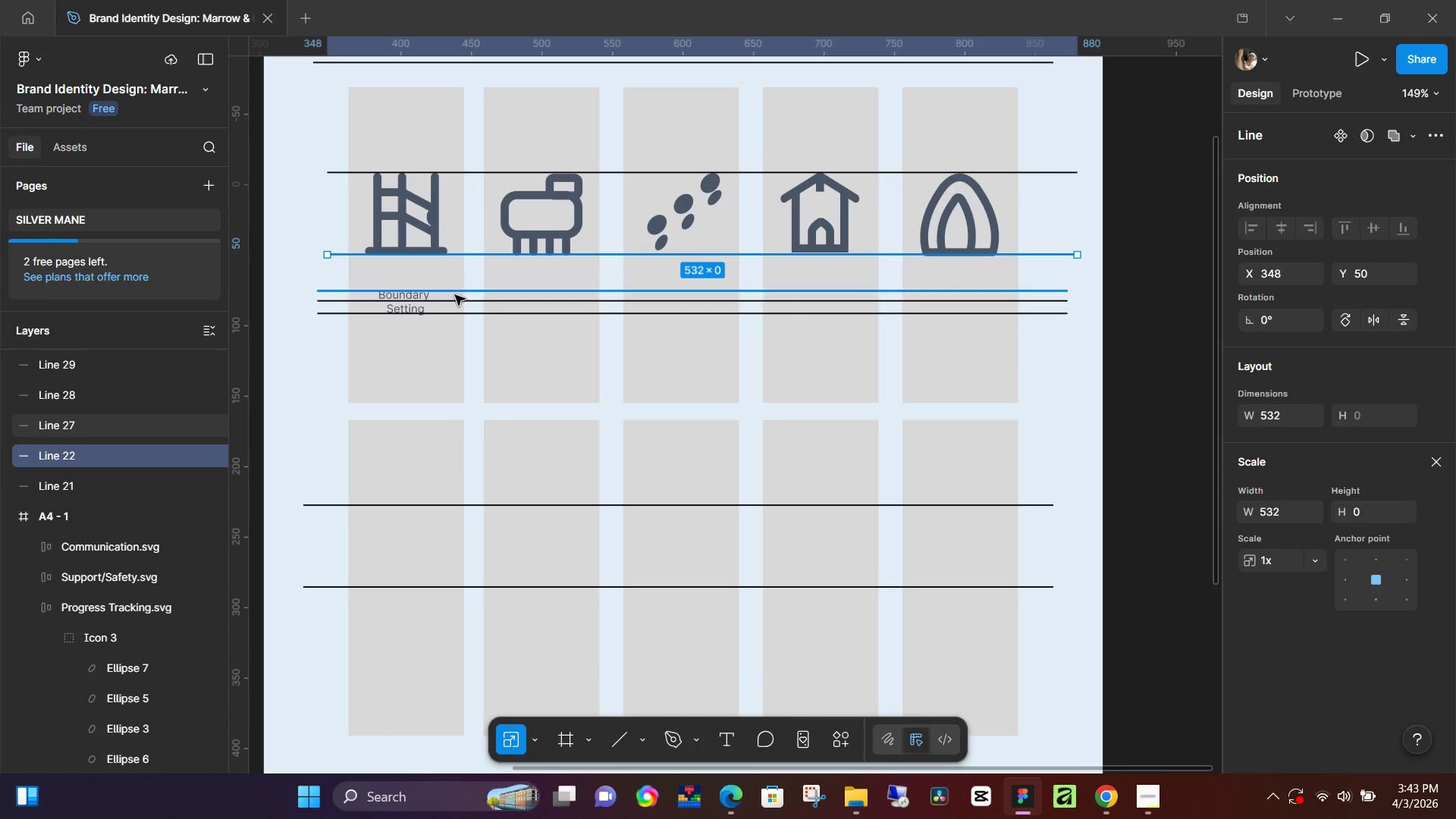 
hold_key(key=ShiftLeft, duration=1.52)
left_click([466, 293])
 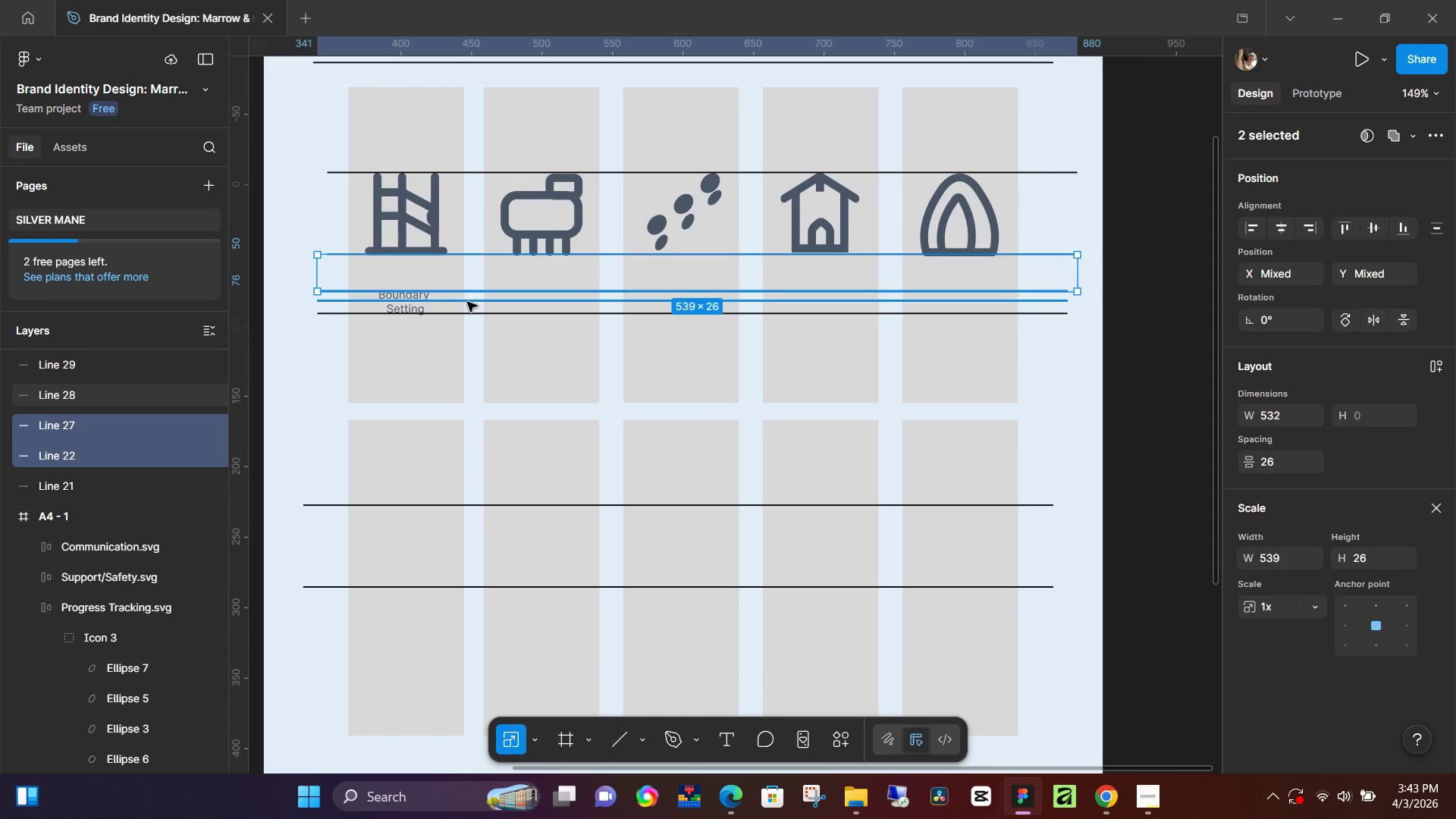 
left_click([467, 302])
 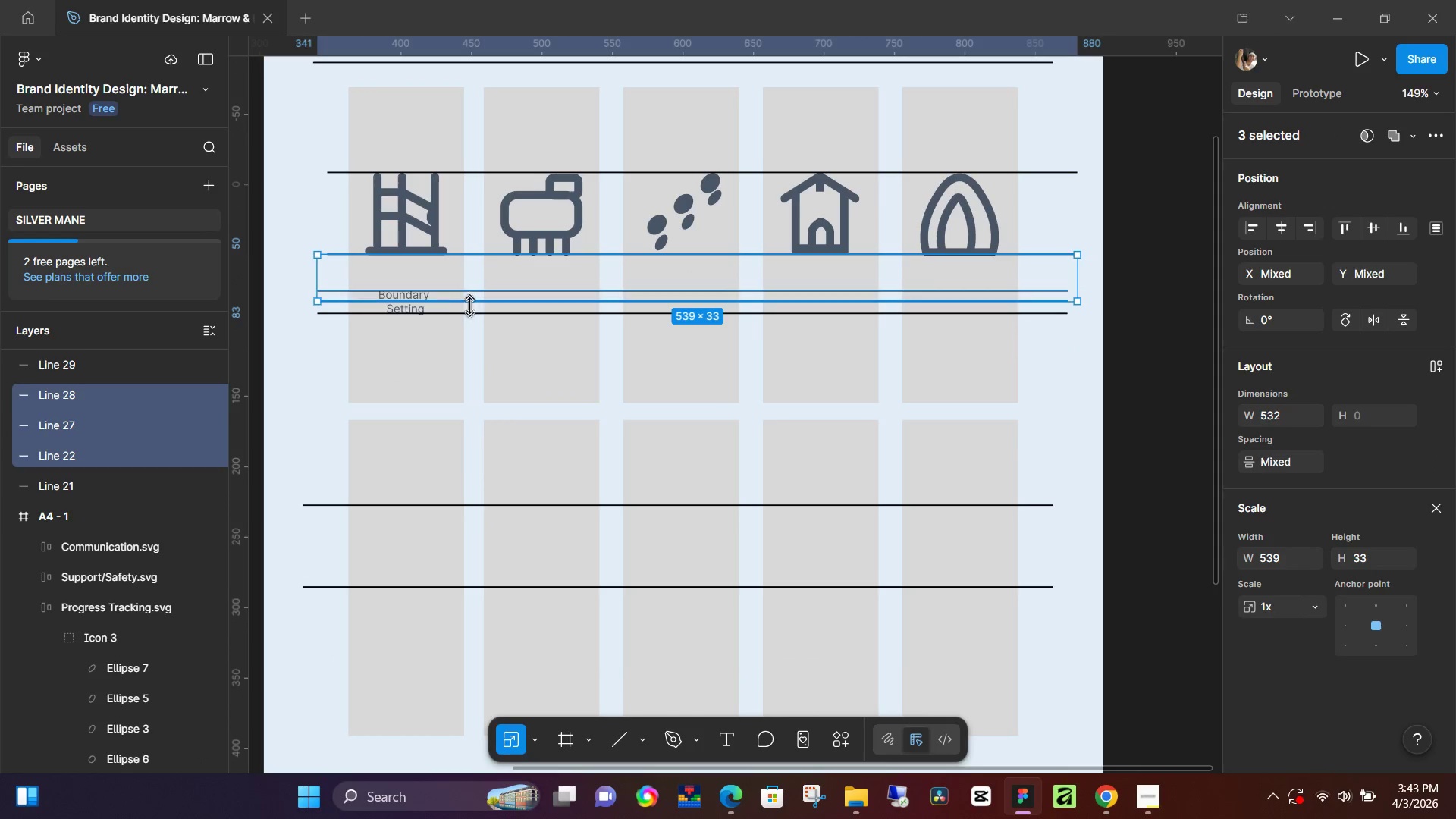 
hold_key(key=ShiftLeft, duration=0.89)
 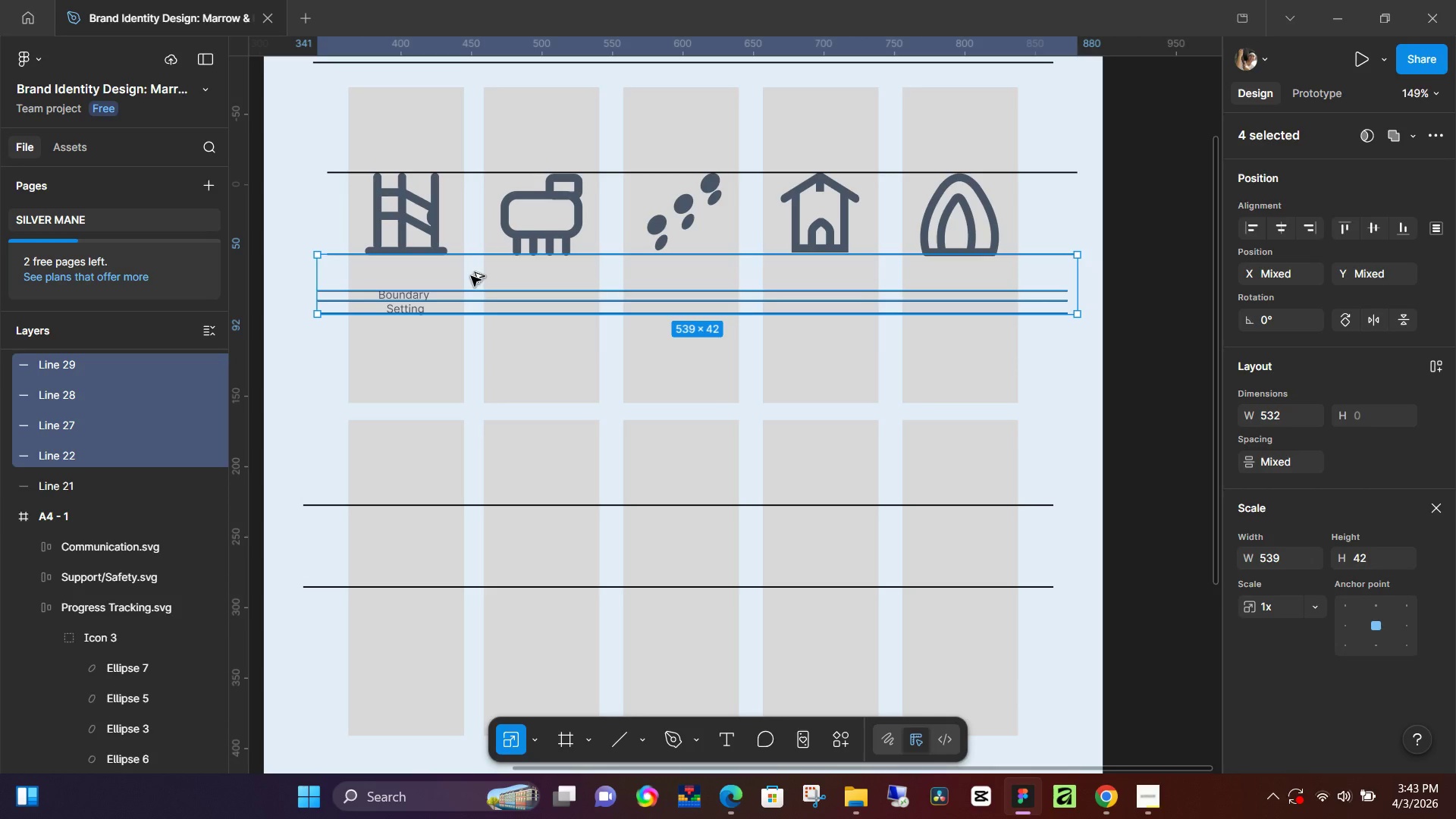 
hold_key(key=AltLeft, duration=1.51)
left_click_drag(start_coordinate=[471, 275], to_coordinate=[458, 610])
 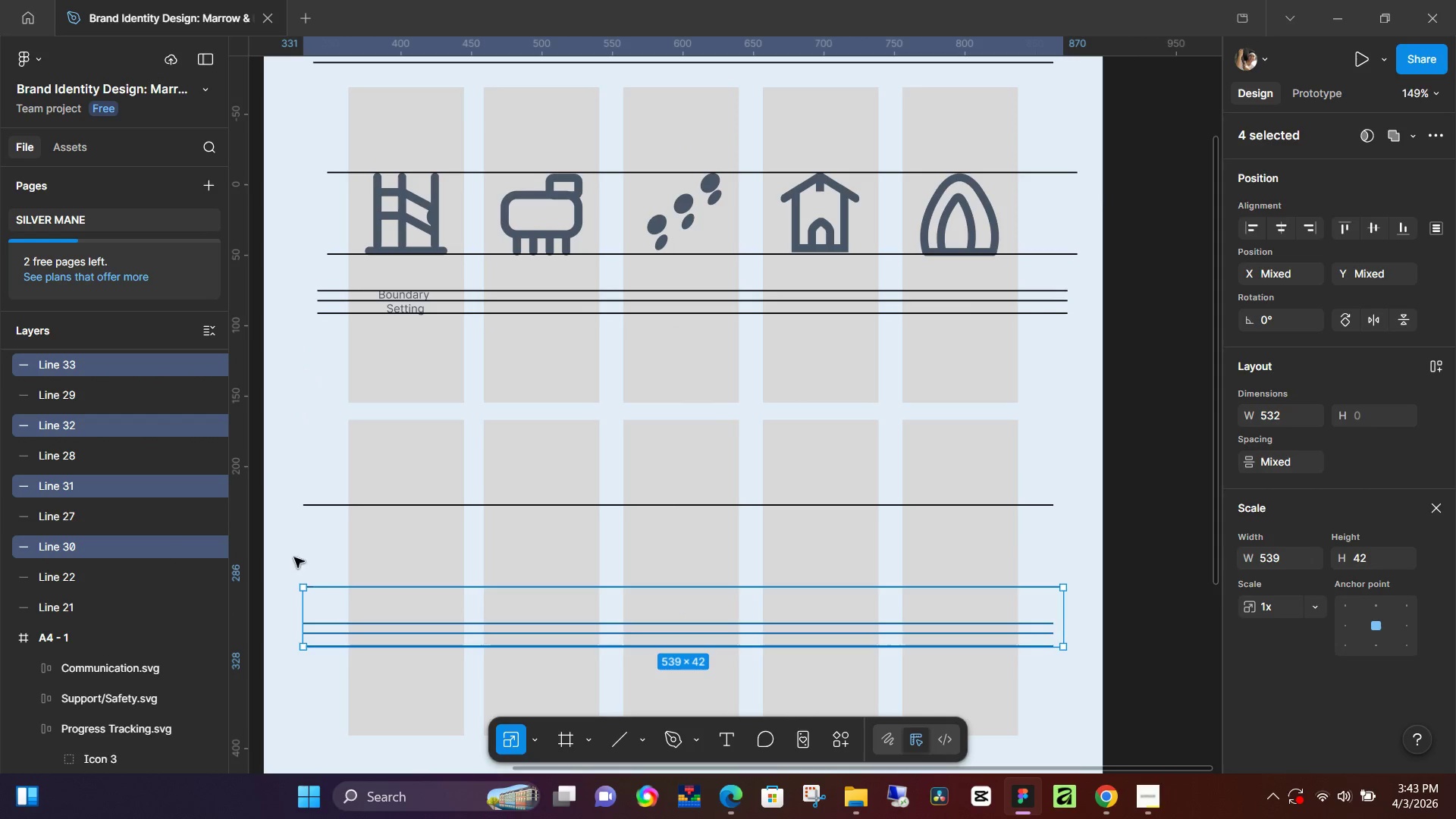 
hold_key(key=AltLeft, duration=1.05)
 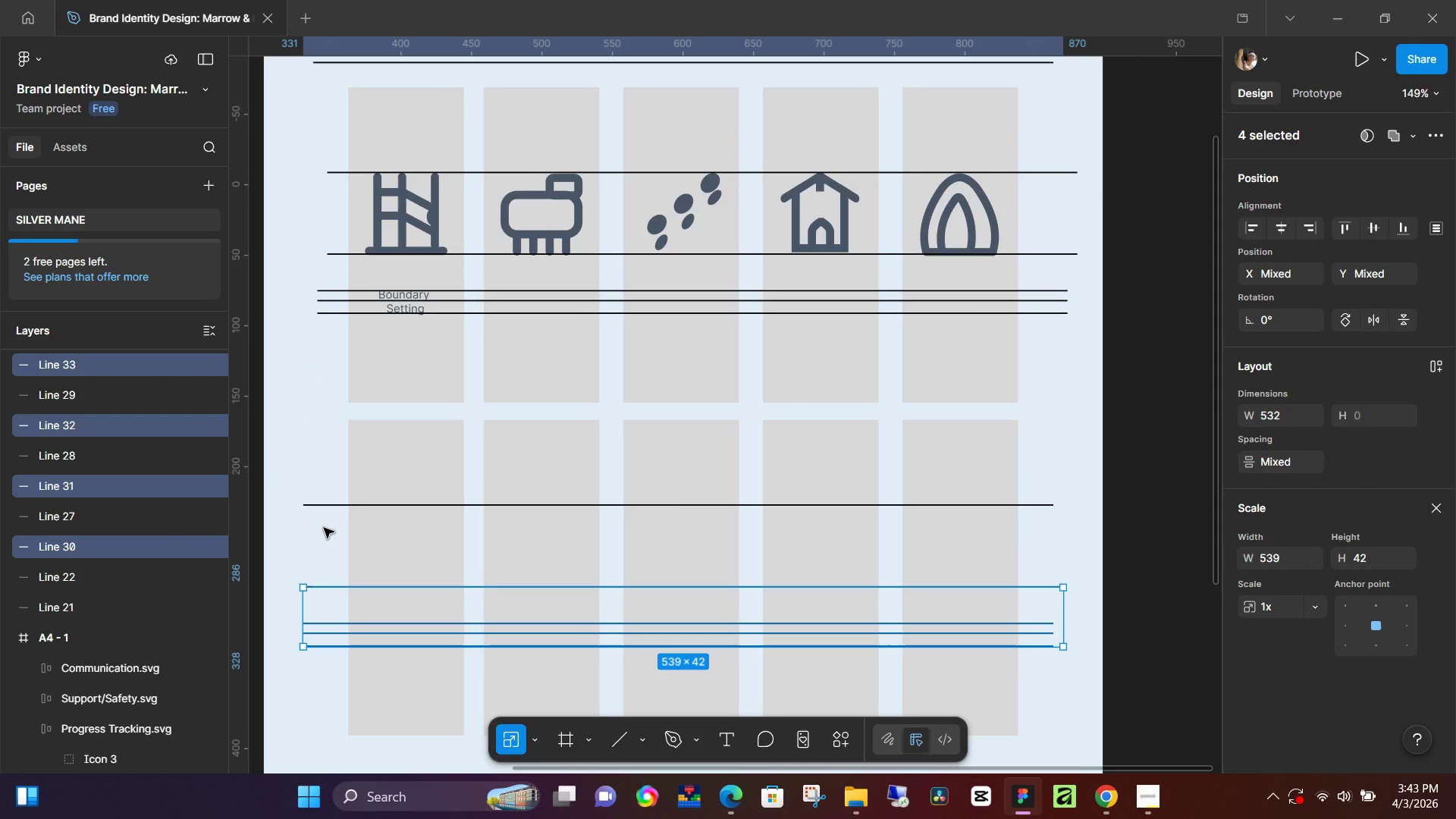 
left_click([327, 526])
 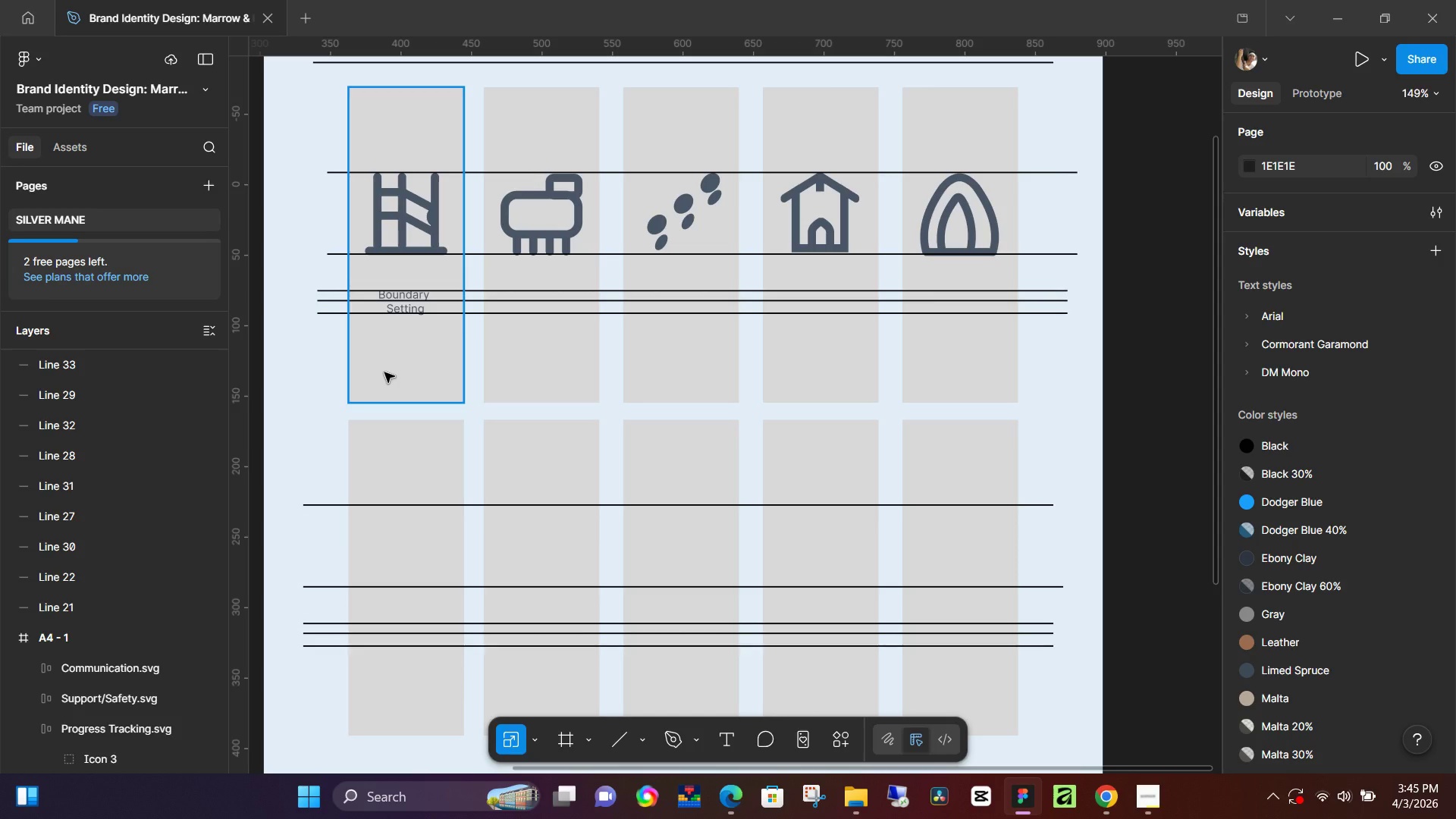 
wait(139.62)
 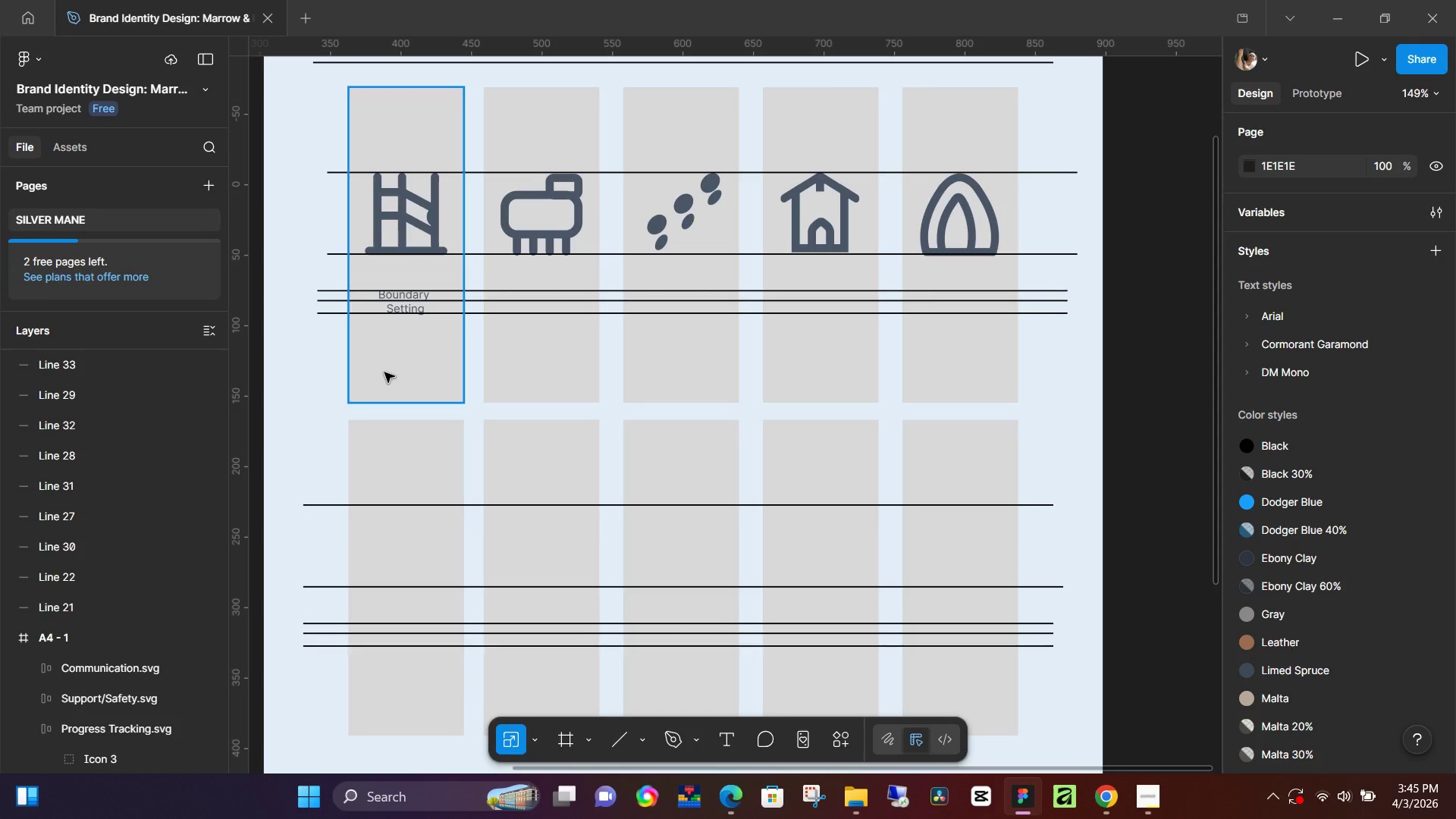 
hold_key(key=ControlLeft, duration=0.41)
 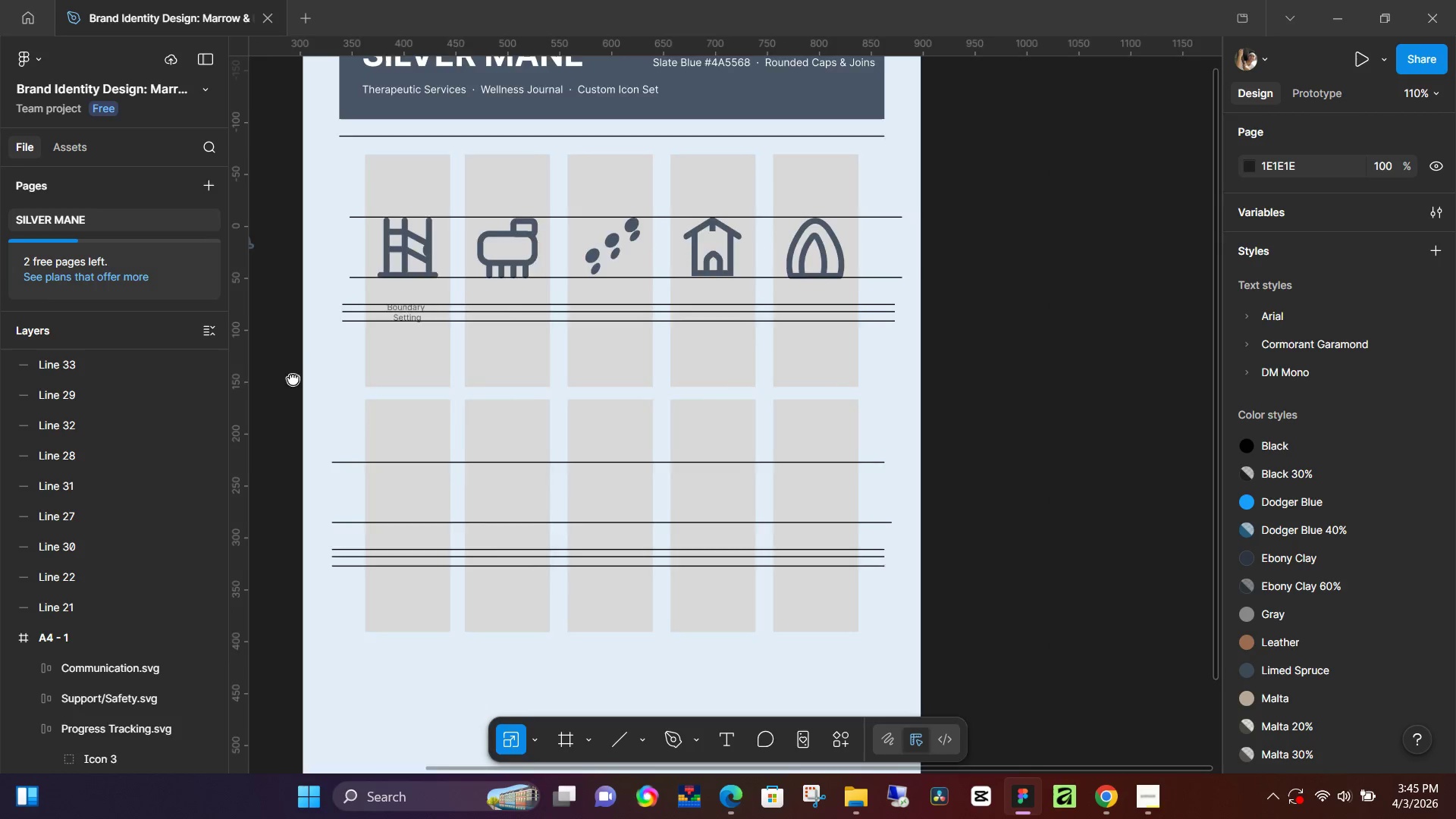 
hold_key(key=Space, duration=0.78)
 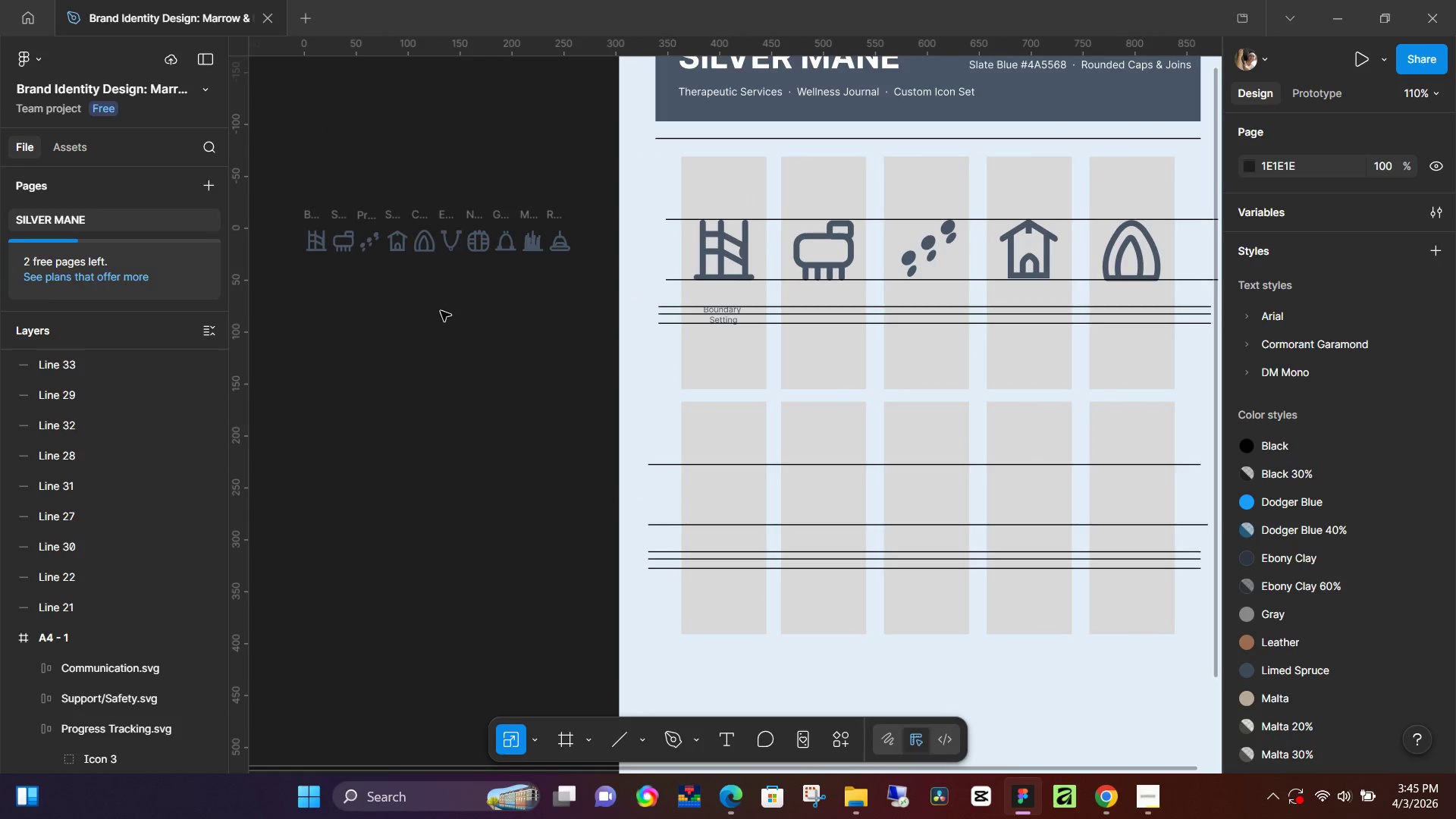 
scroll: coordinate [412, 341], scroll_direction: down, amount: 4.0
 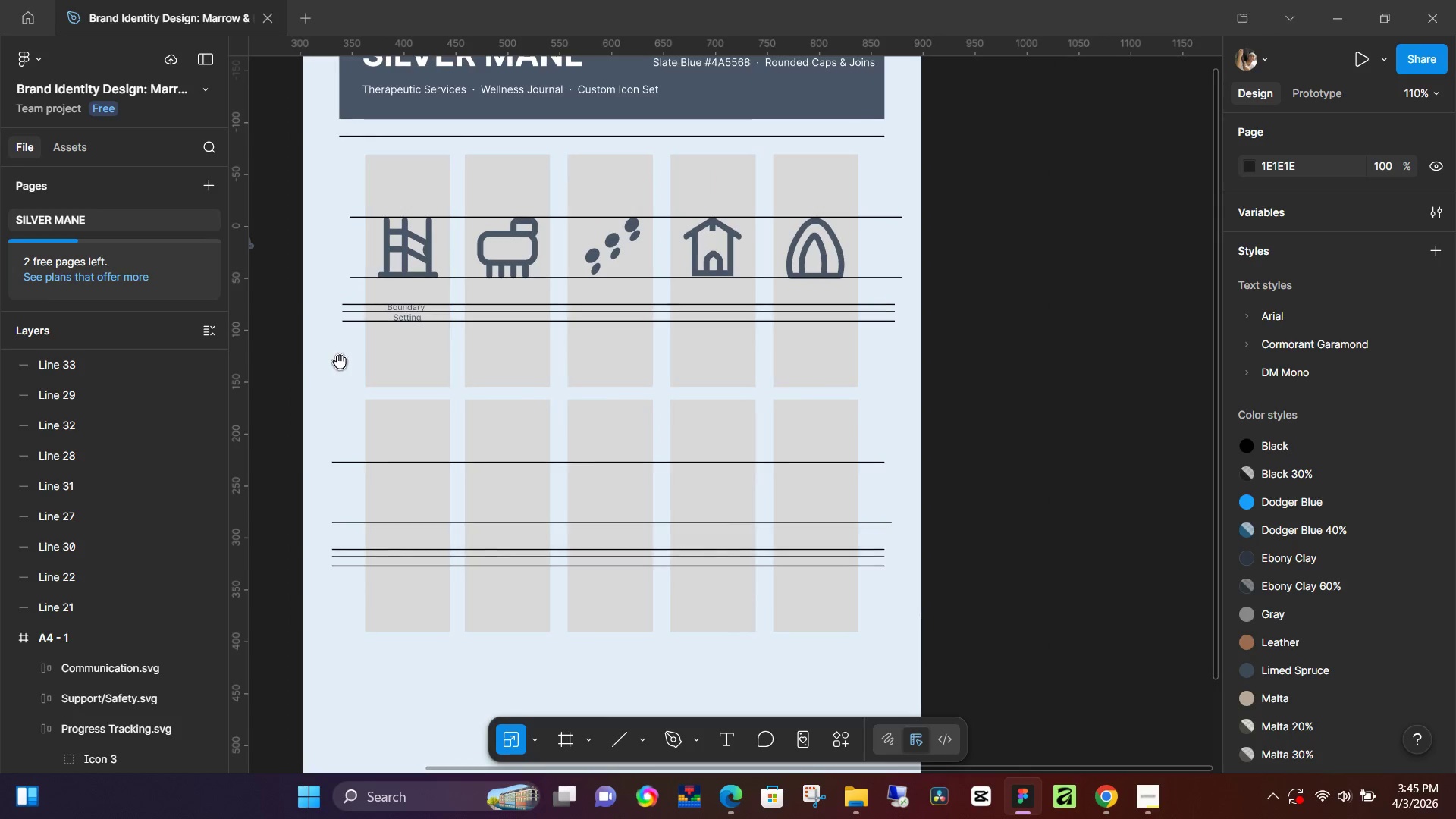 
left_click_drag(start_coordinate=[289, 375], to_coordinate=[541, 373])
 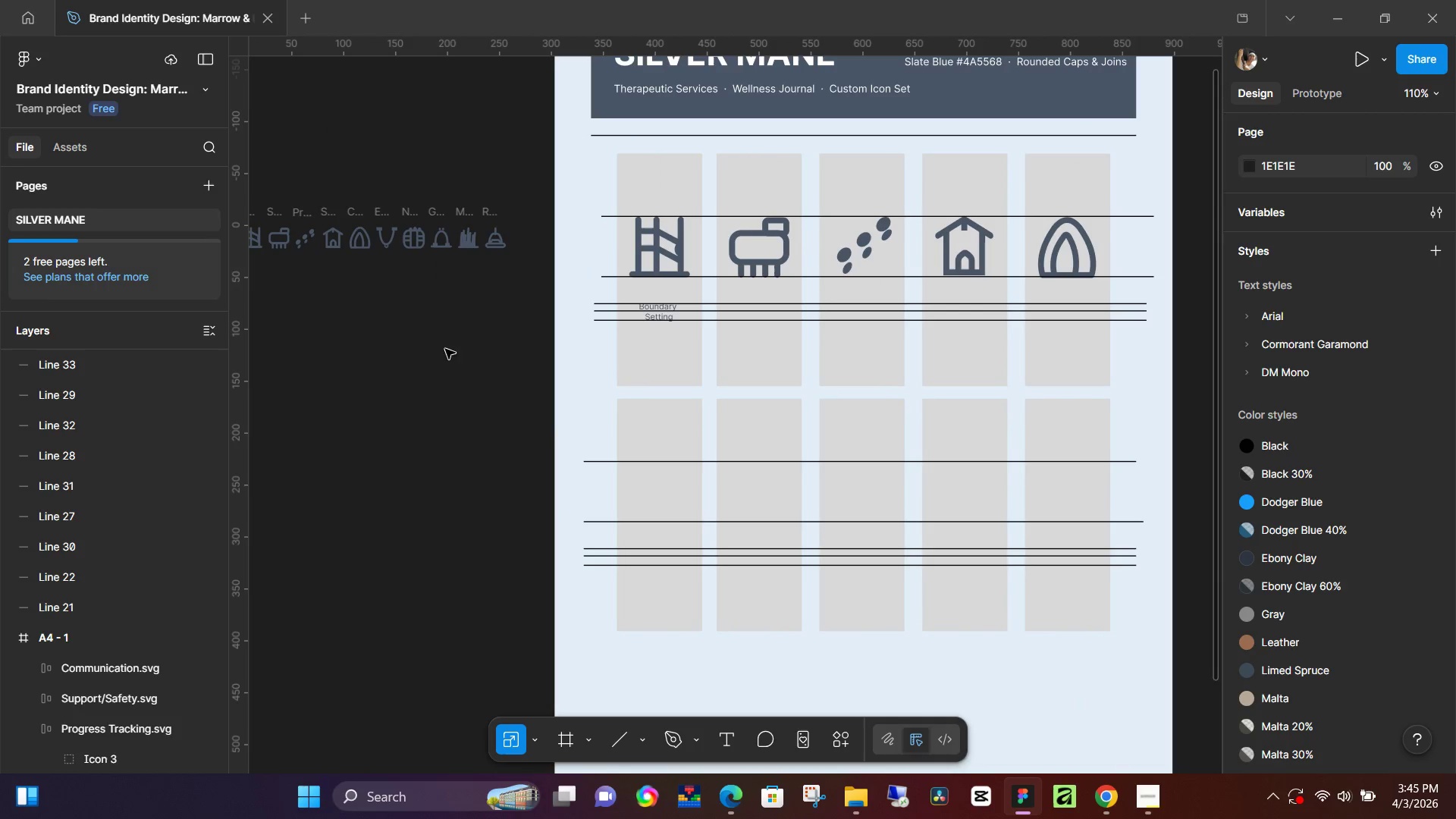 
hold_key(key=Space, duration=0.42)
 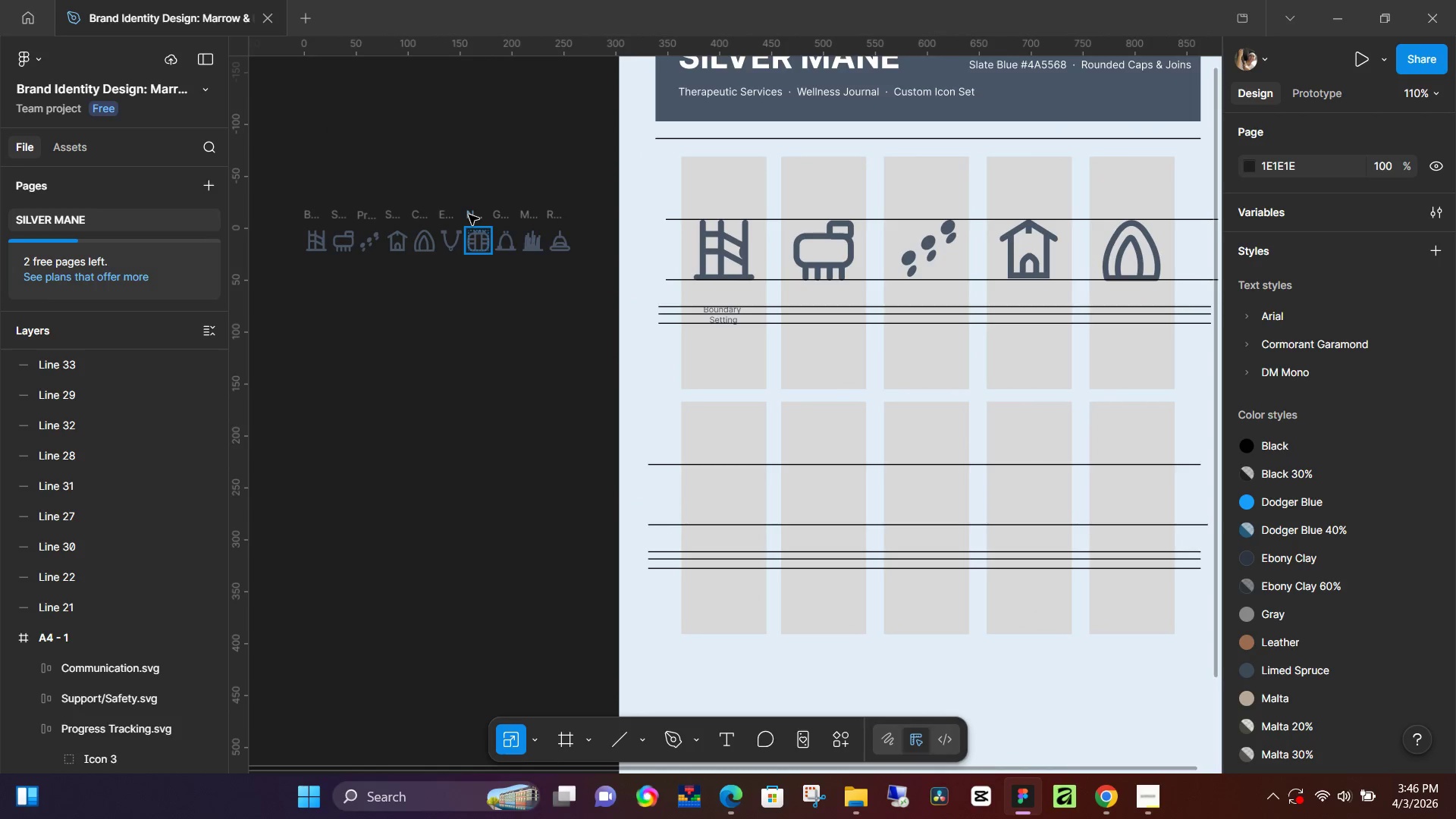 
left_click_drag(start_coordinate=[375, 351], to_coordinate=[439, 353])
 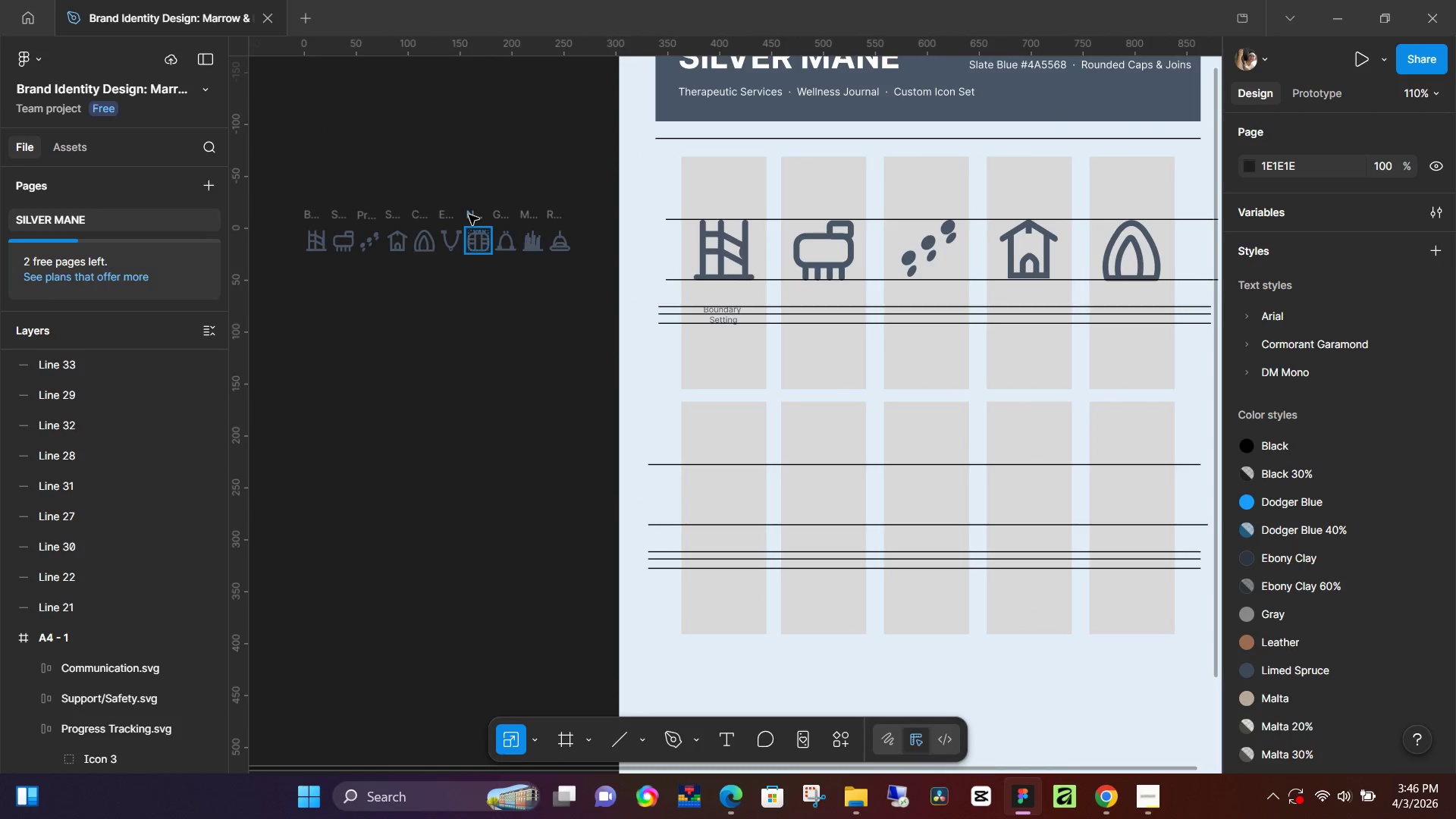 
left_click([469, 215])
 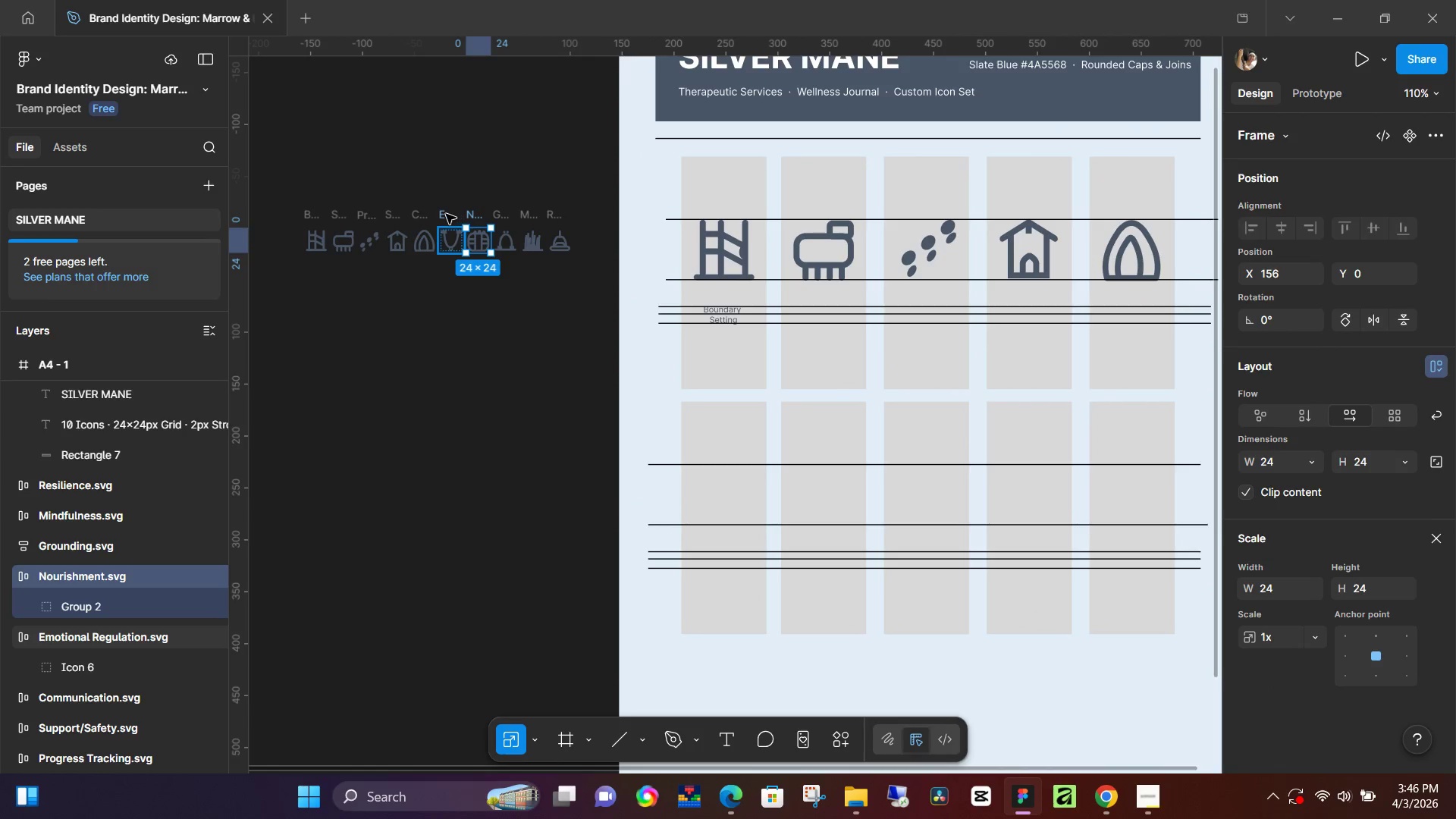 
left_click([446, 214])
 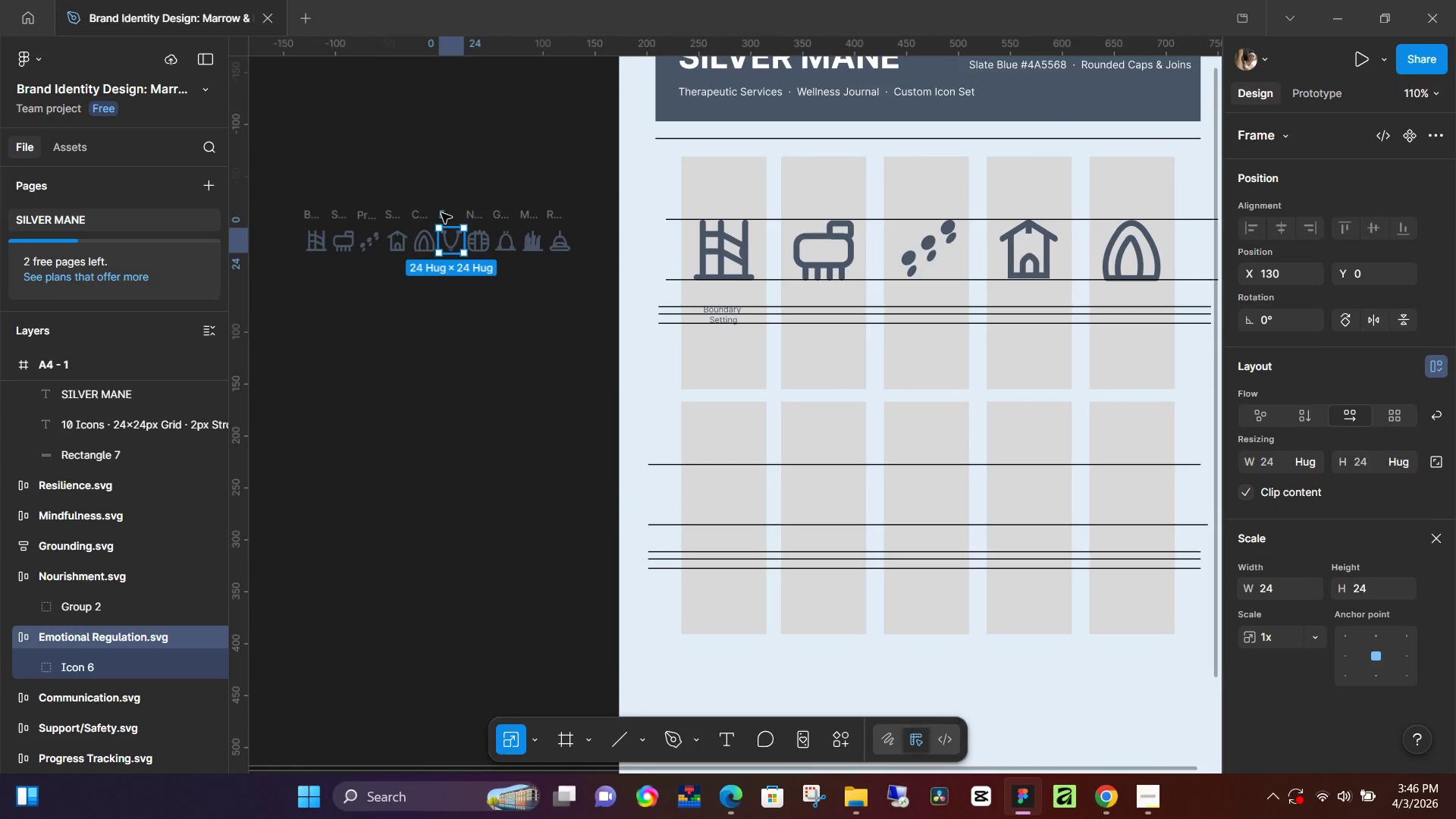 
hold_key(key=AltLeft, duration=1.52)
left_click_drag(start_coordinate=[441, 213], to_coordinate=[703, 480])
 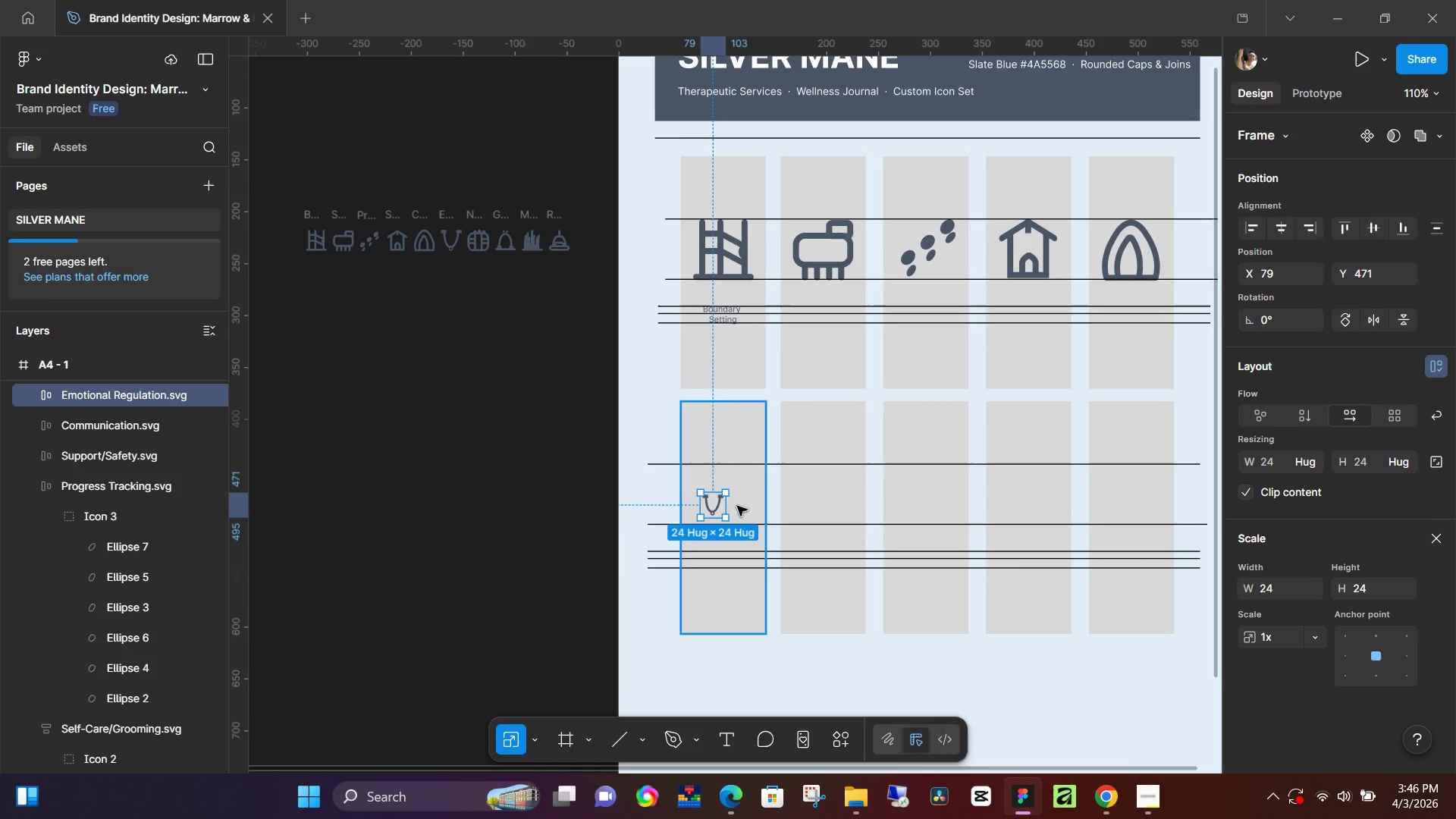 
key(Alt+AltLeft)
 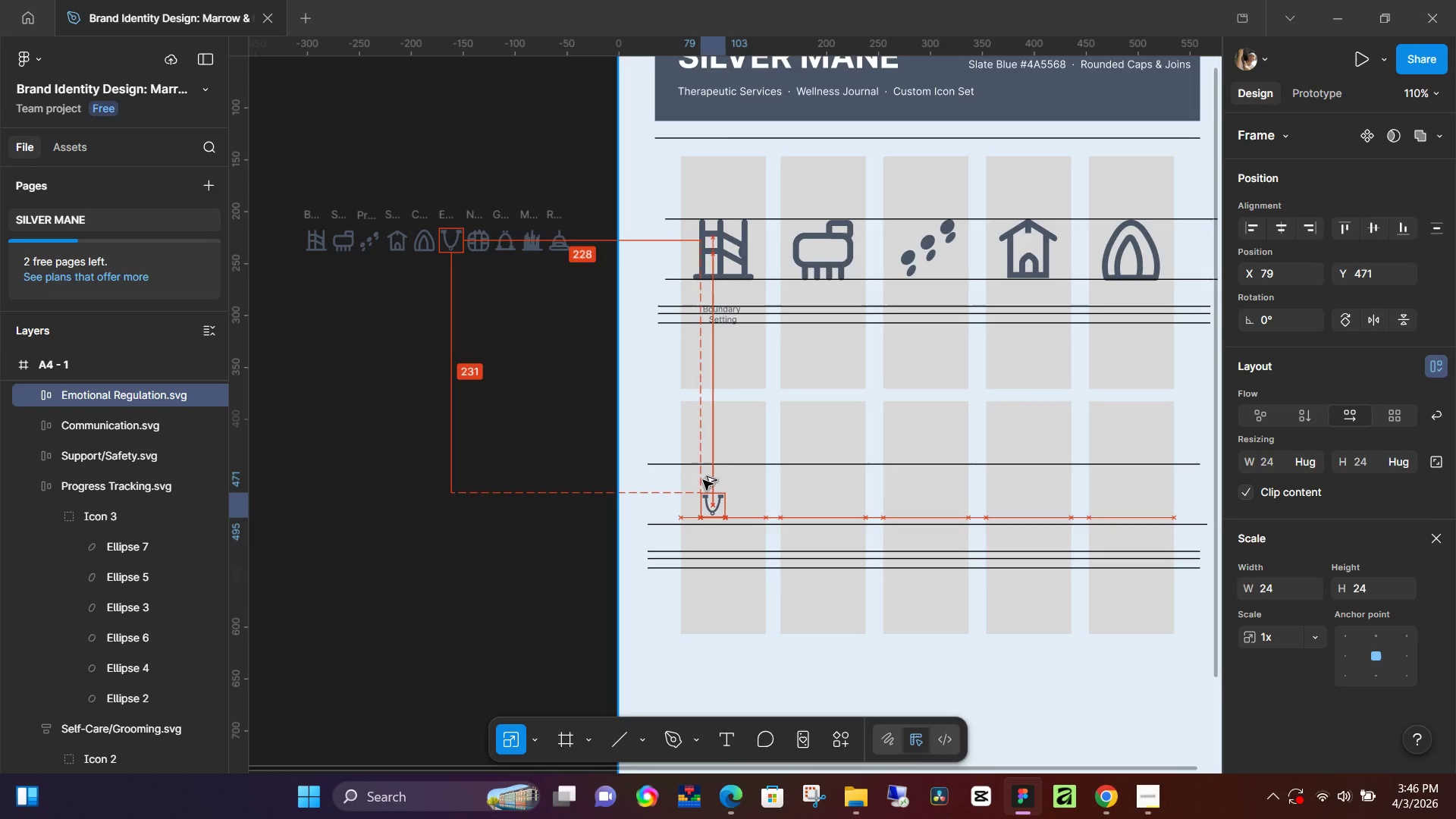 
key(Alt+AltLeft)
 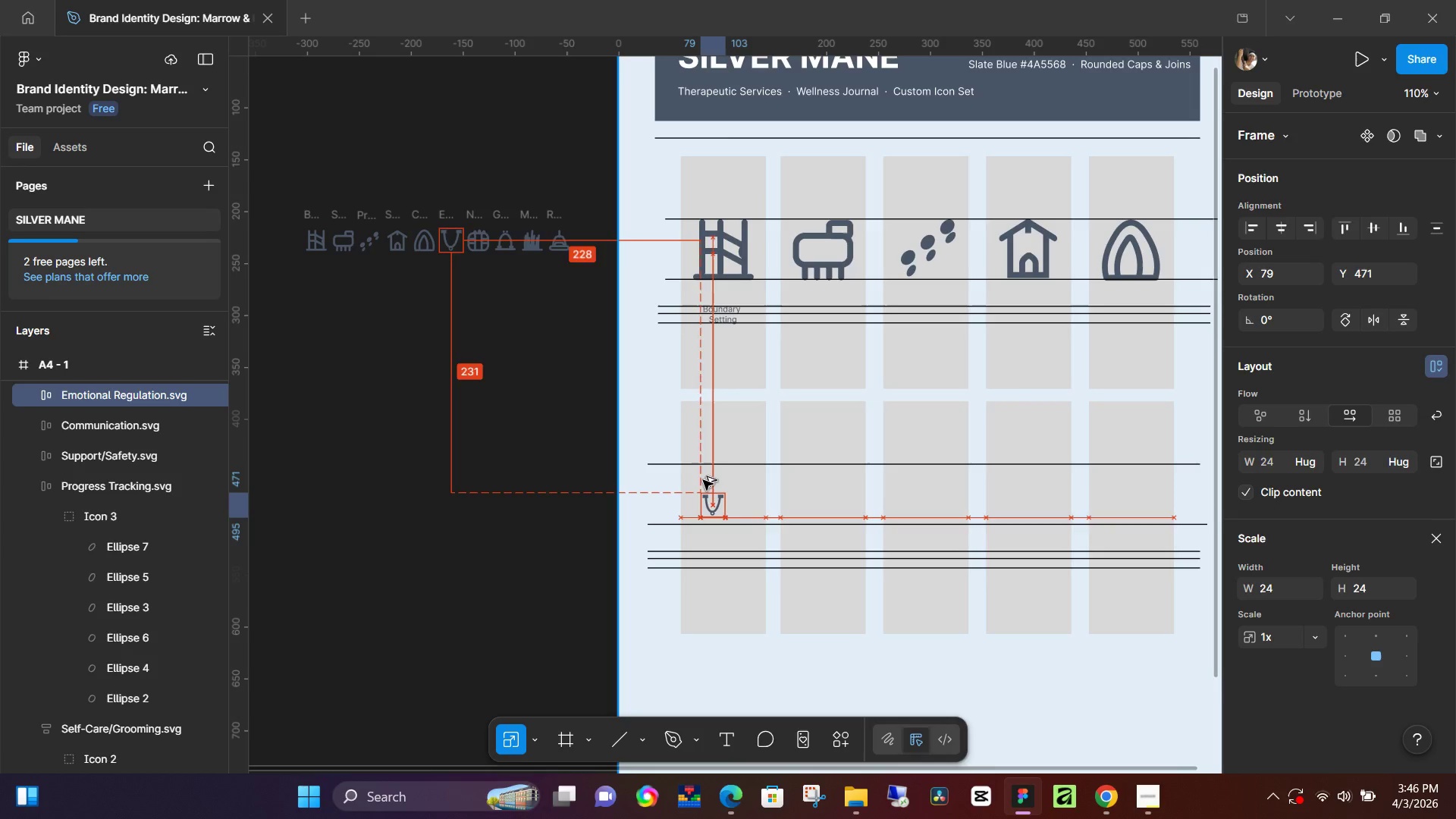 
key(Alt+AltLeft)
 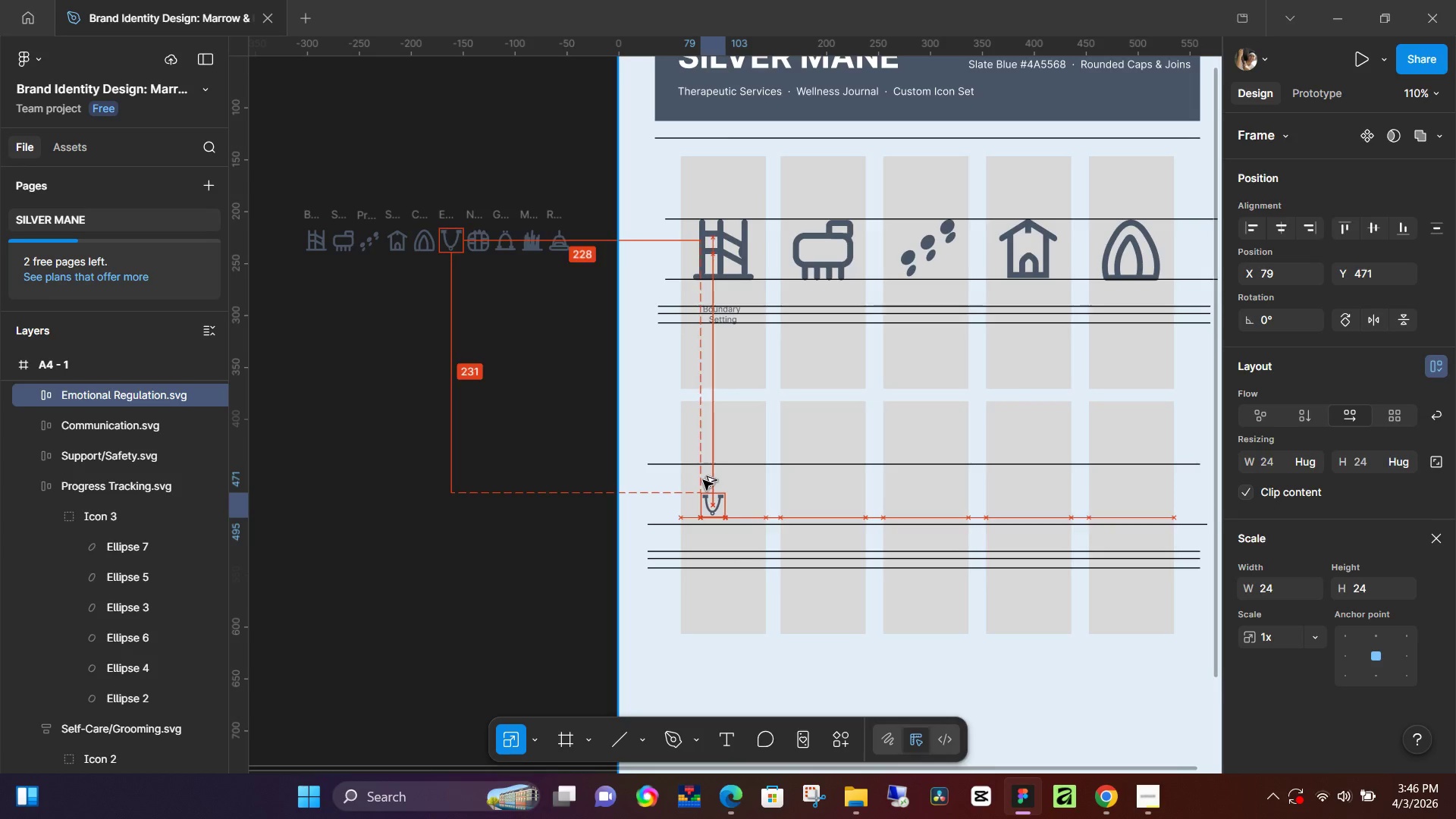 
key(Alt+AltLeft)
 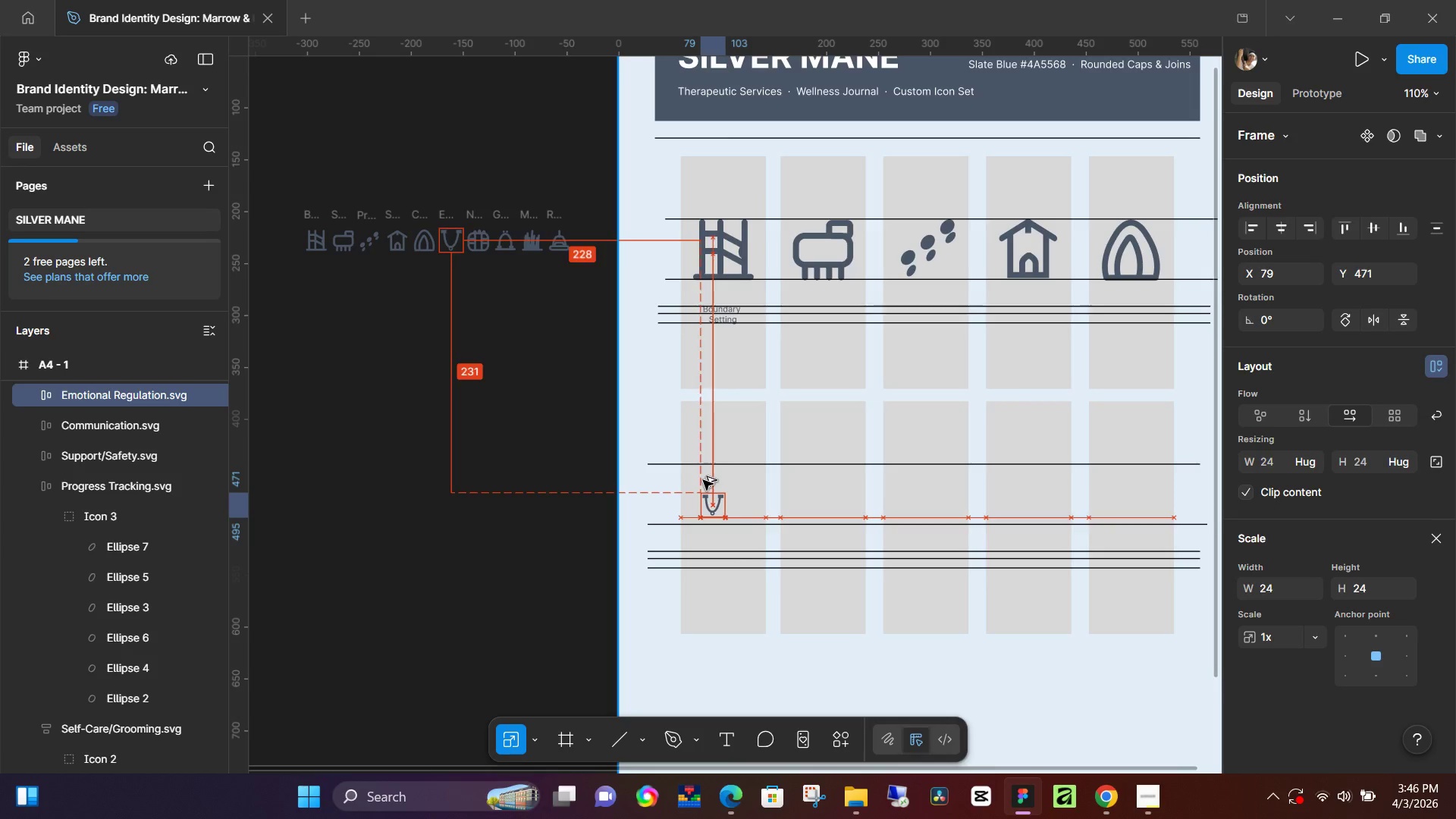 
key(Alt+AltLeft)
 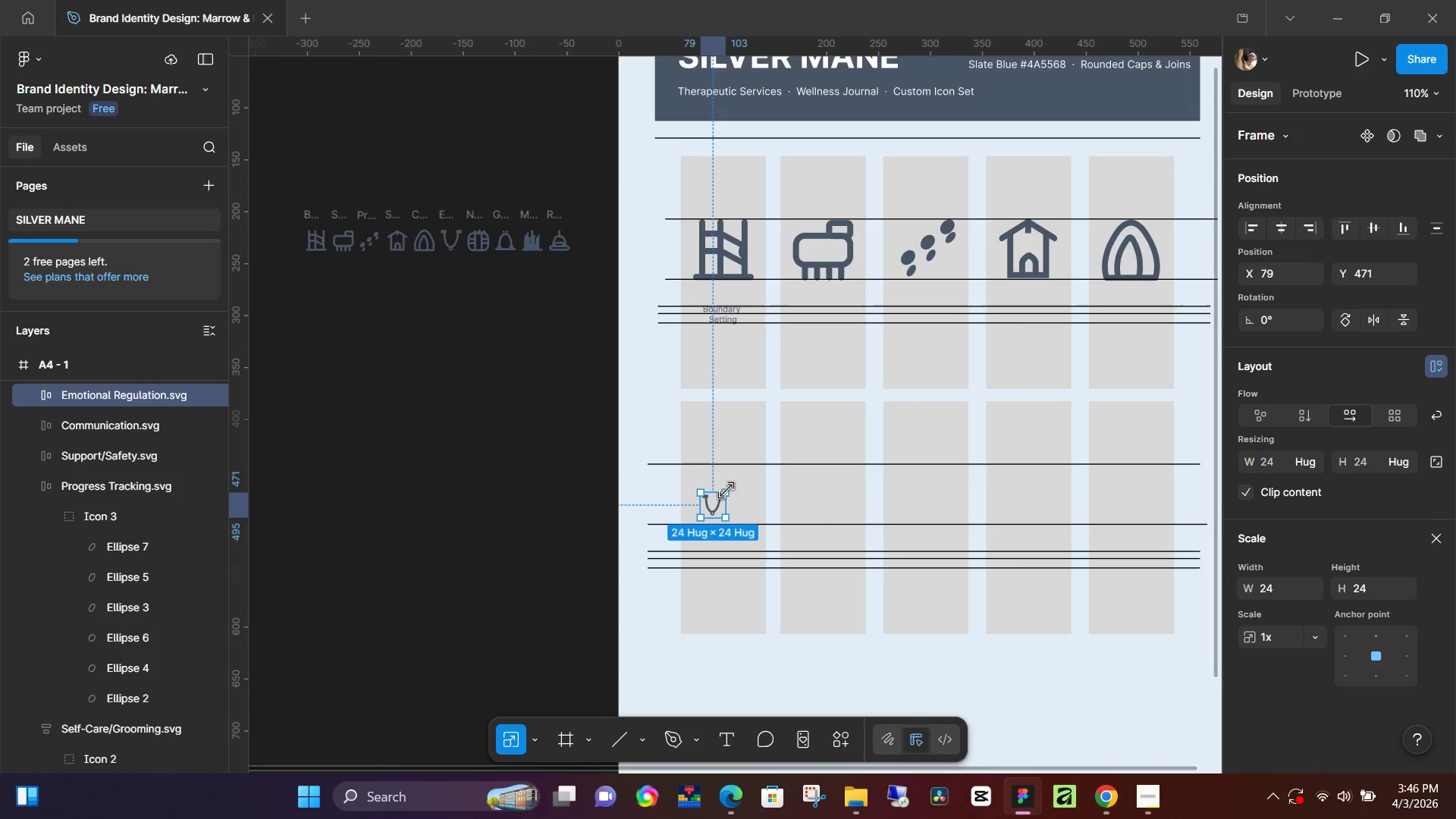 
left_click_drag(start_coordinate=[724, 491], to_coordinate=[764, 456])
 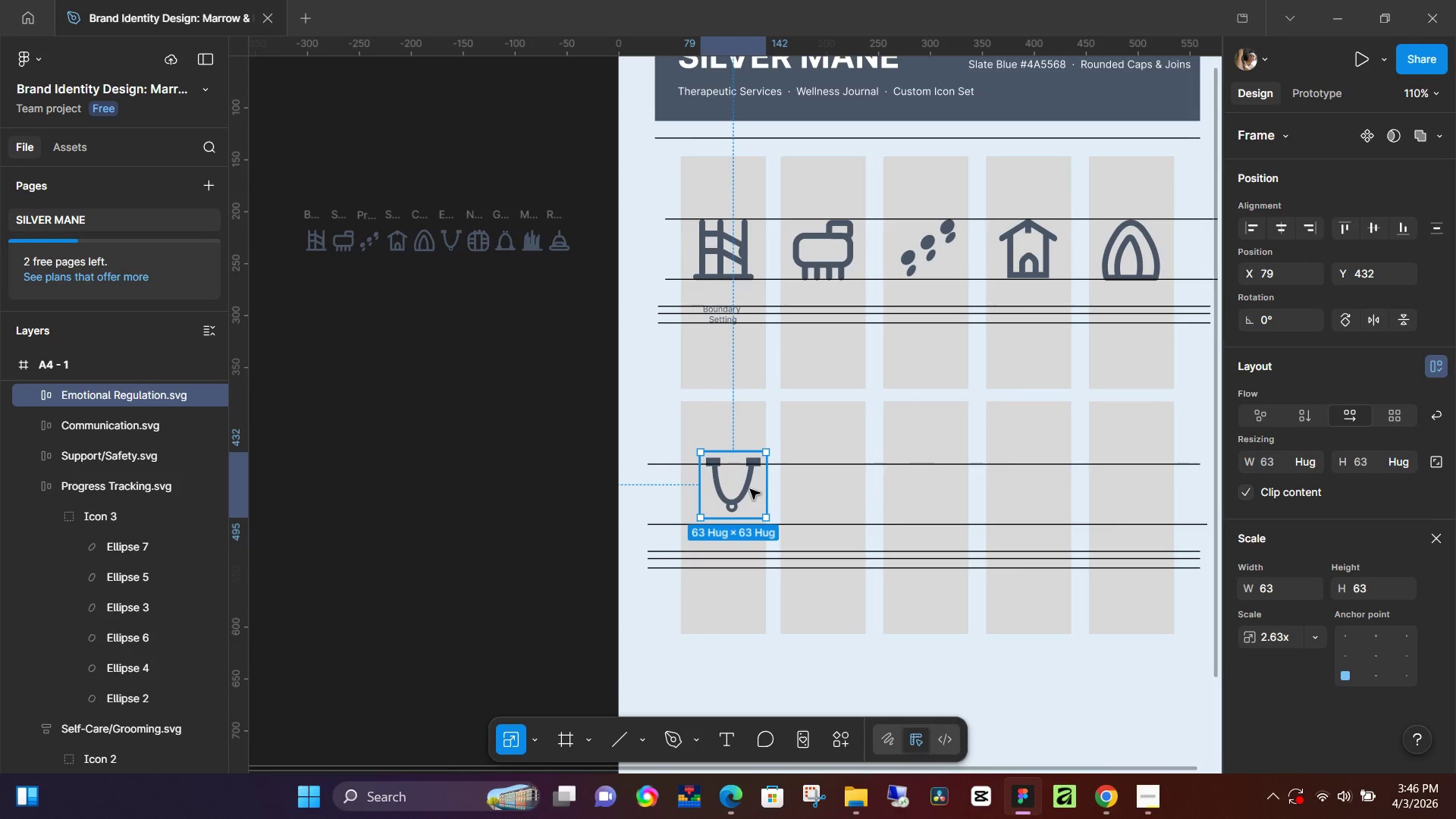 
left_click_drag(start_coordinate=[750, 489], to_coordinate=[748, 500])
 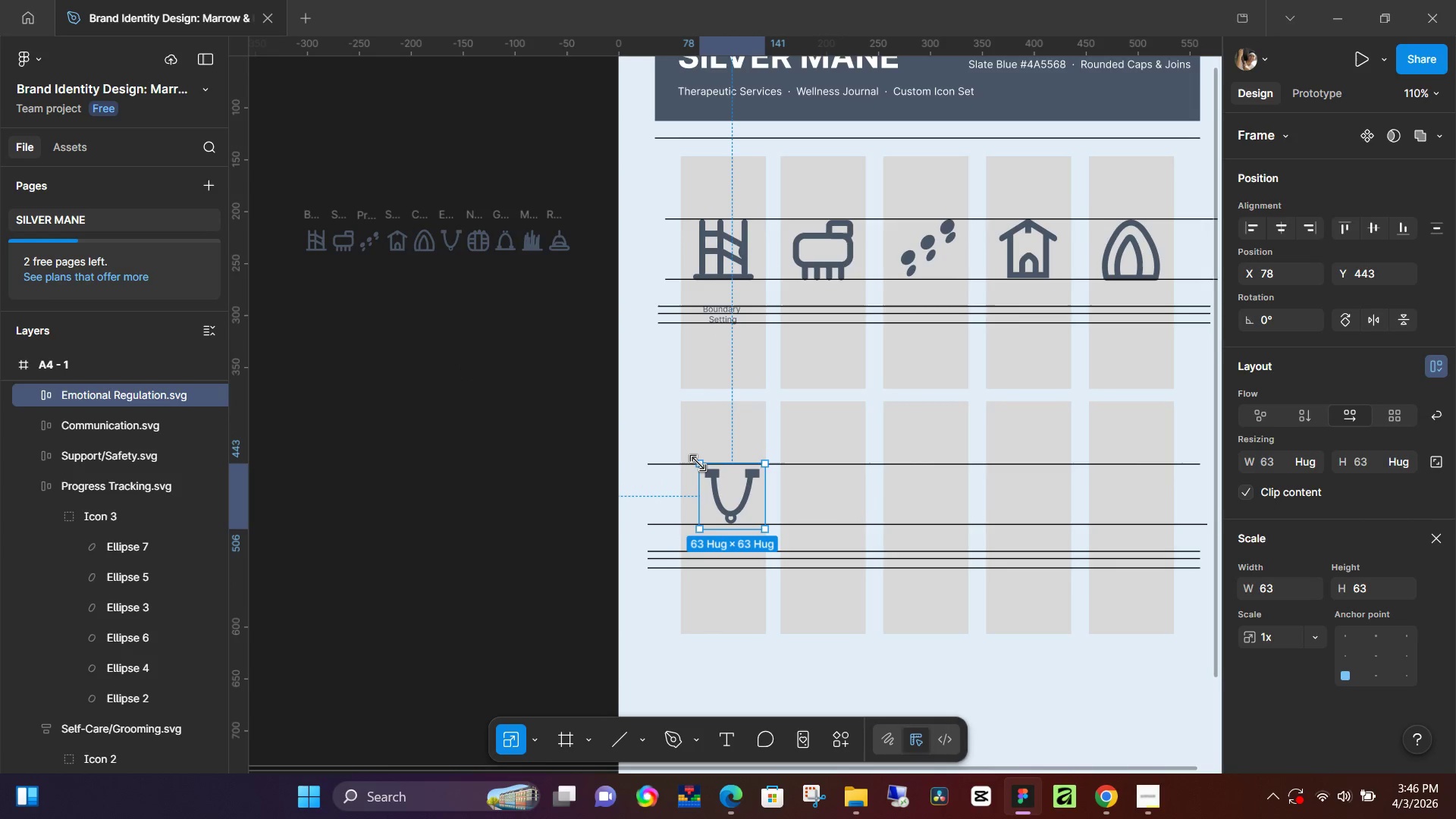 
left_click_drag(start_coordinate=[698, 463], to_coordinate=[692, 457])
 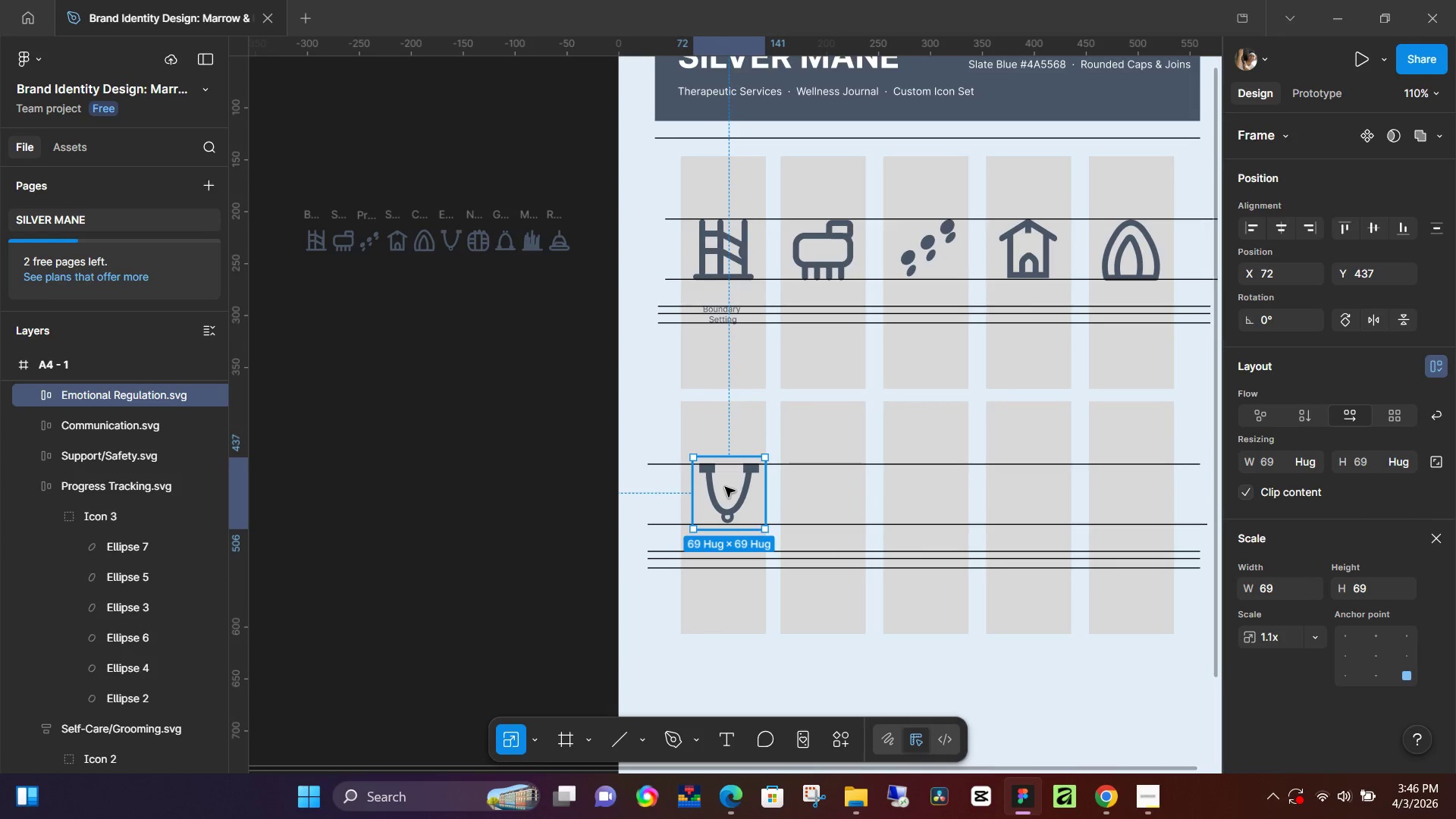 
left_click_drag(start_coordinate=[725, 487], to_coordinate=[719, 487])
 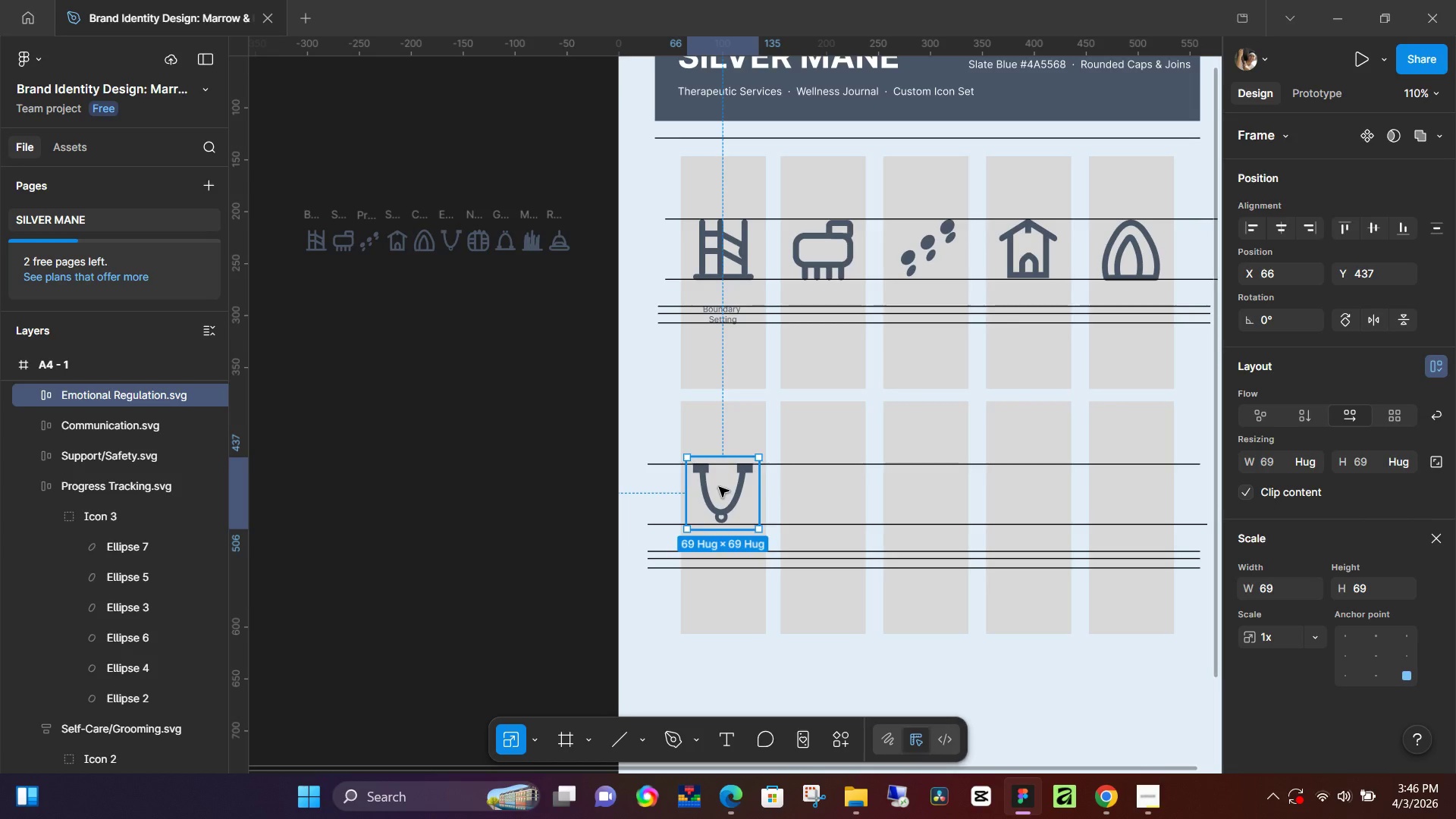 
key(ArrowDown)
 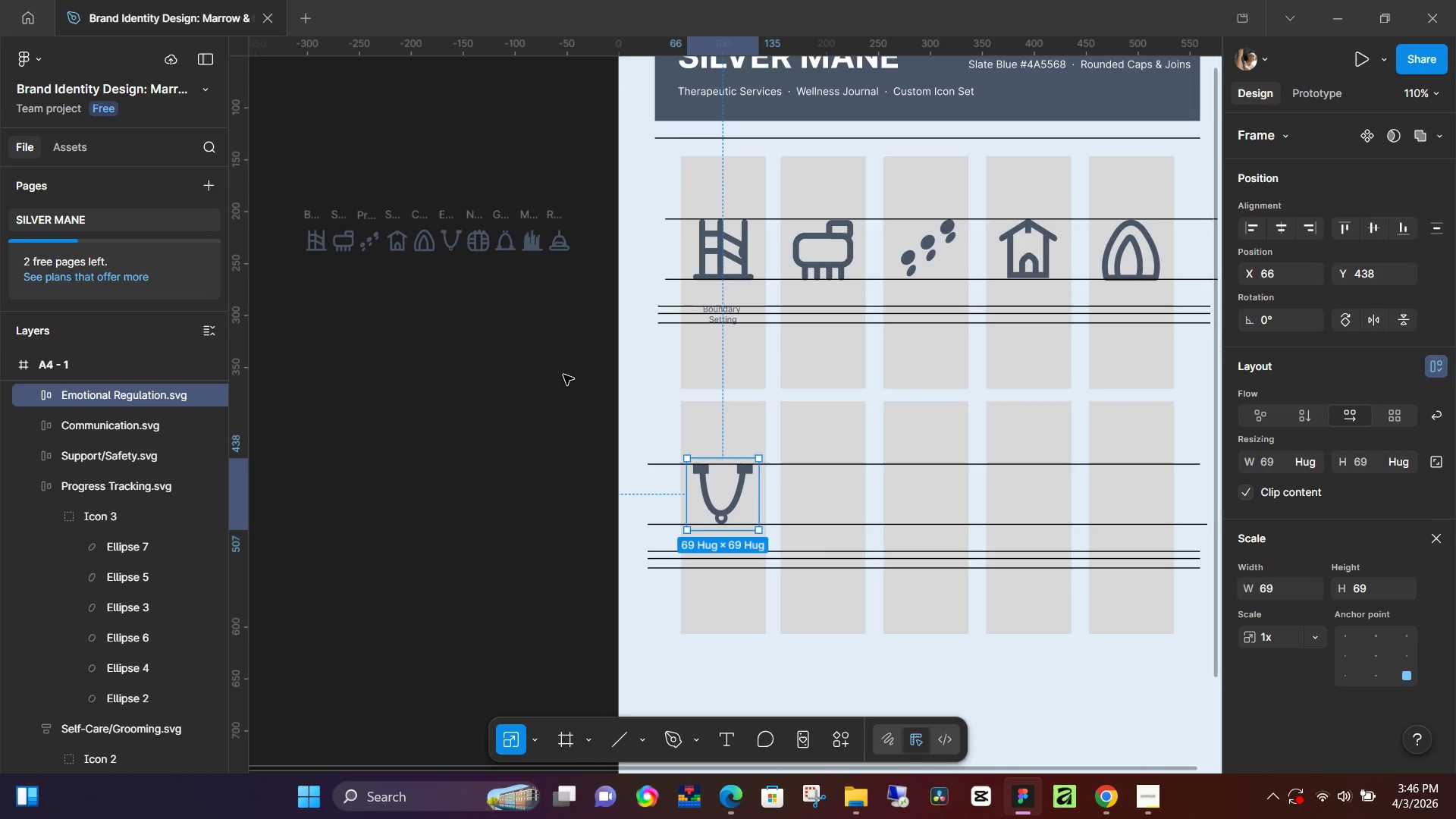 
left_click([470, 210])
 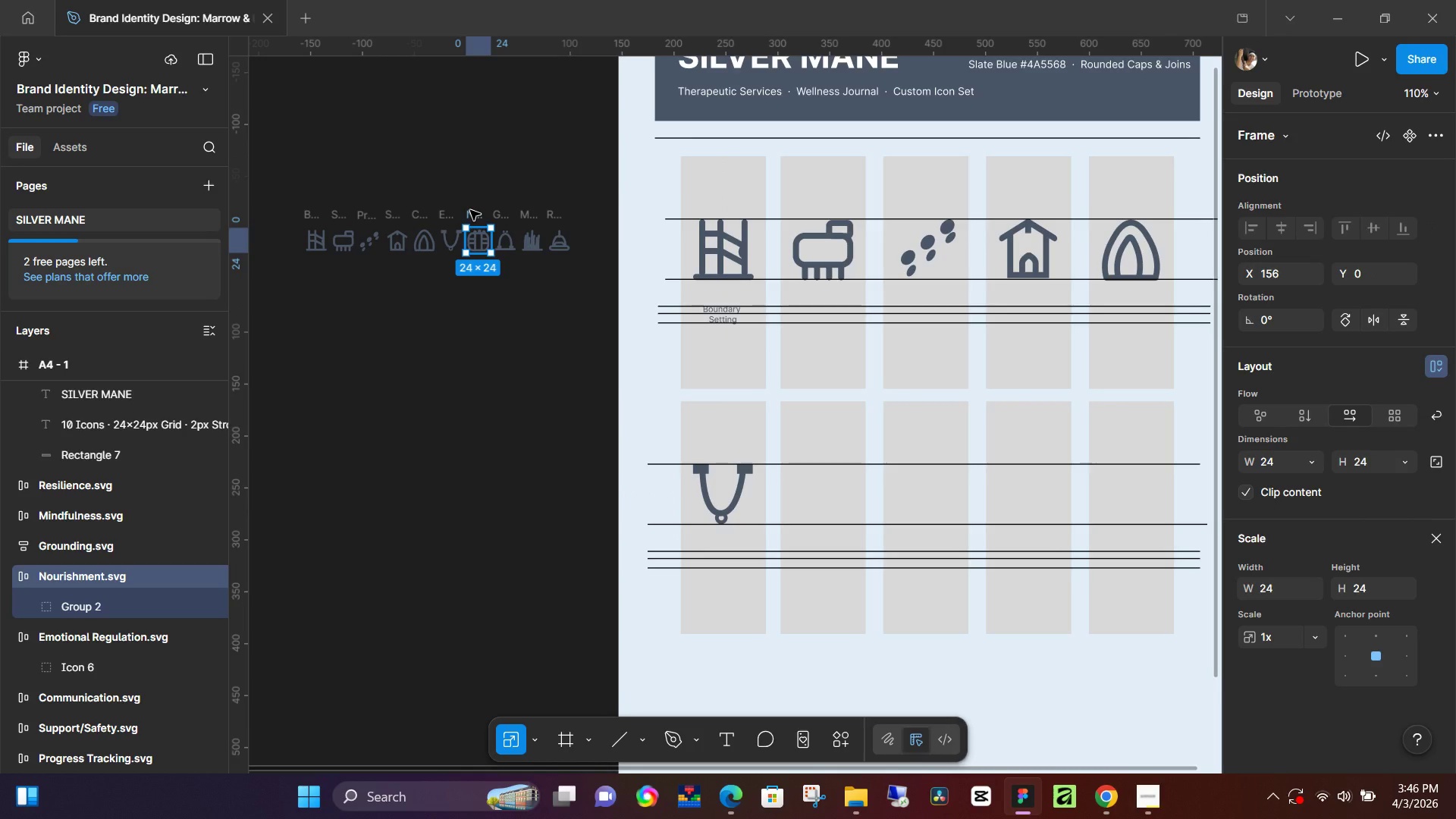 
hold_key(key=AltLeft, duration=1.51)
left_click_drag(start_coordinate=[470, 214], to_coordinate=[821, 485])
 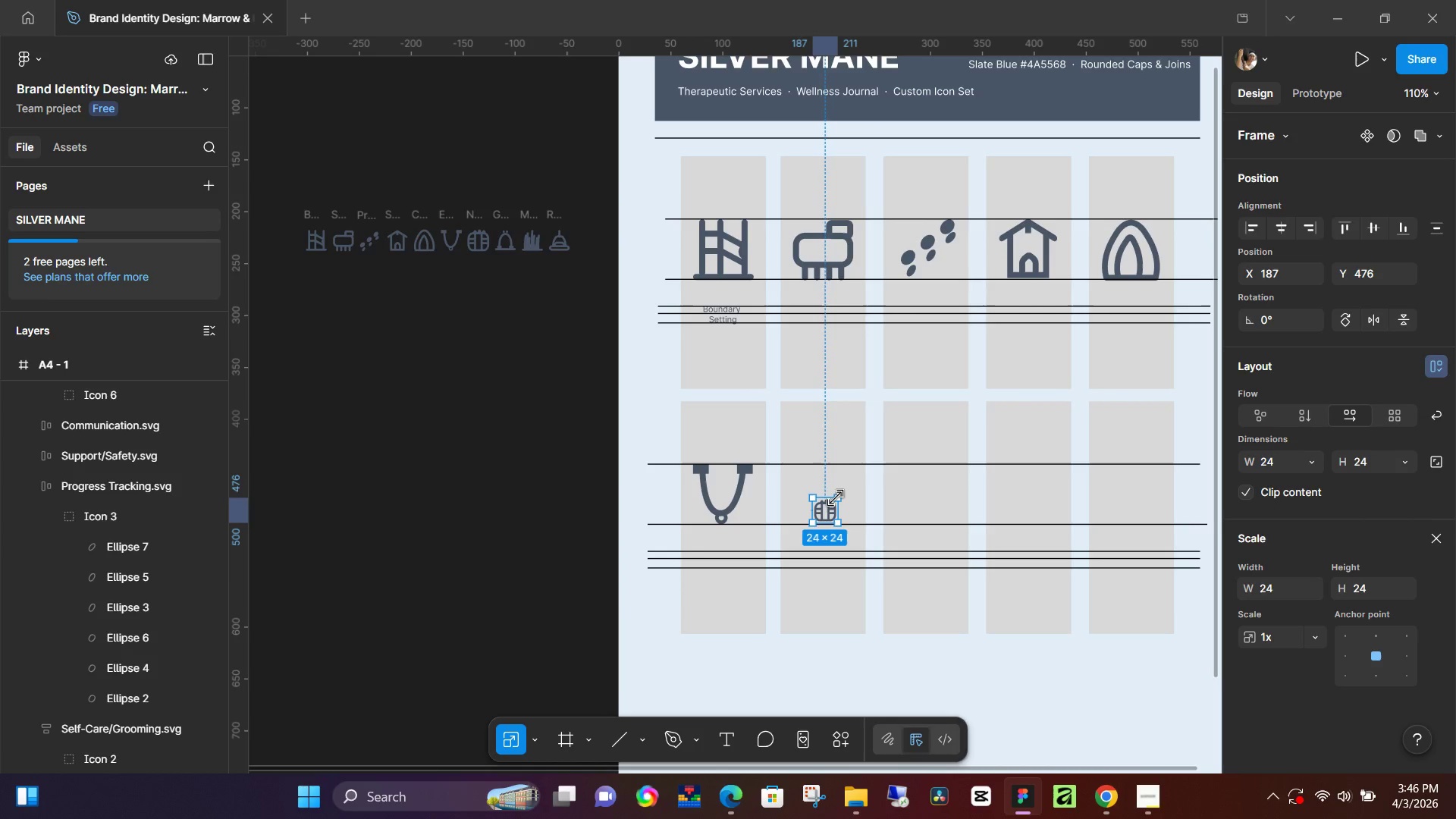 
hold_key(key=AltLeft, duration=0.47)
 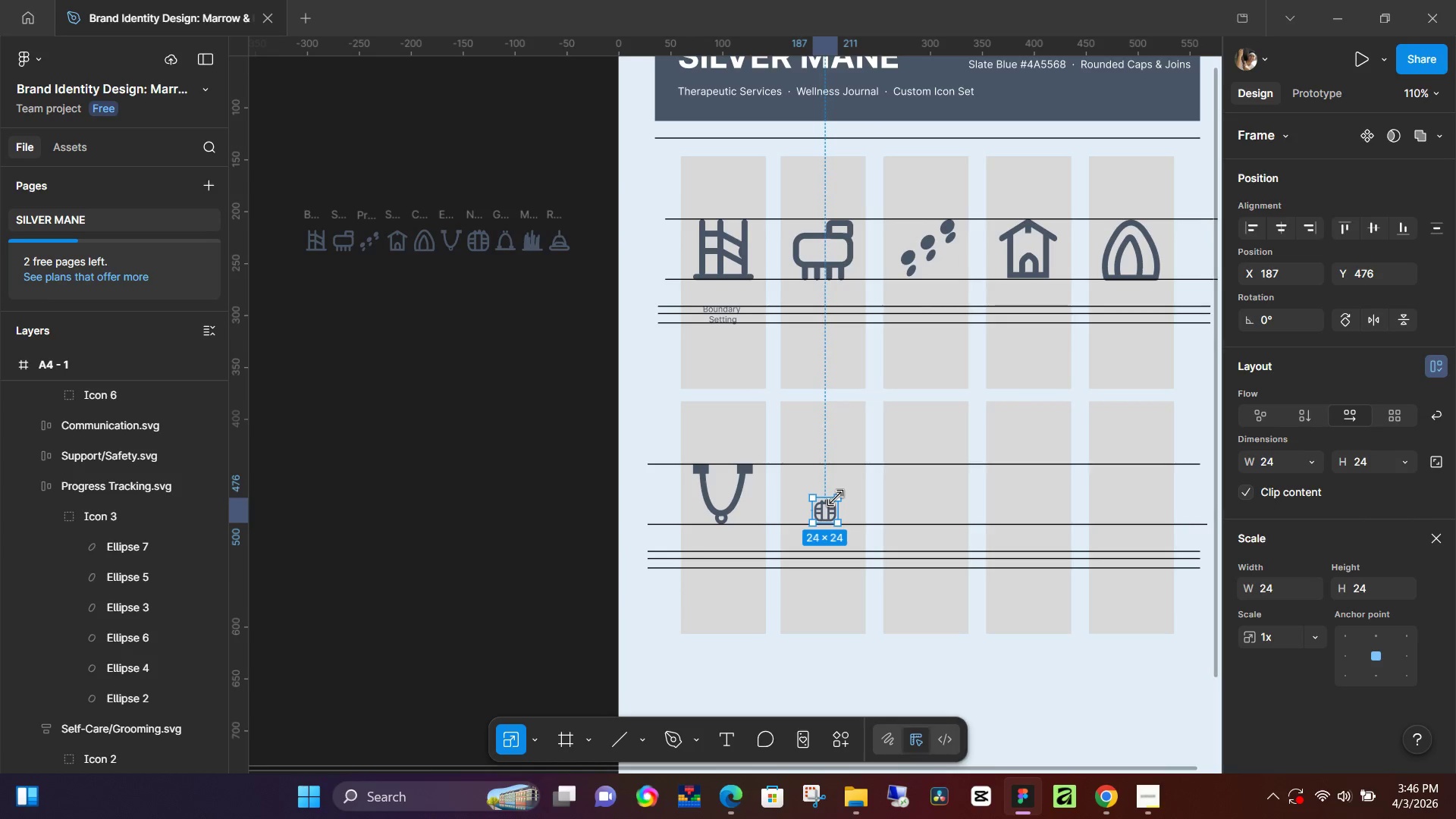 
left_click_drag(start_coordinate=[836, 498], to_coordinate=[853, 463])
 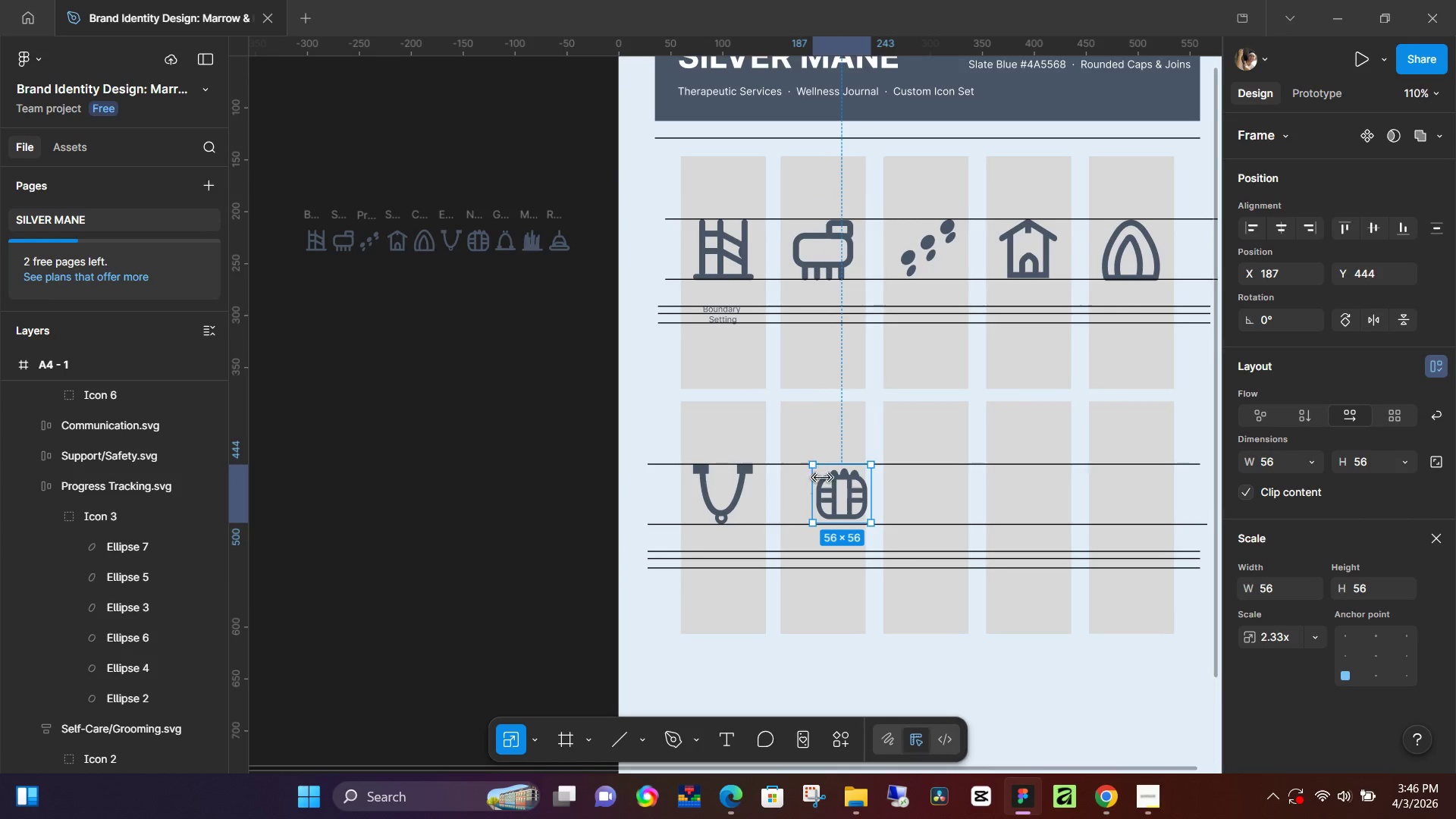 
left_click_drag(start_coordinate=[815, 467], to_coordinate=[800, 458])
 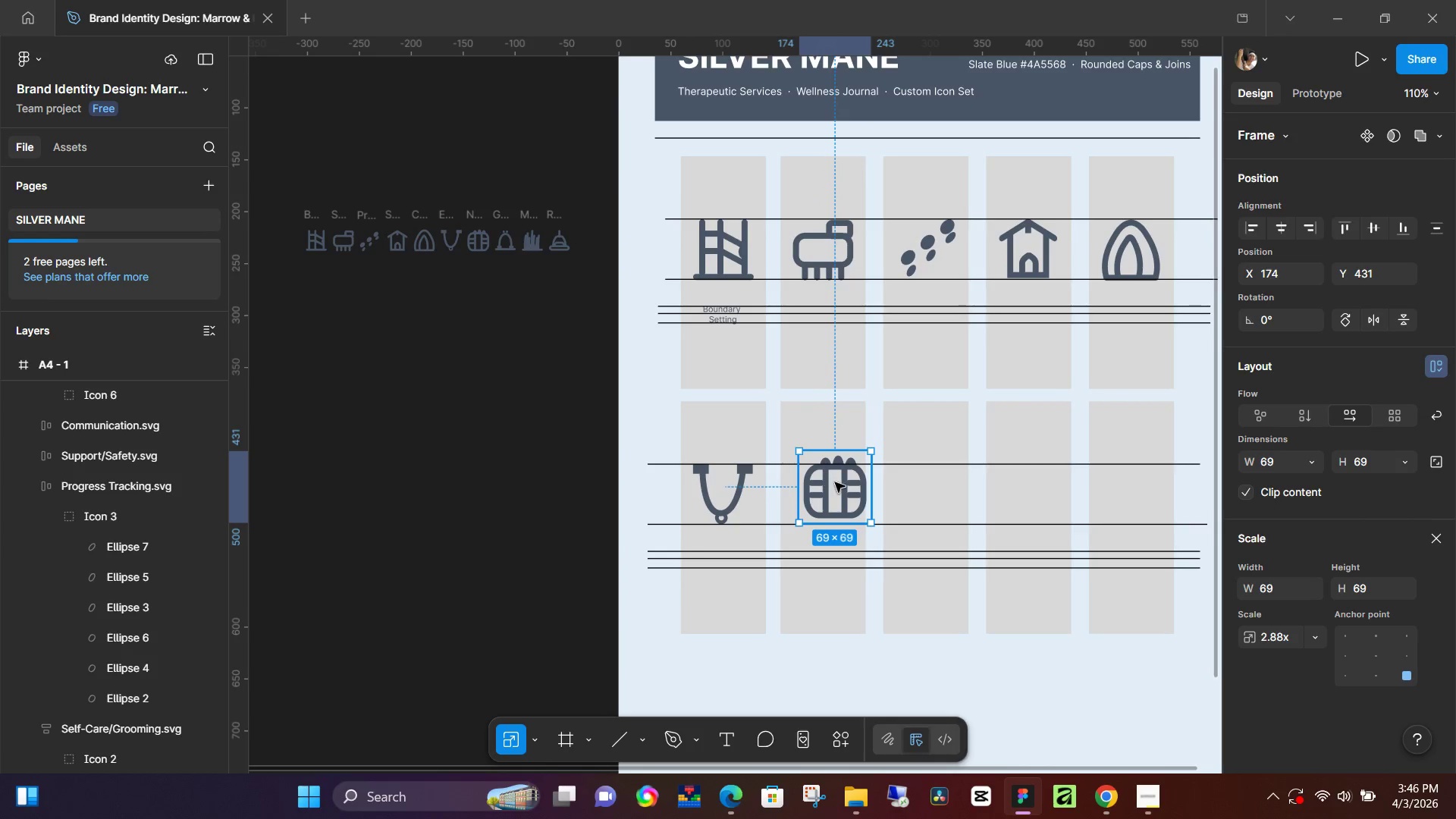 
left_click_drag(start_coordinate=[835, 482], to_coordinate=[821, 488])
 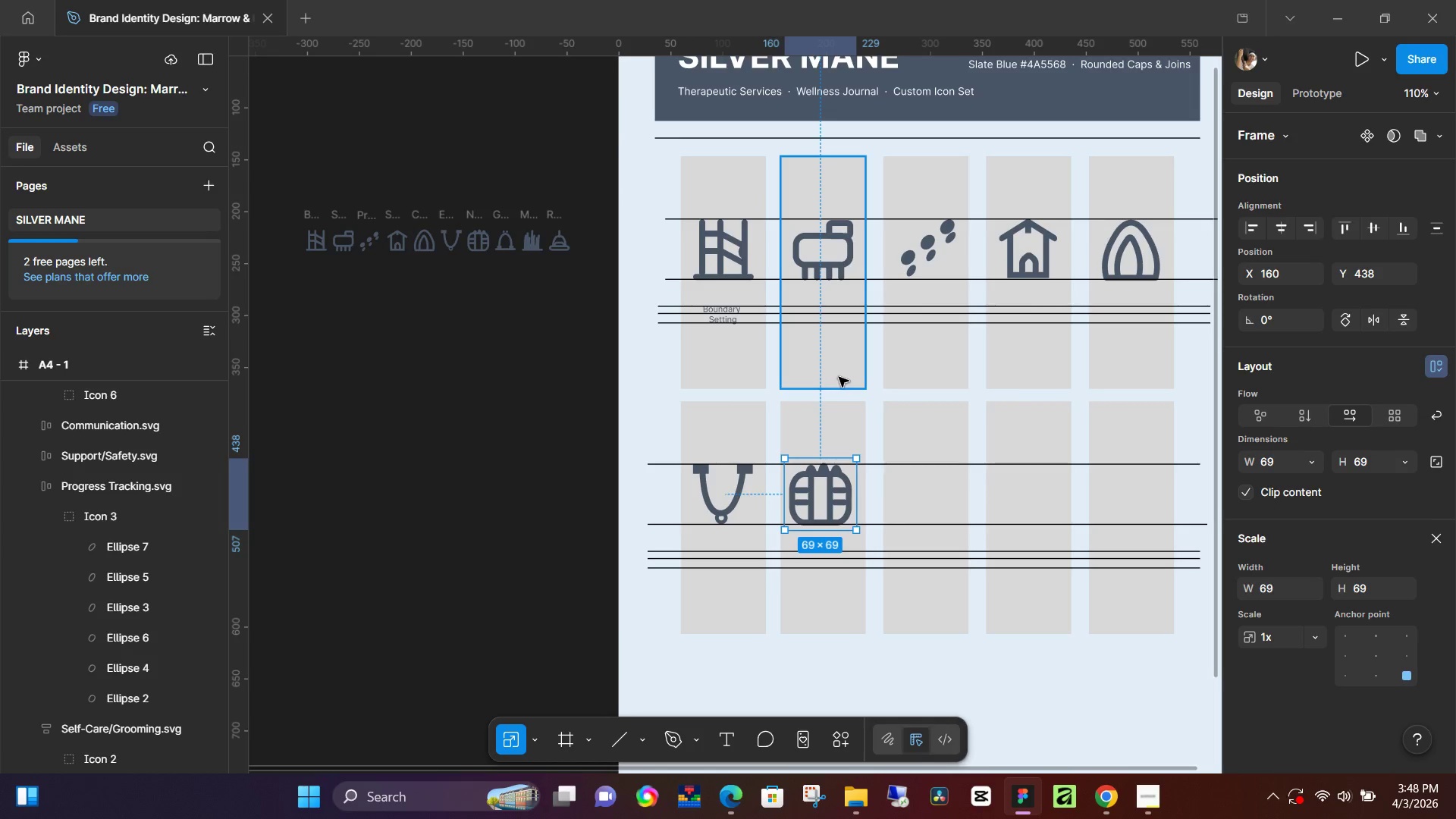 
wait(122.33)
 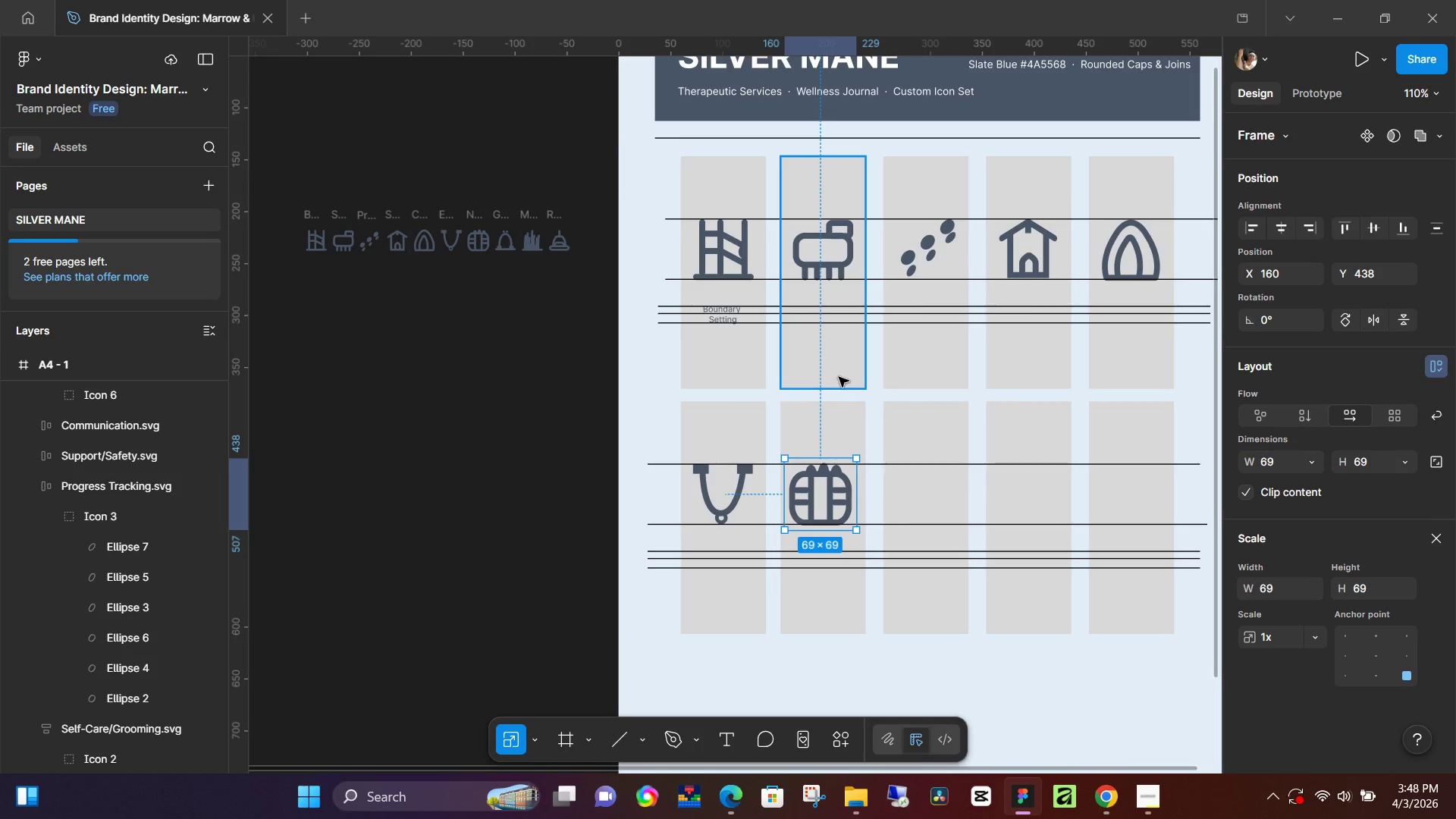 
left_click([500, 212])
 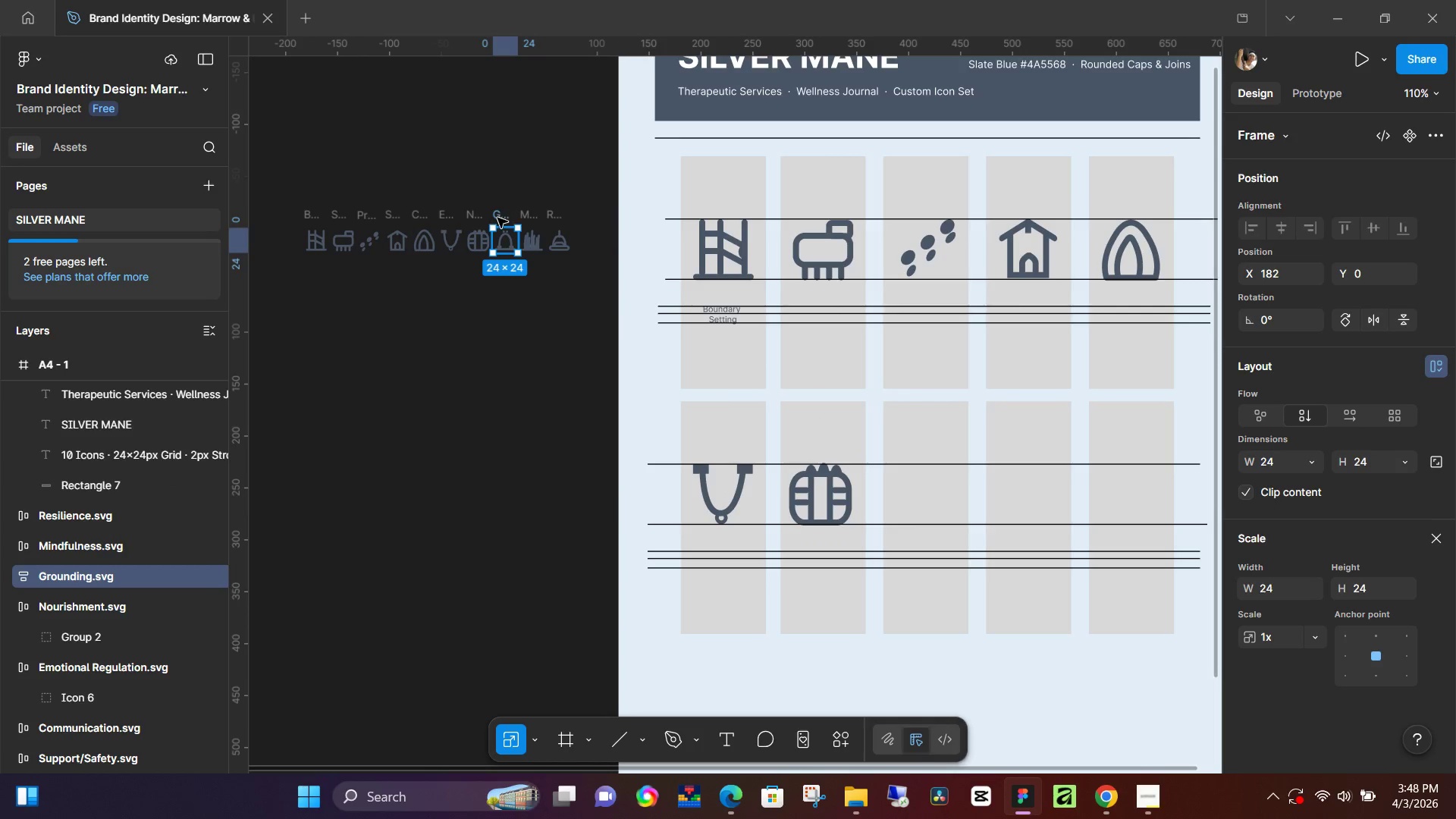 
hold_key(key=AltLeft, duration=1.52)
left_click_drag(start_coordinate=[495, 218], to_coordinate=[916, 474])
 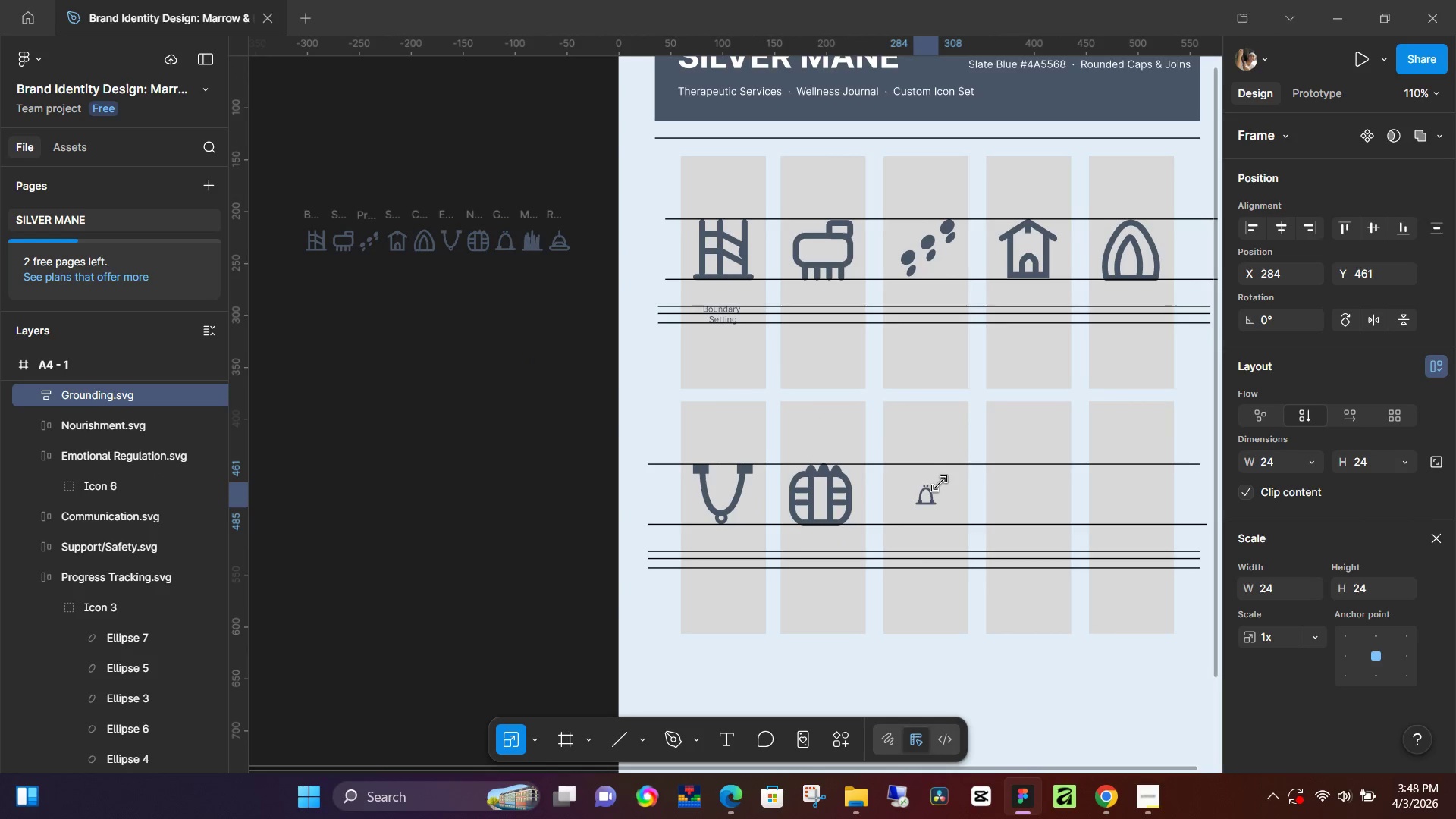 
hold_key(key=AltLeft, duration=0.64)
 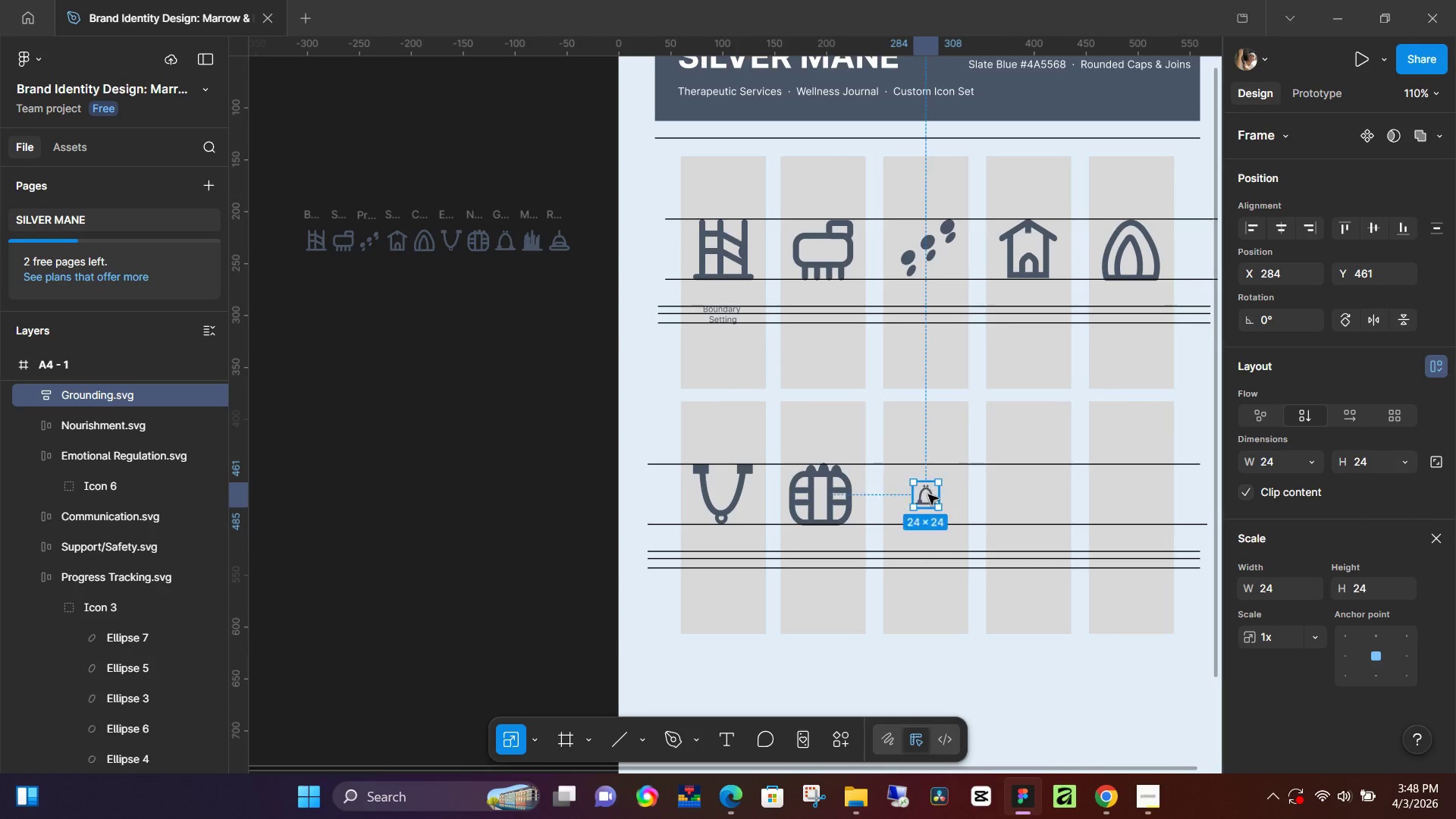 
left_click([928, 497])
 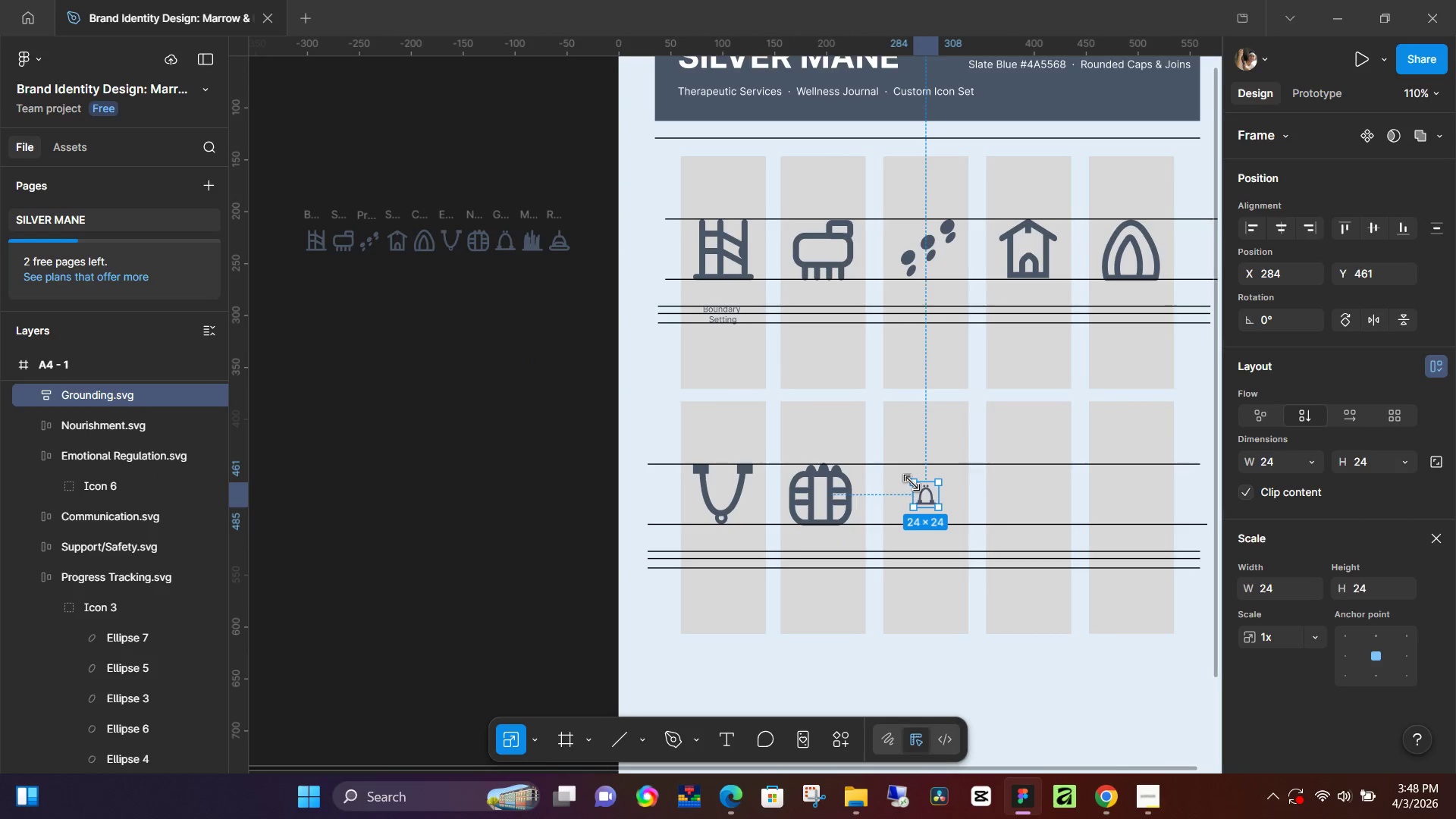 
left_click_drag(start_coordinate=[912, 482], to_coordinate=[884, 461])
 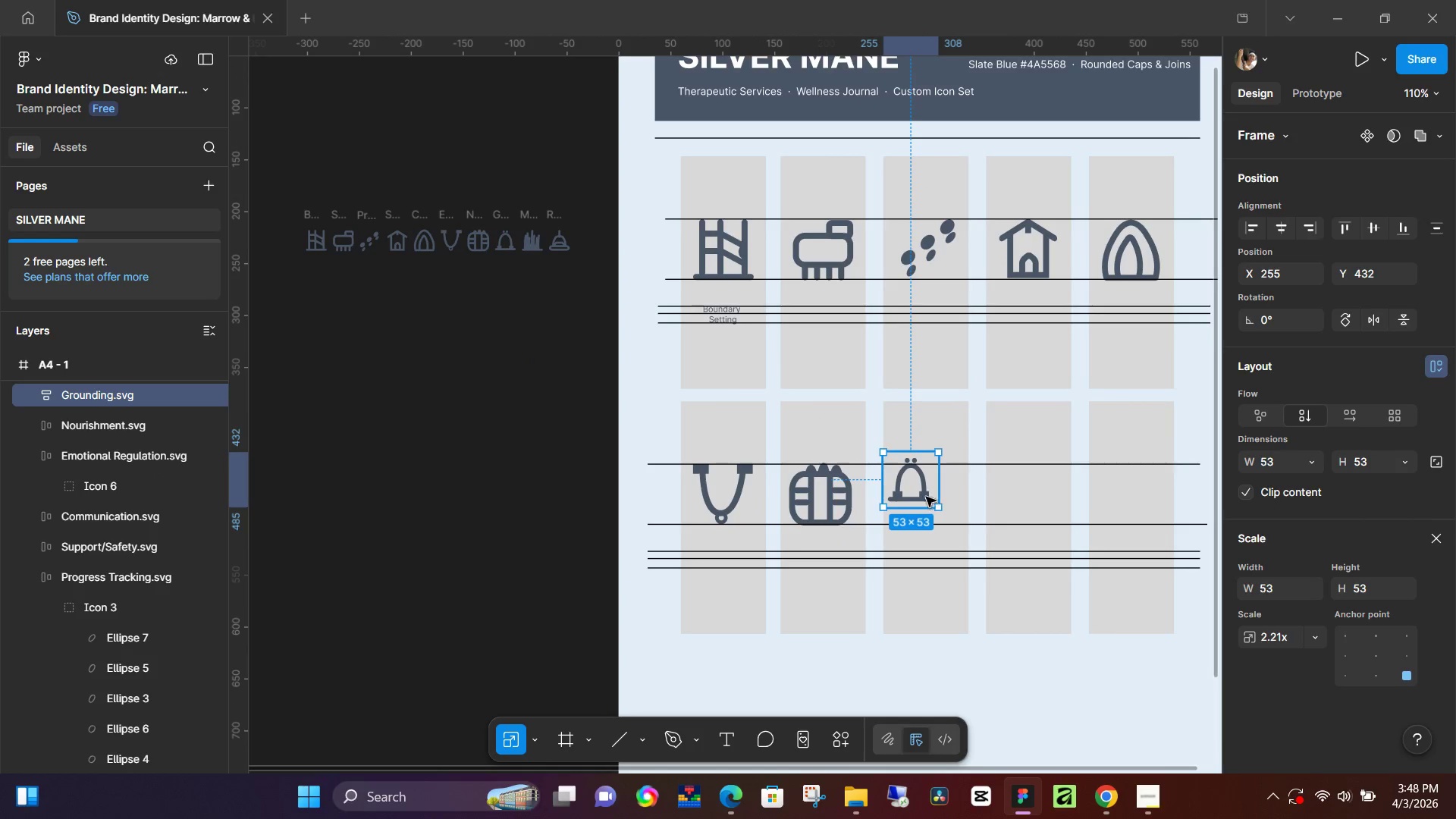 
left_click_drag(start_coordinate=[918, 488], to_coordinate=[919, 497])
 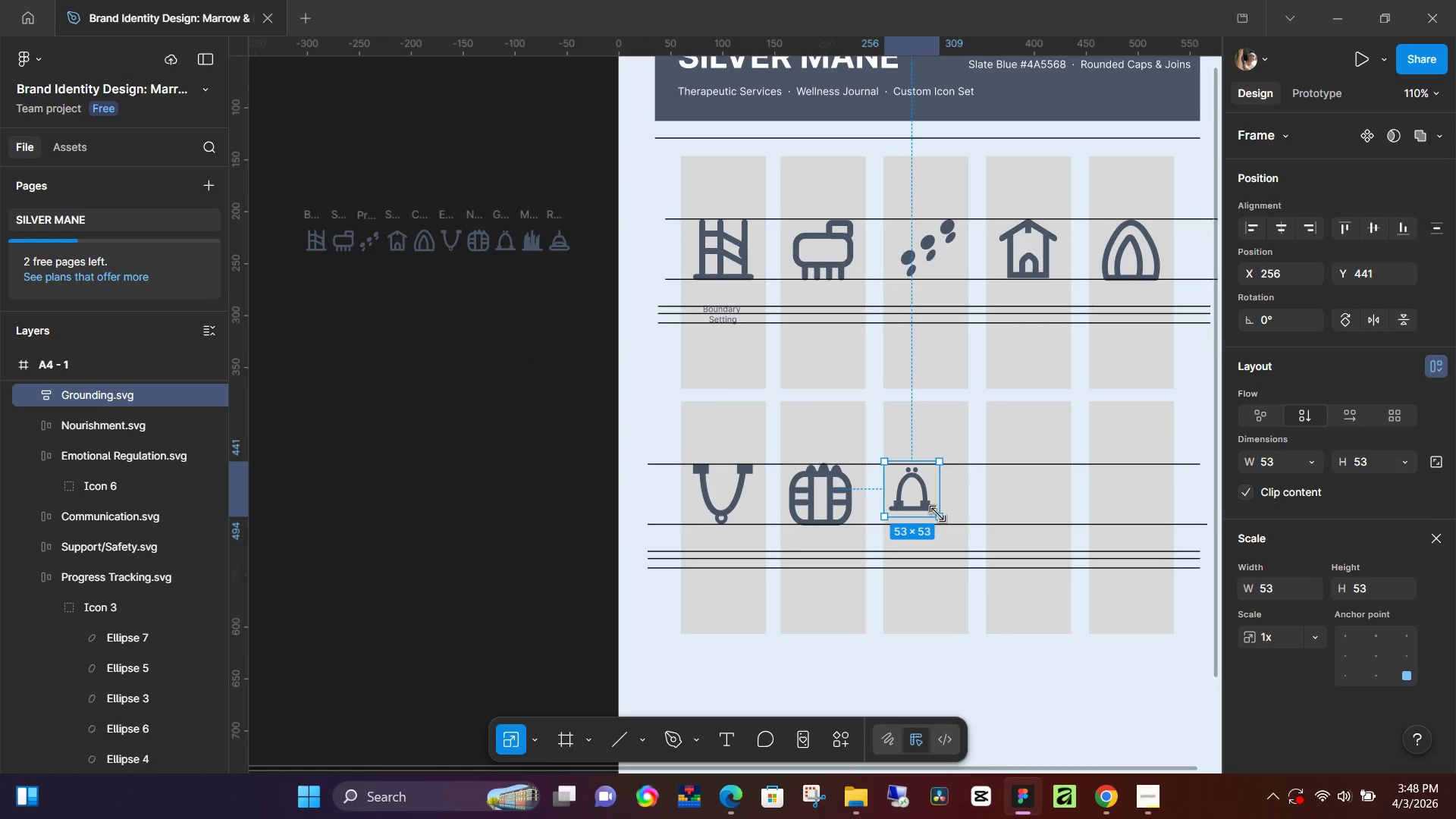 
left_click_drag(start_coordinate=[937, 515], to_coordinate=[956, 524])
 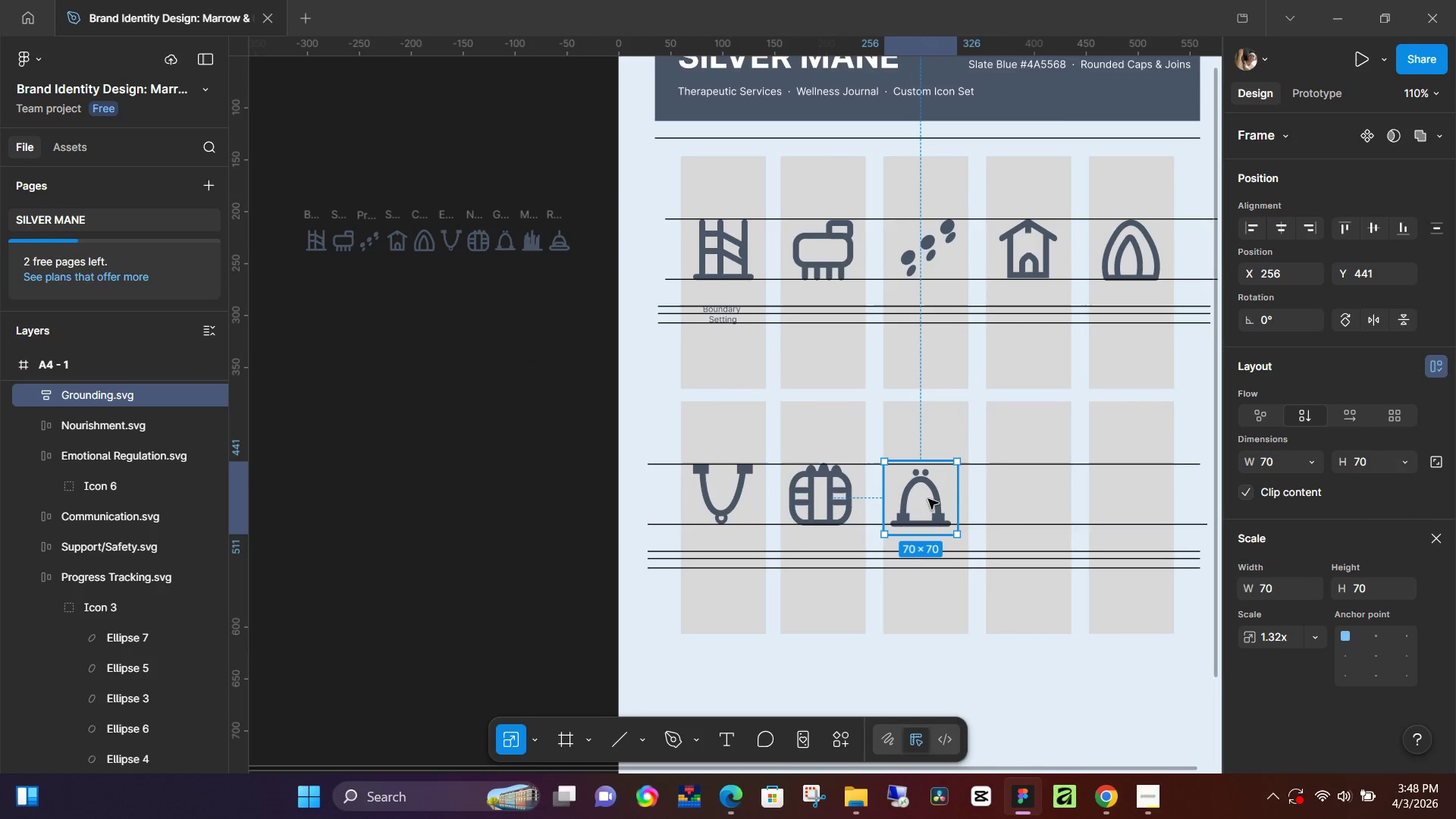 
left_click_drag(start_coordinate=[928, 499], to_coordinate=[933, 494])
 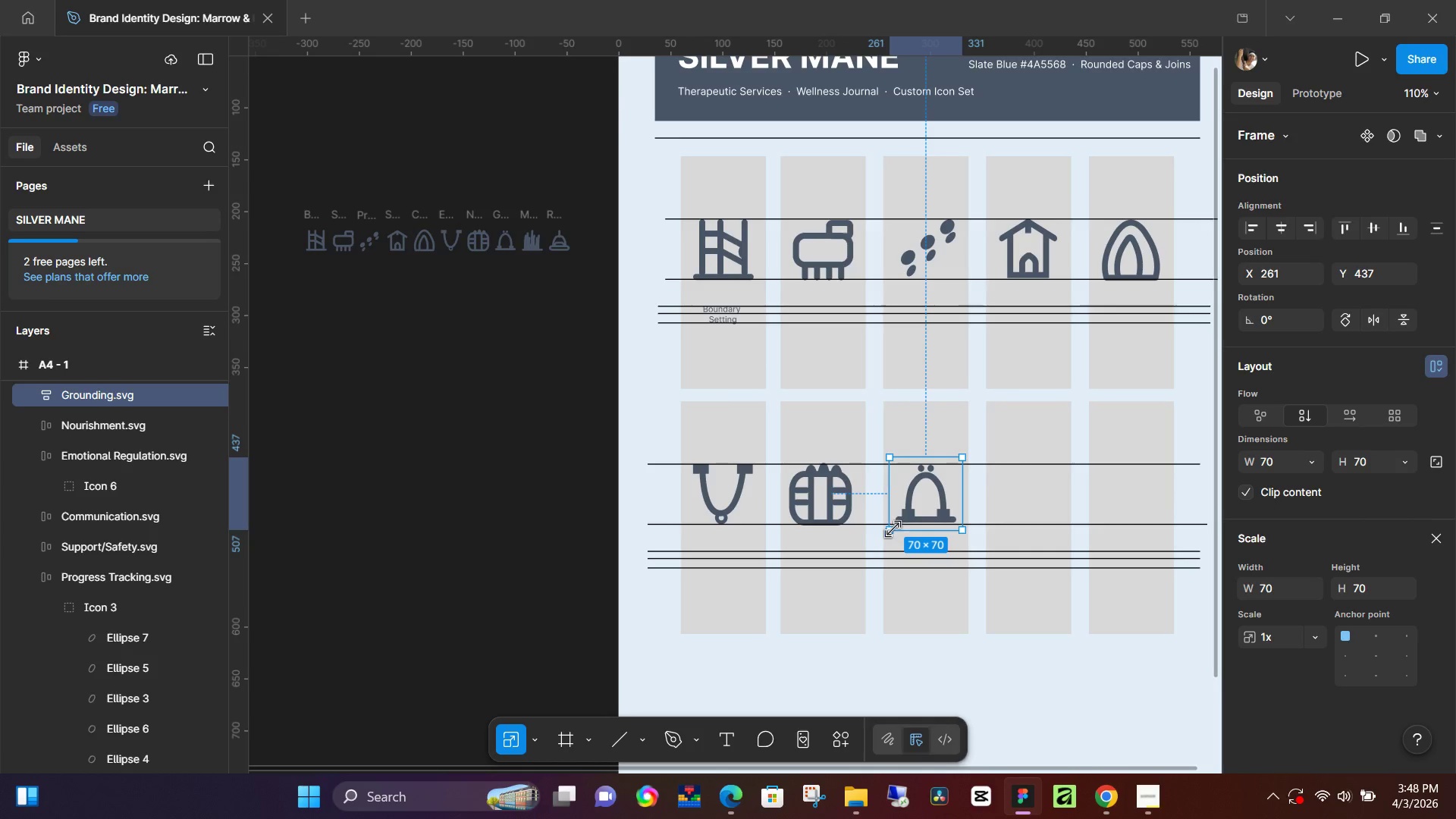 
left_click_drag(start_coordinate=[893, 532], to_coordinate=[888, 533])
 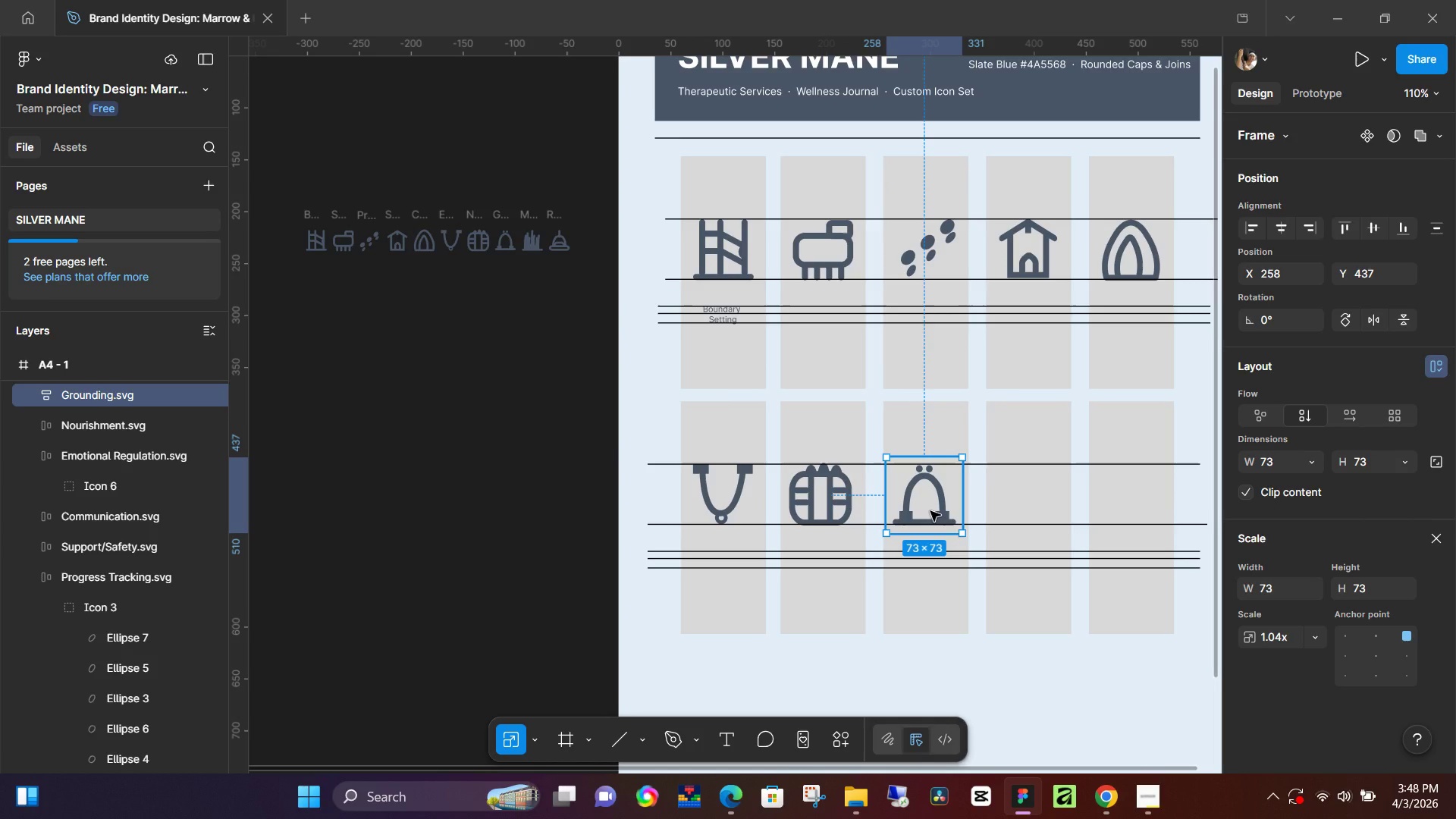 
key(ArrowRight)
 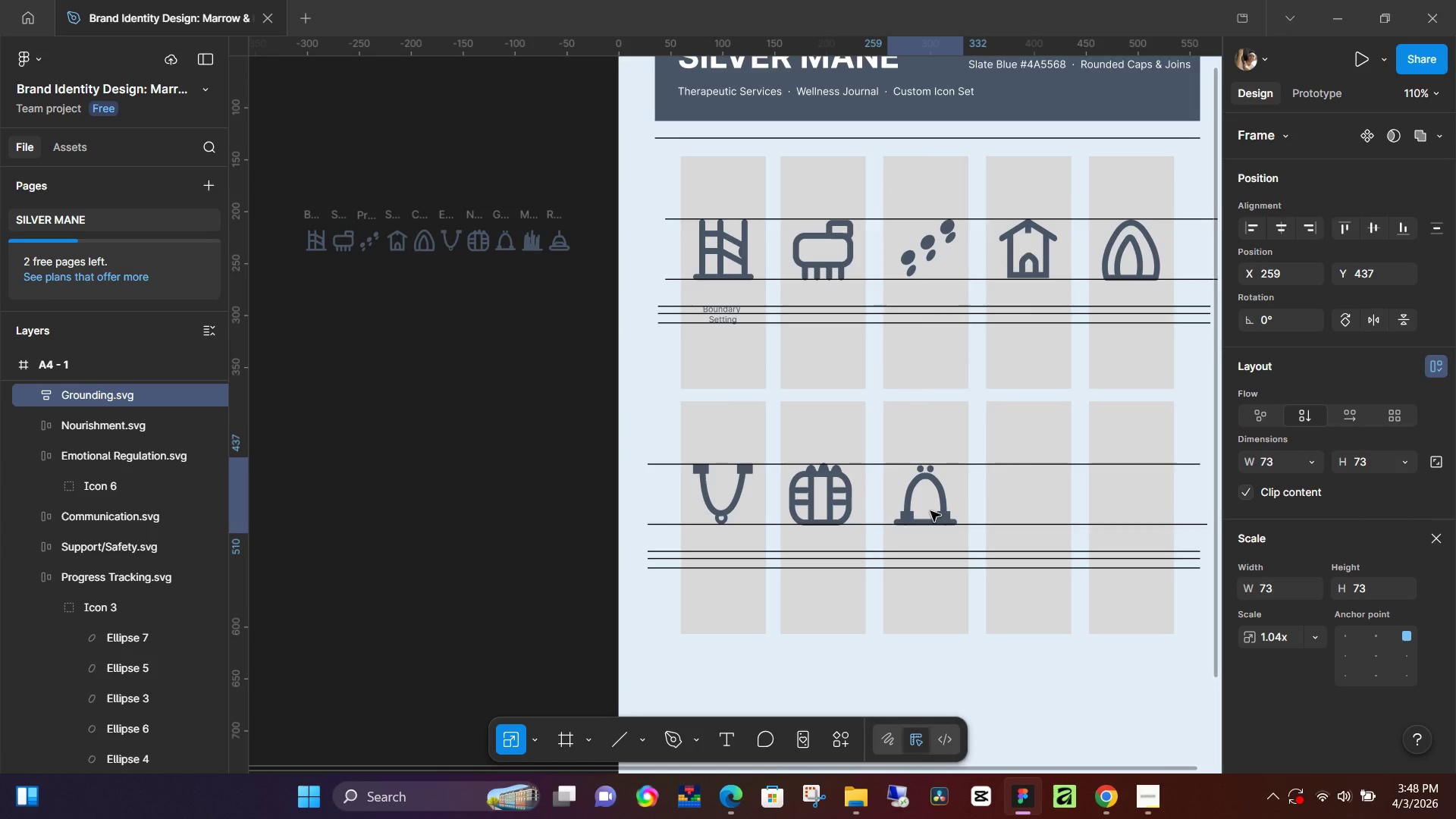 
key(ArrowUp)
 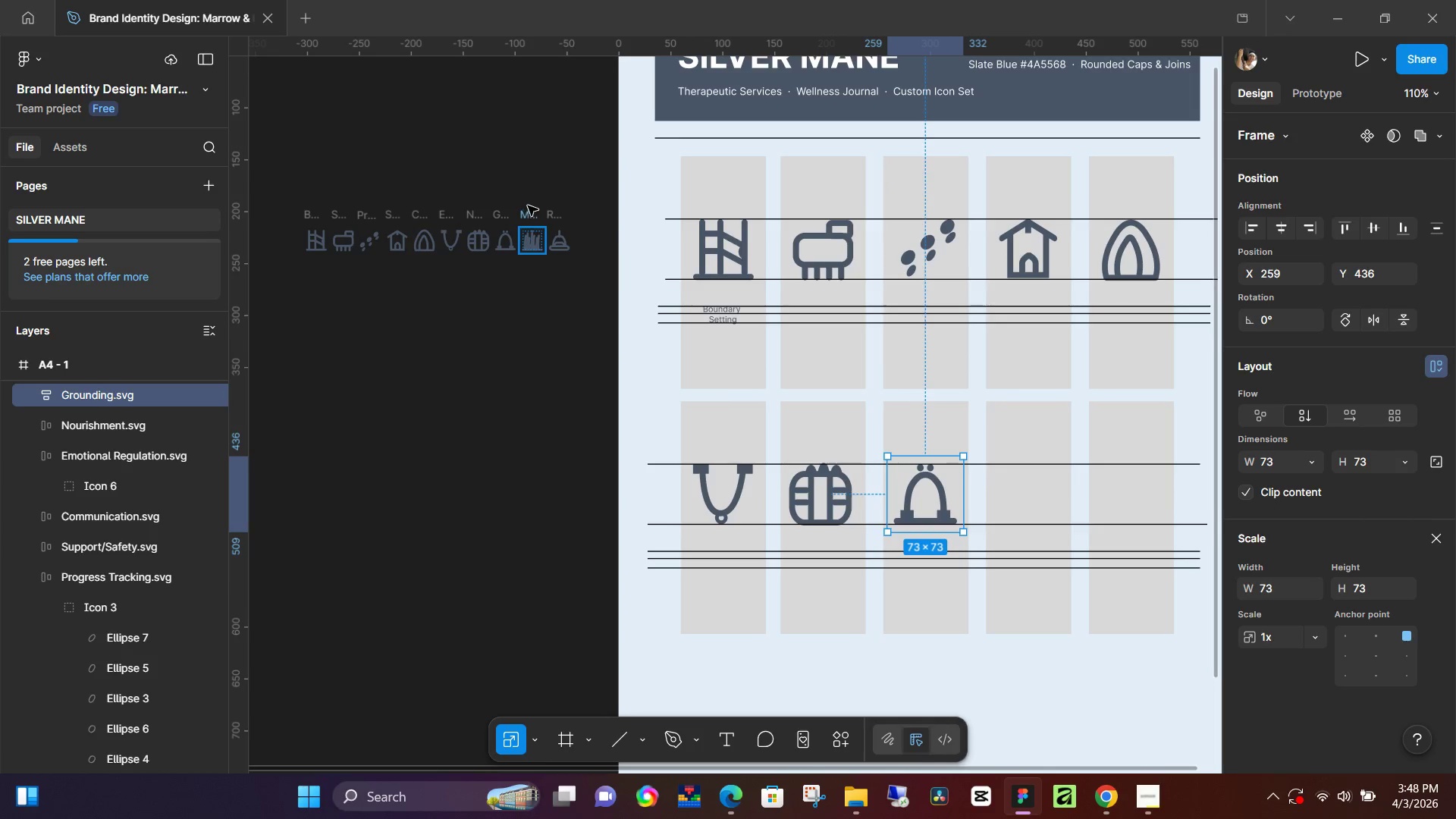 
left_click([527, 210])
 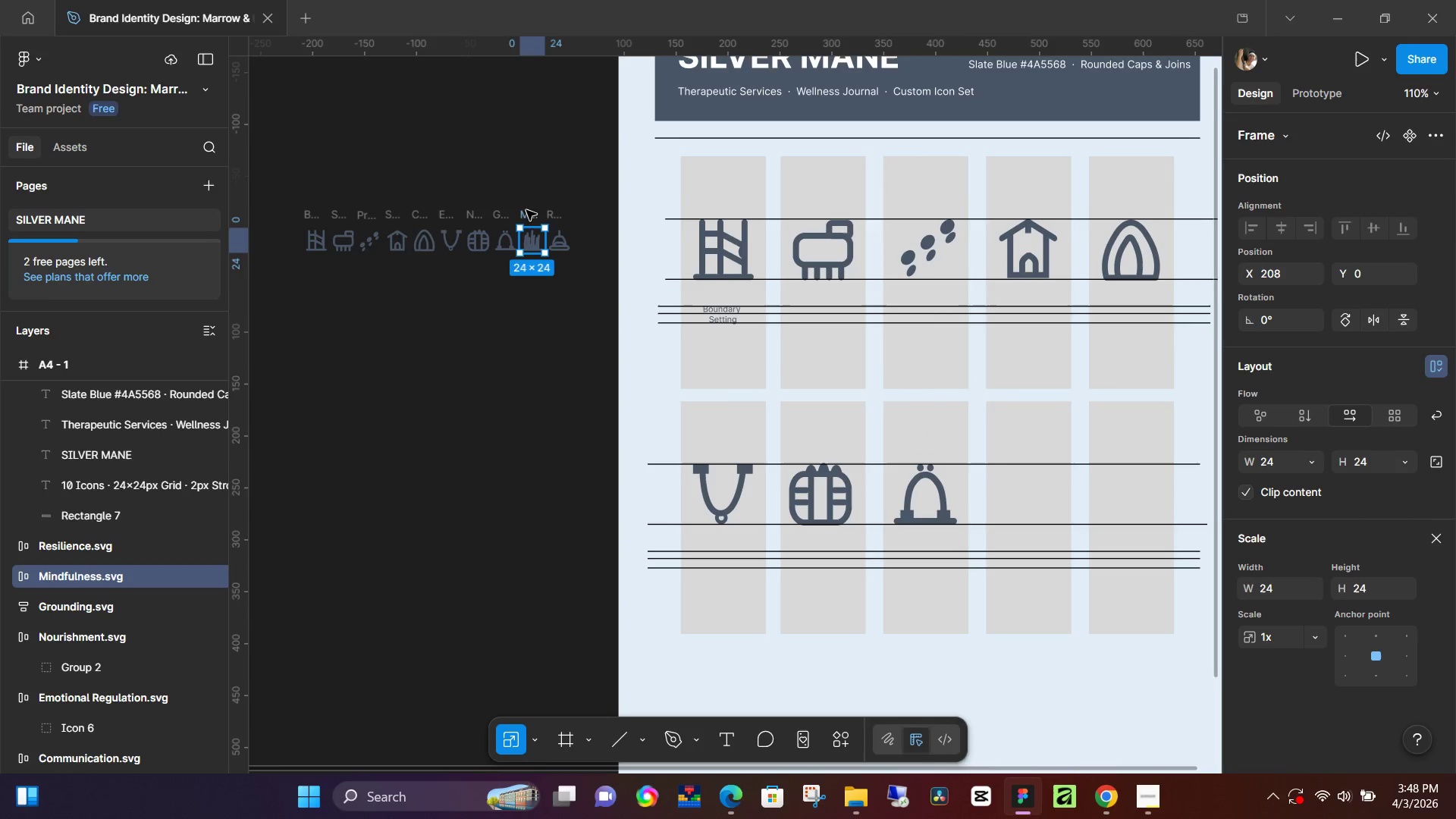 
hold_key(key=AltLeft, duration=1.52)
left_click_drag(start_coordinate=[526, 211], to_coordinate=[1021, 463])
 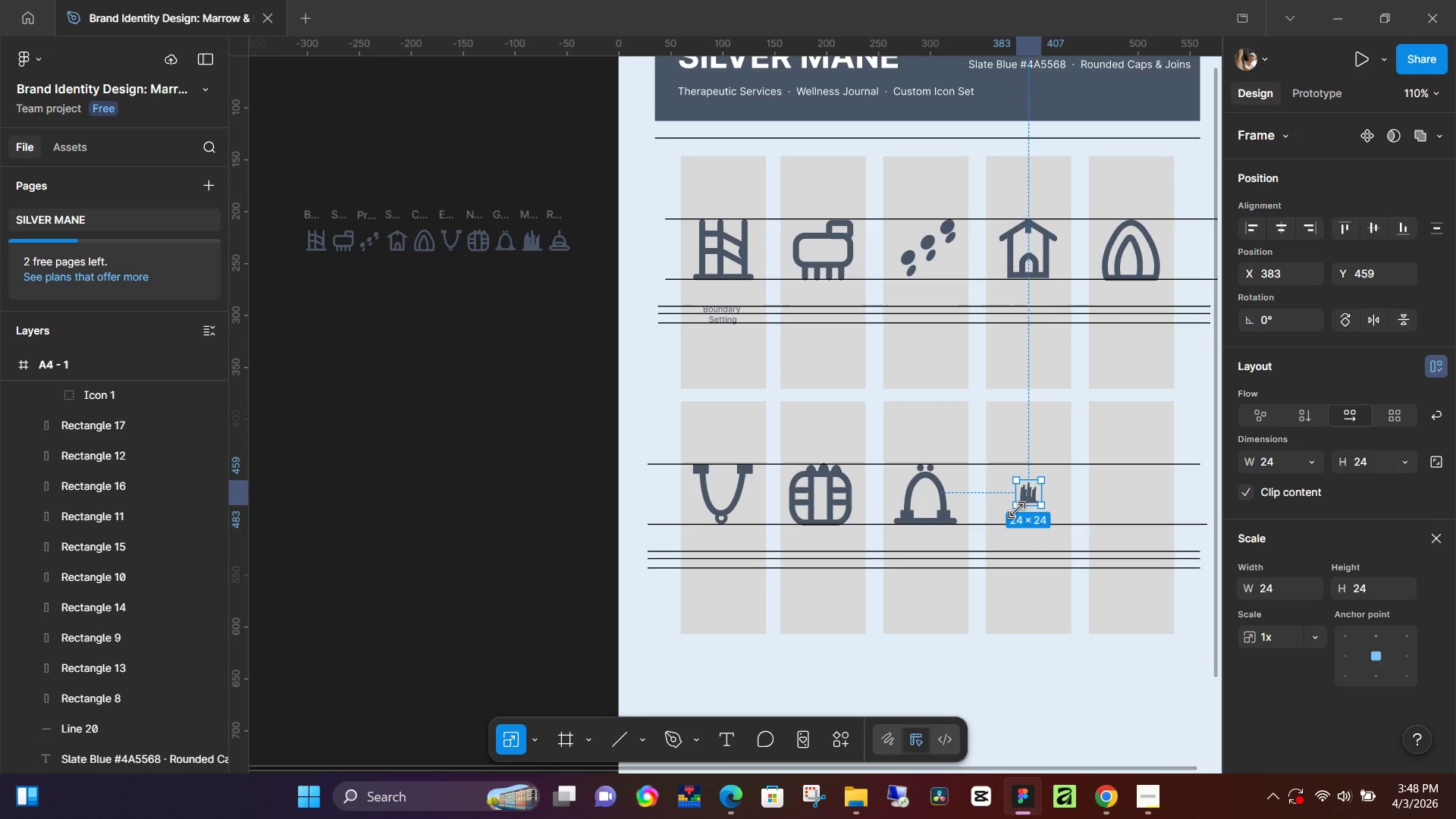 
hold_key(key=AltLeft, duration=1.09)
 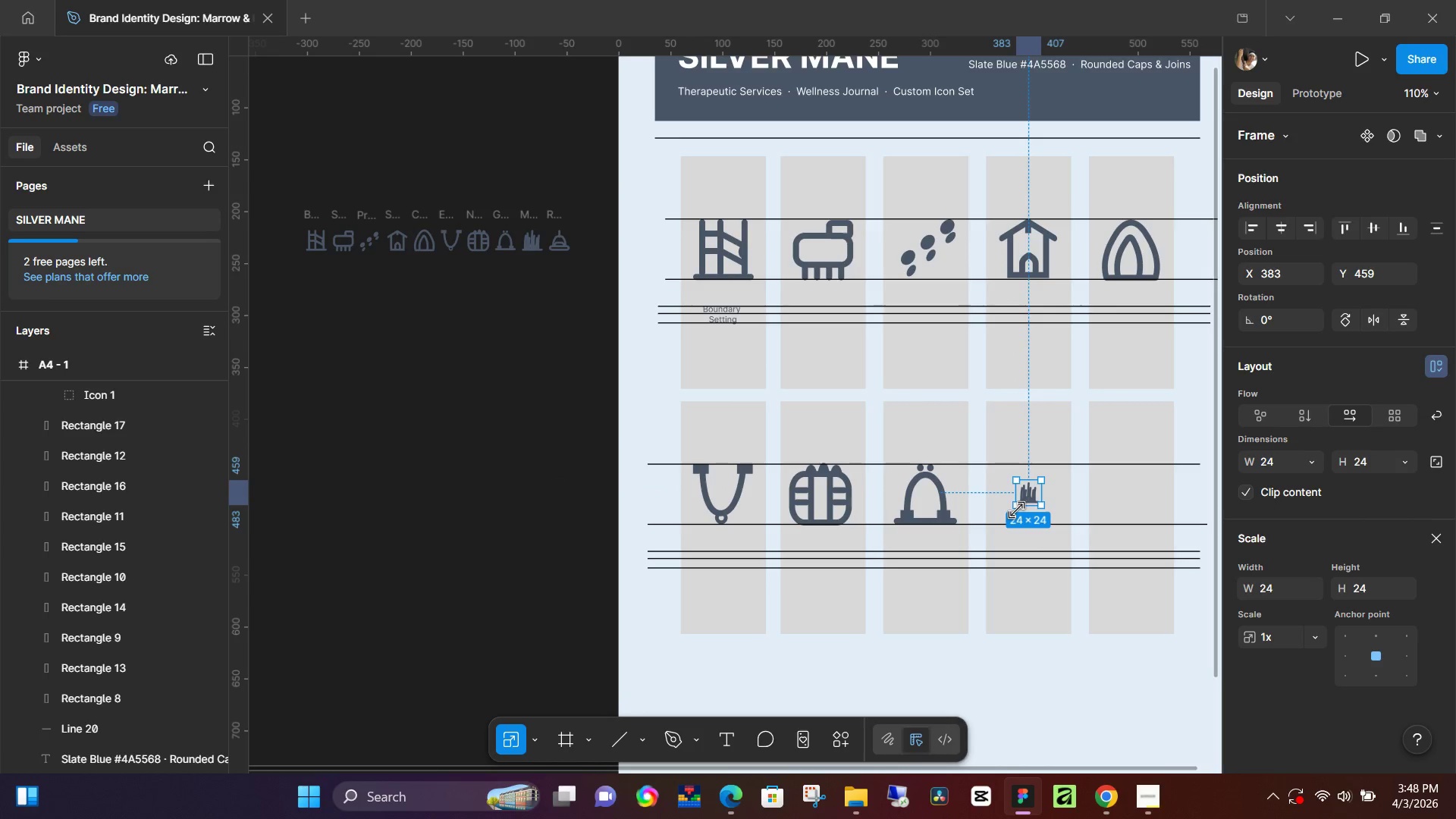 
left_click_drag(start_coordinate=[1016, 510], to_coordinate=[996, 527])
 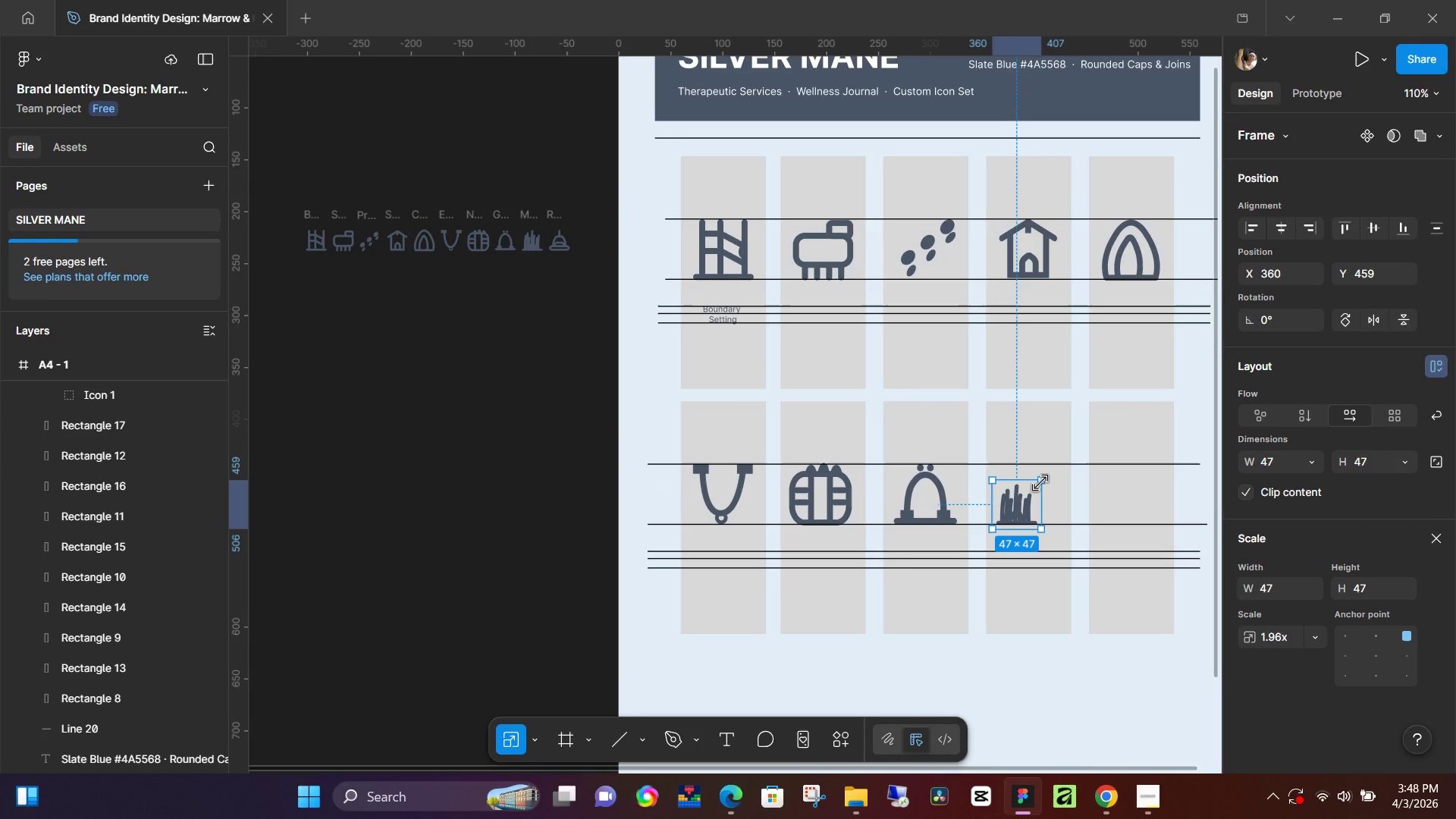 
left_click_drag(start_coordinate=[1040, 483], to_coordinate=[1066, 460])
 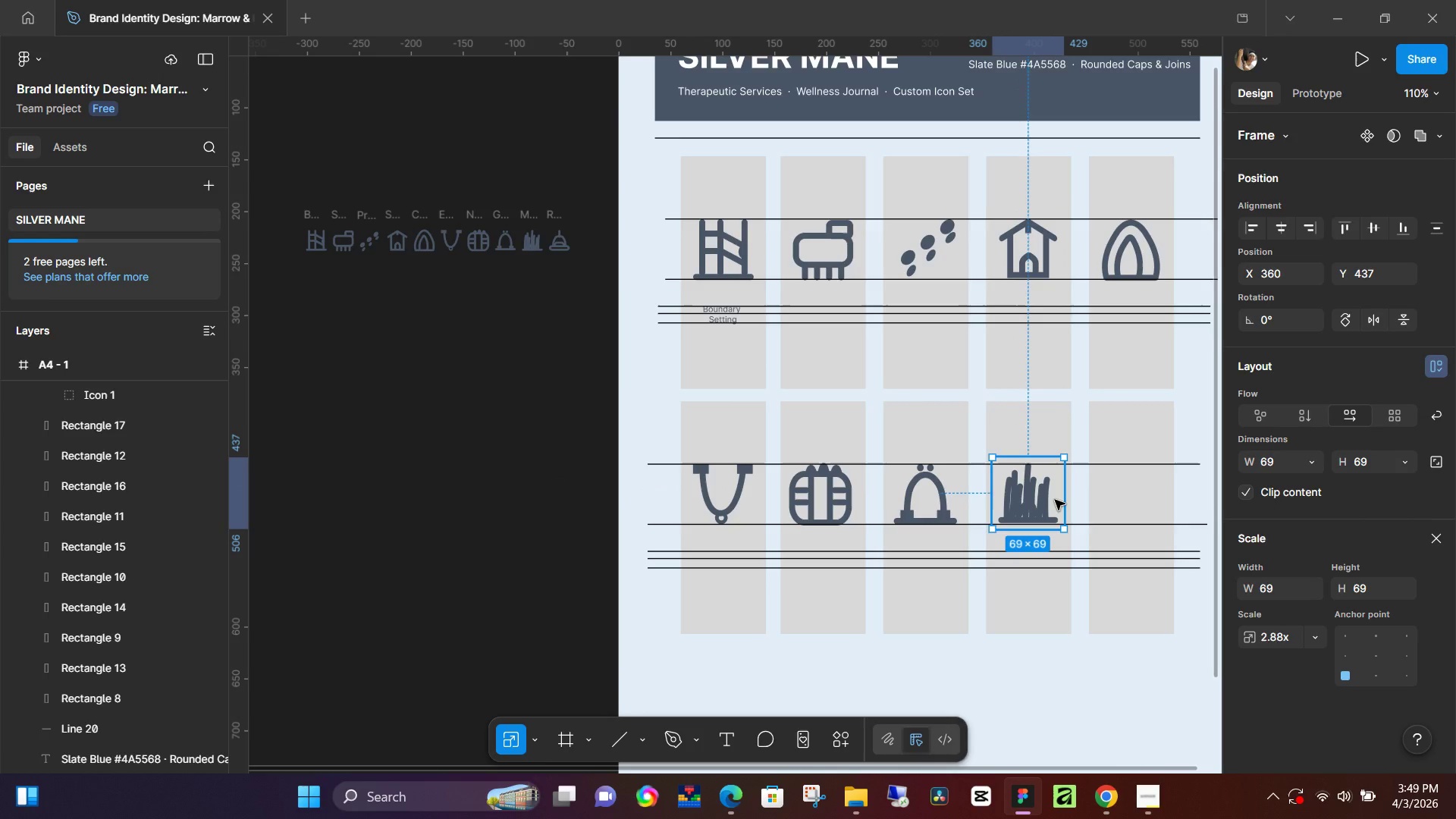 
key(ArrowDown)
 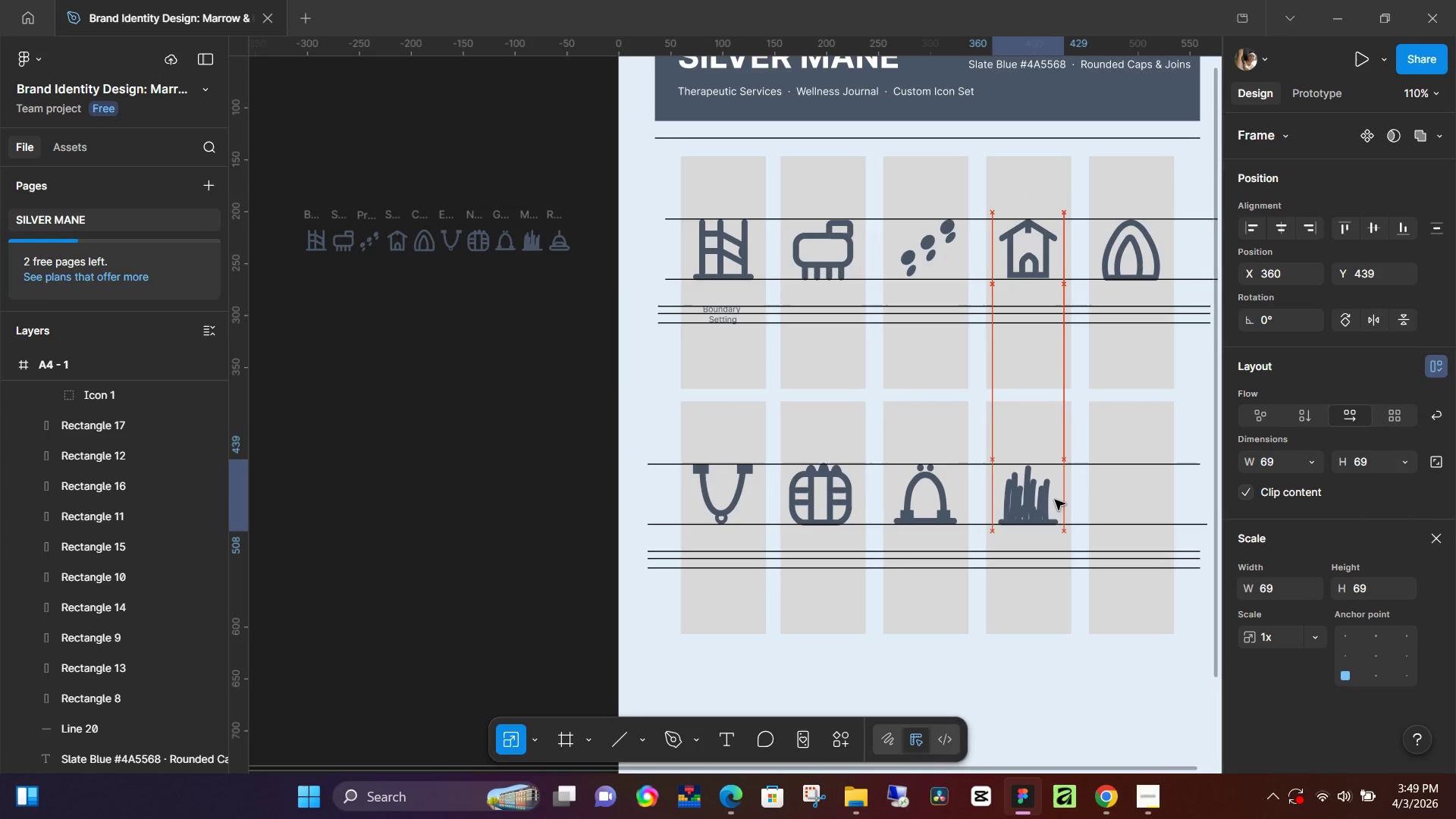 
key(ArrowDown)
 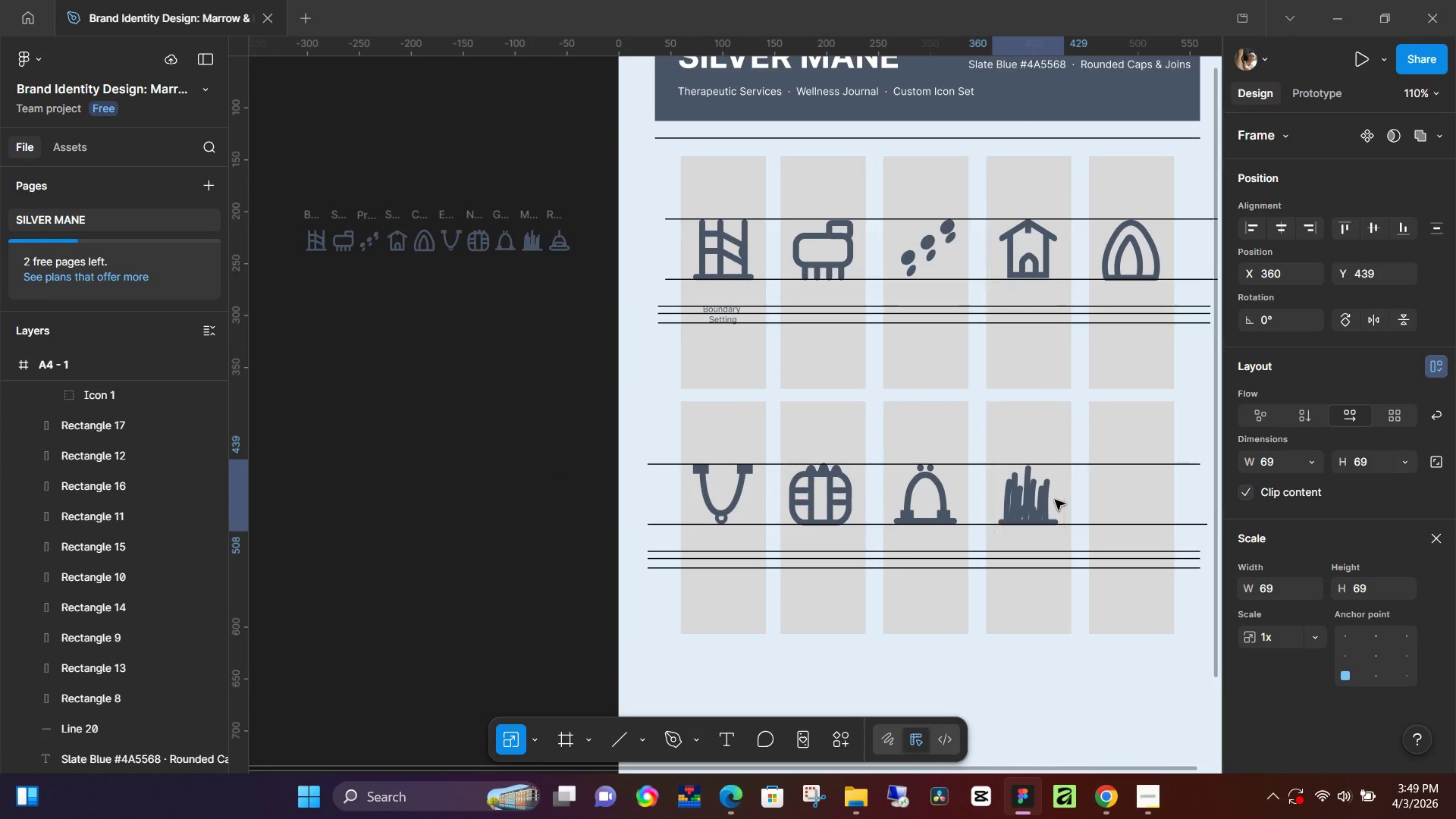 
key(ArrowUp)
 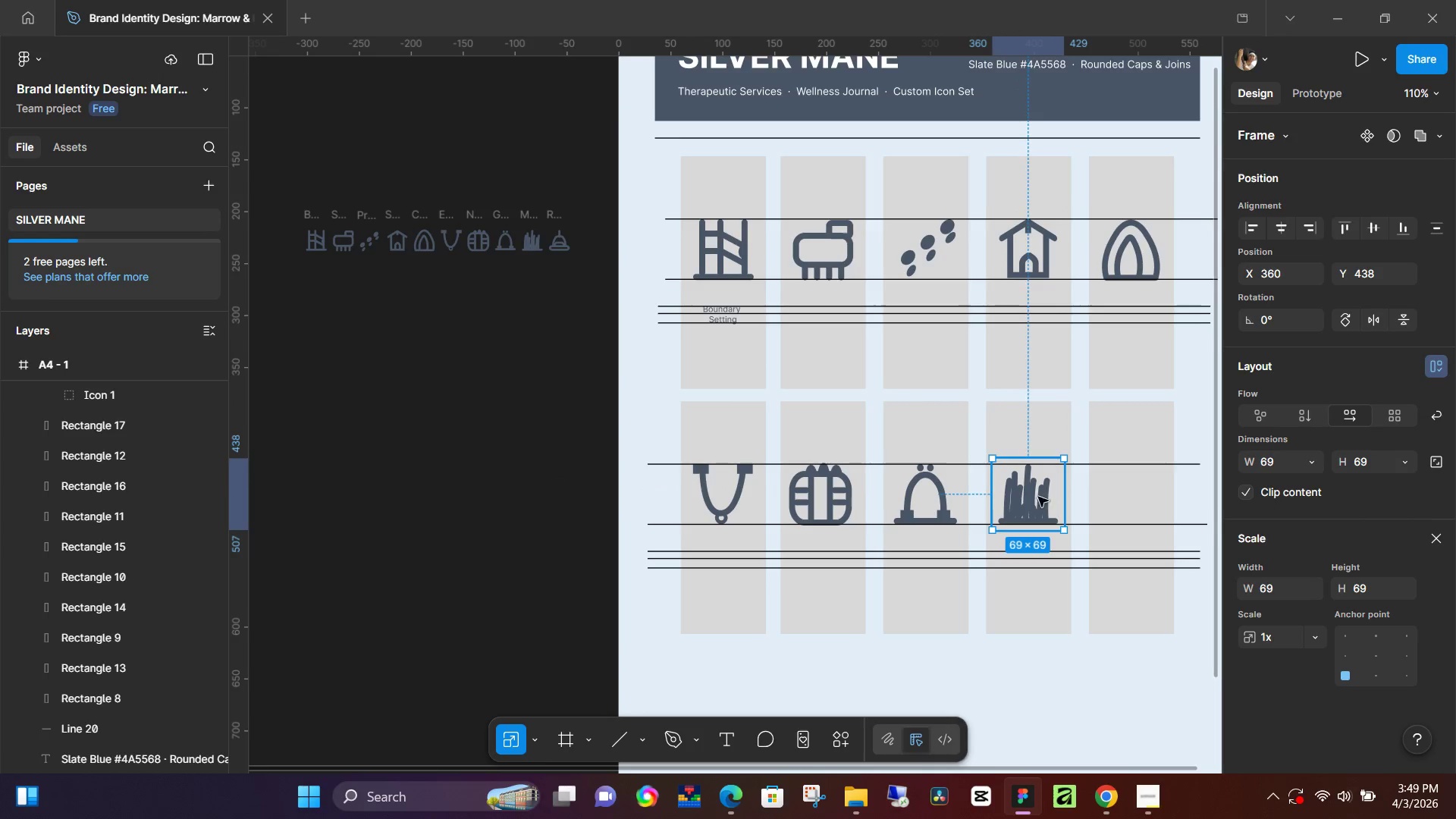 
key(ArrowRight)
 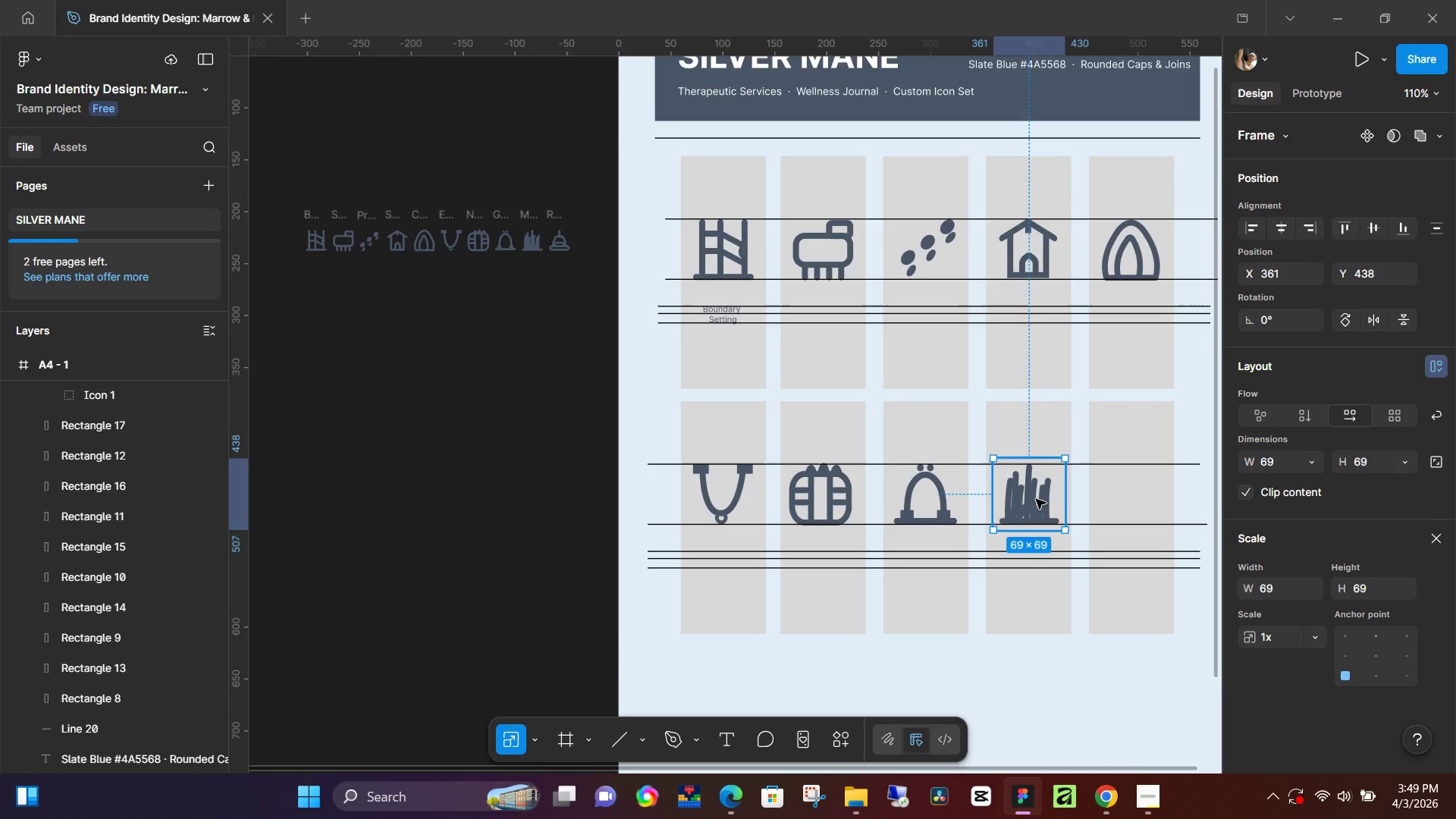 
key(ArrowRight)
 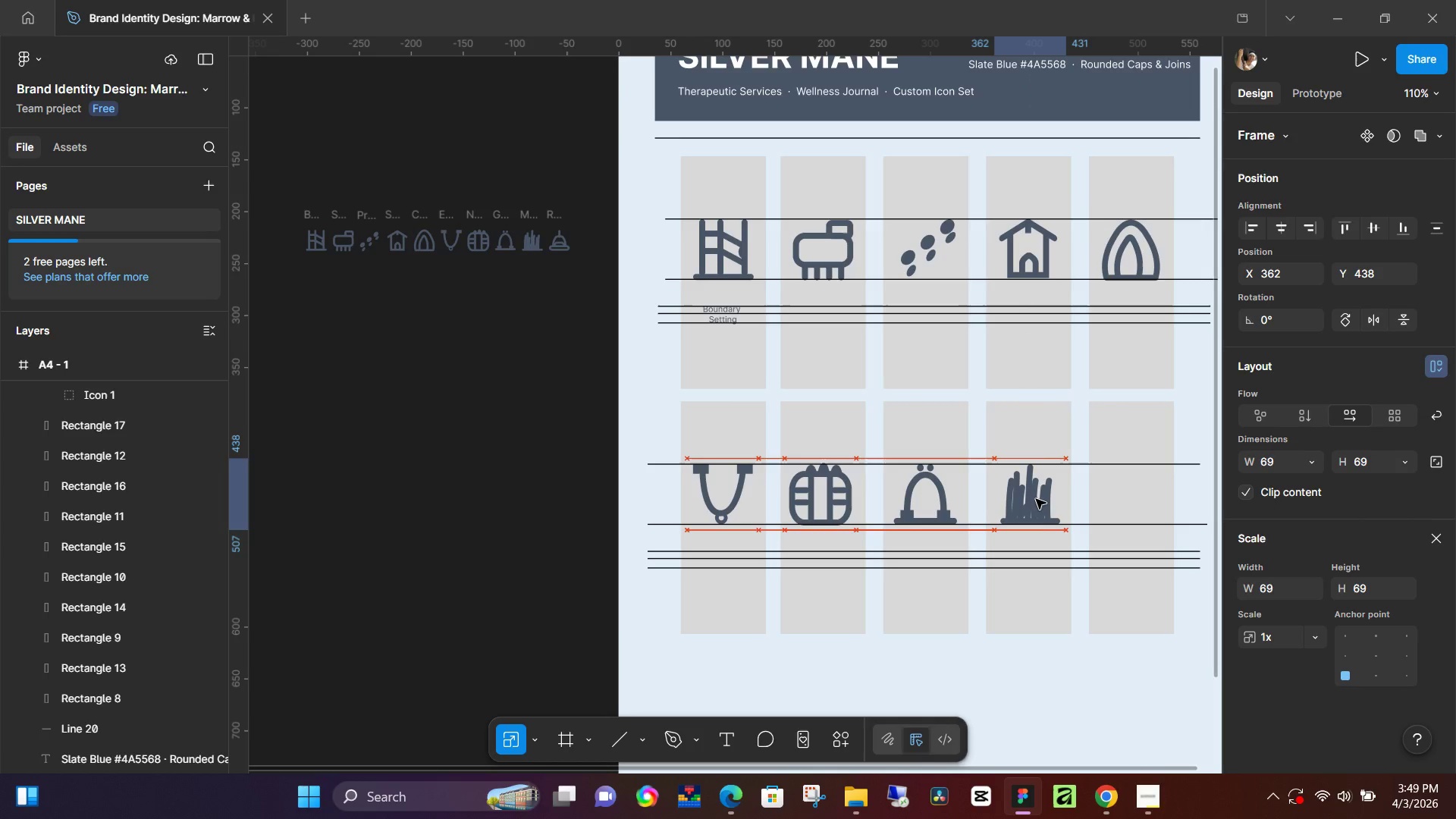 
key(ArrowRight)
 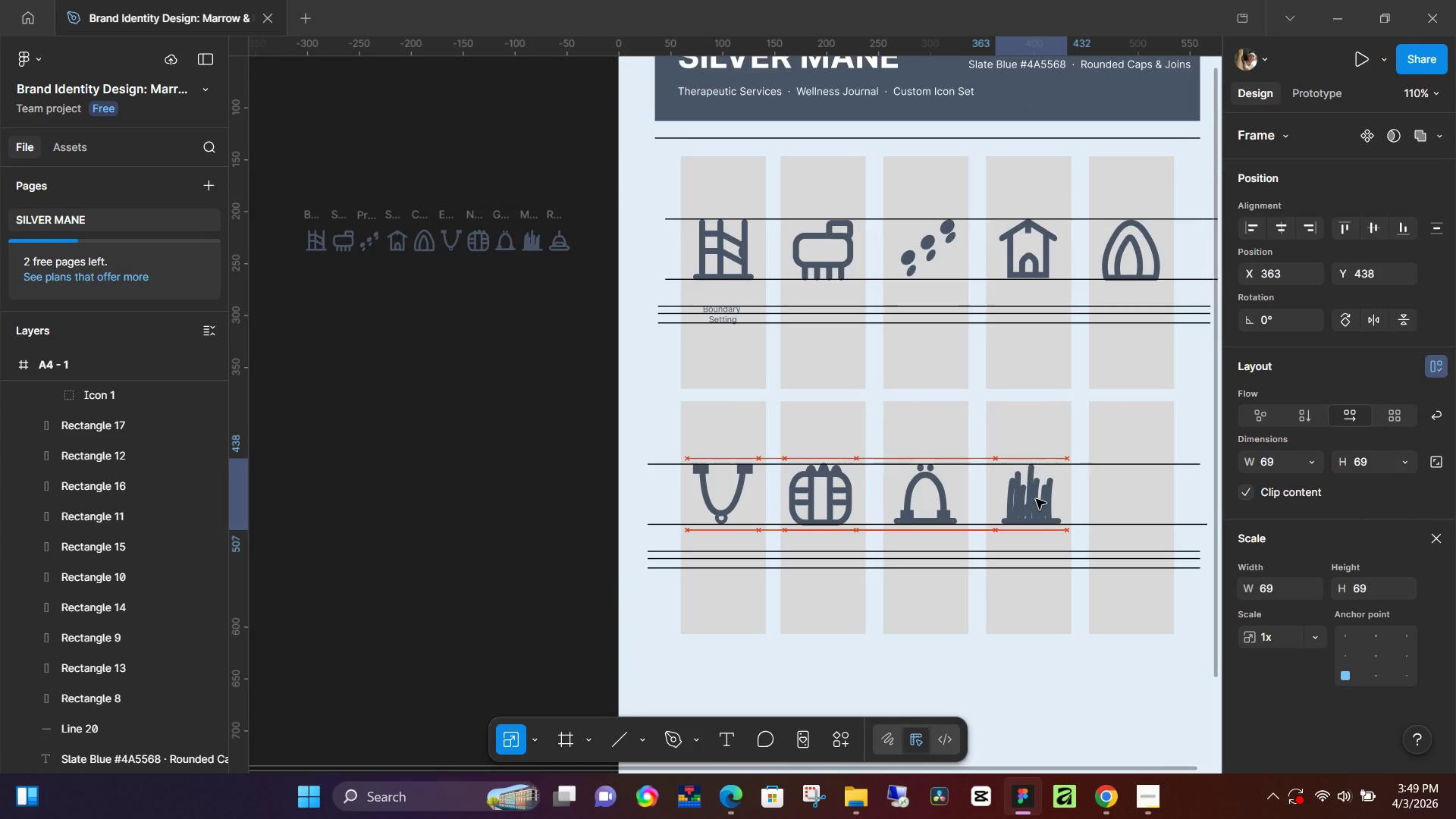 
key(ArrowRight)
 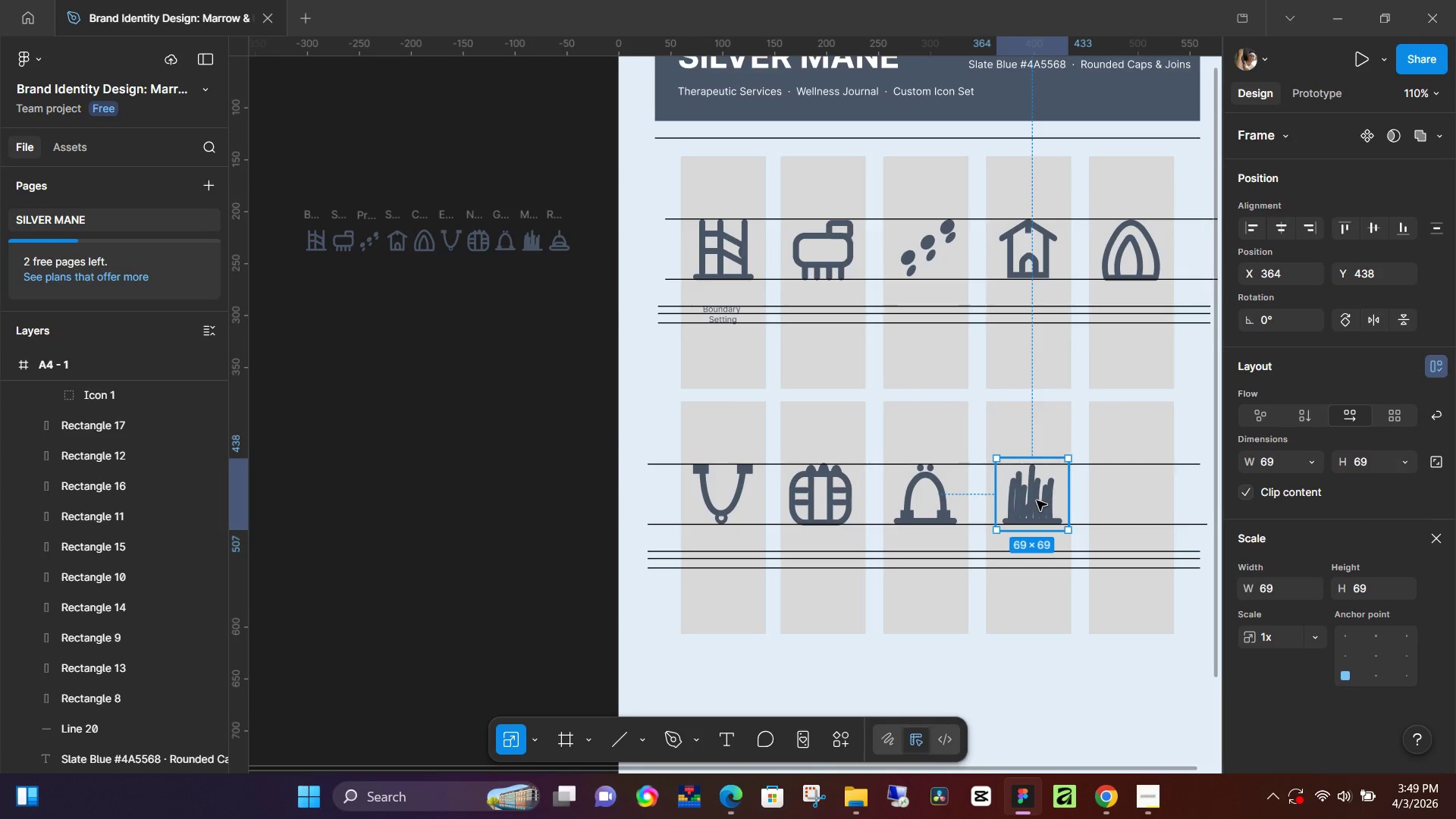 
key(ArrowLeft)
 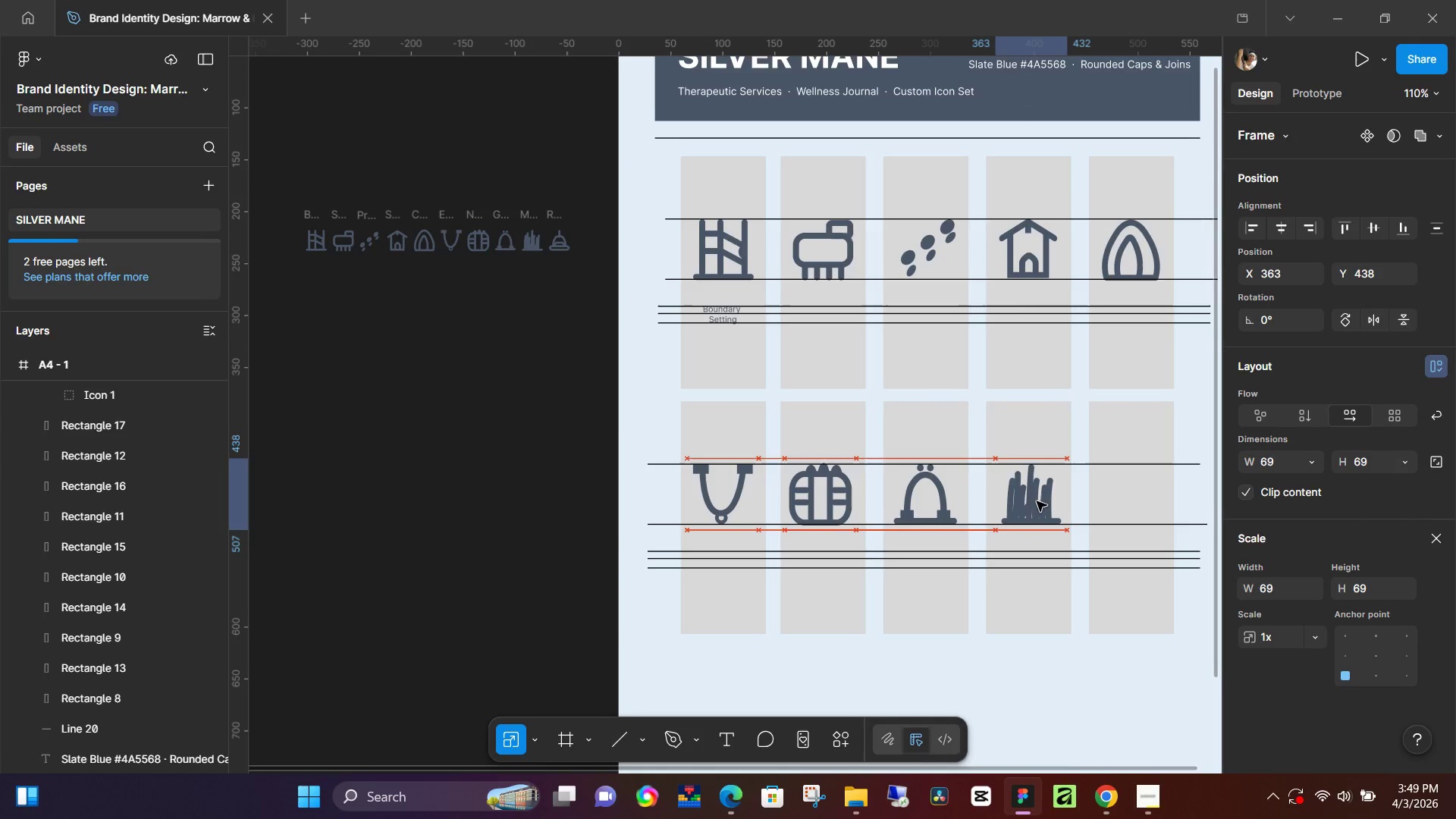 
key(ArrowLeft)
 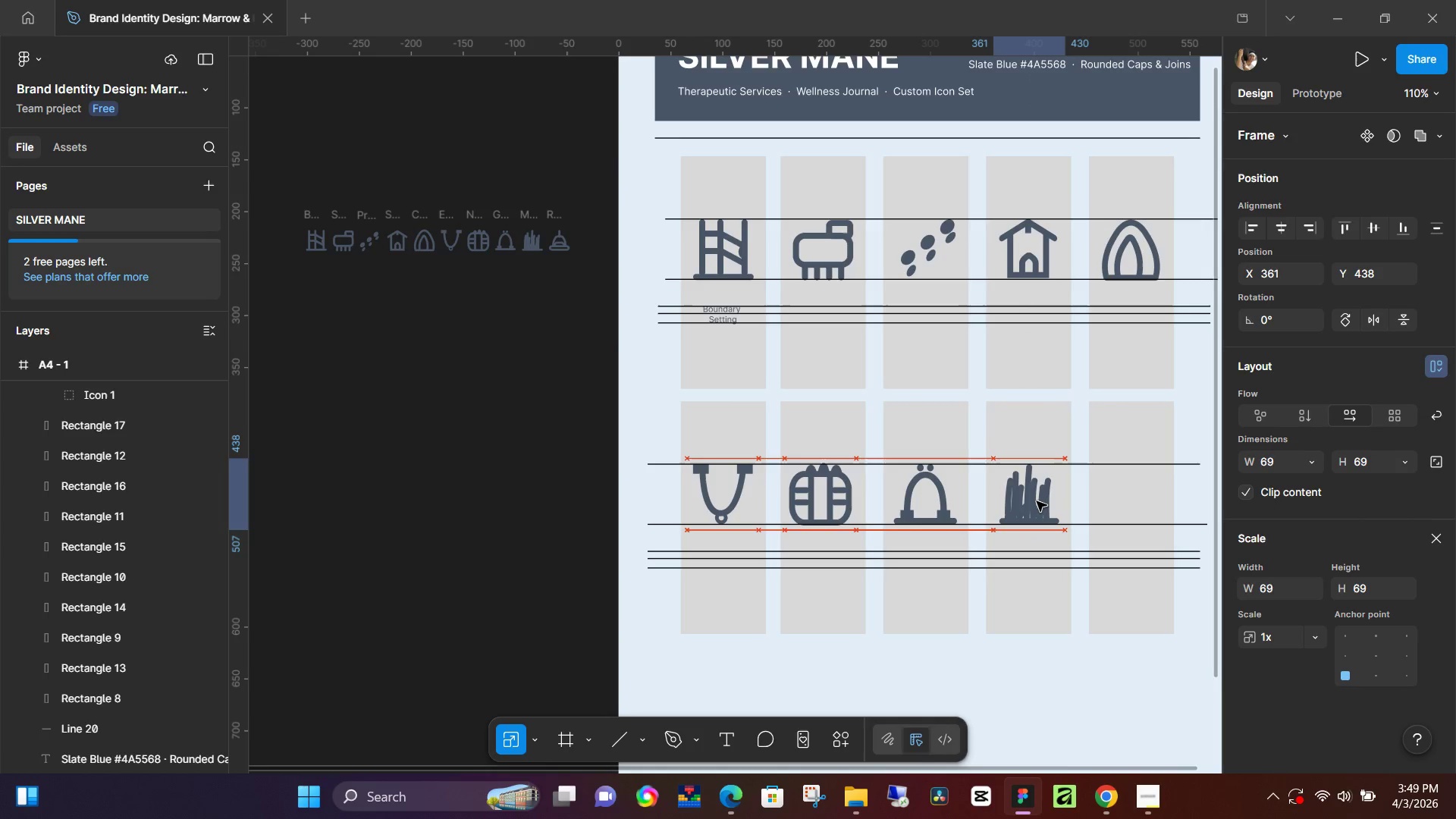 
key(ArrowLeft)
 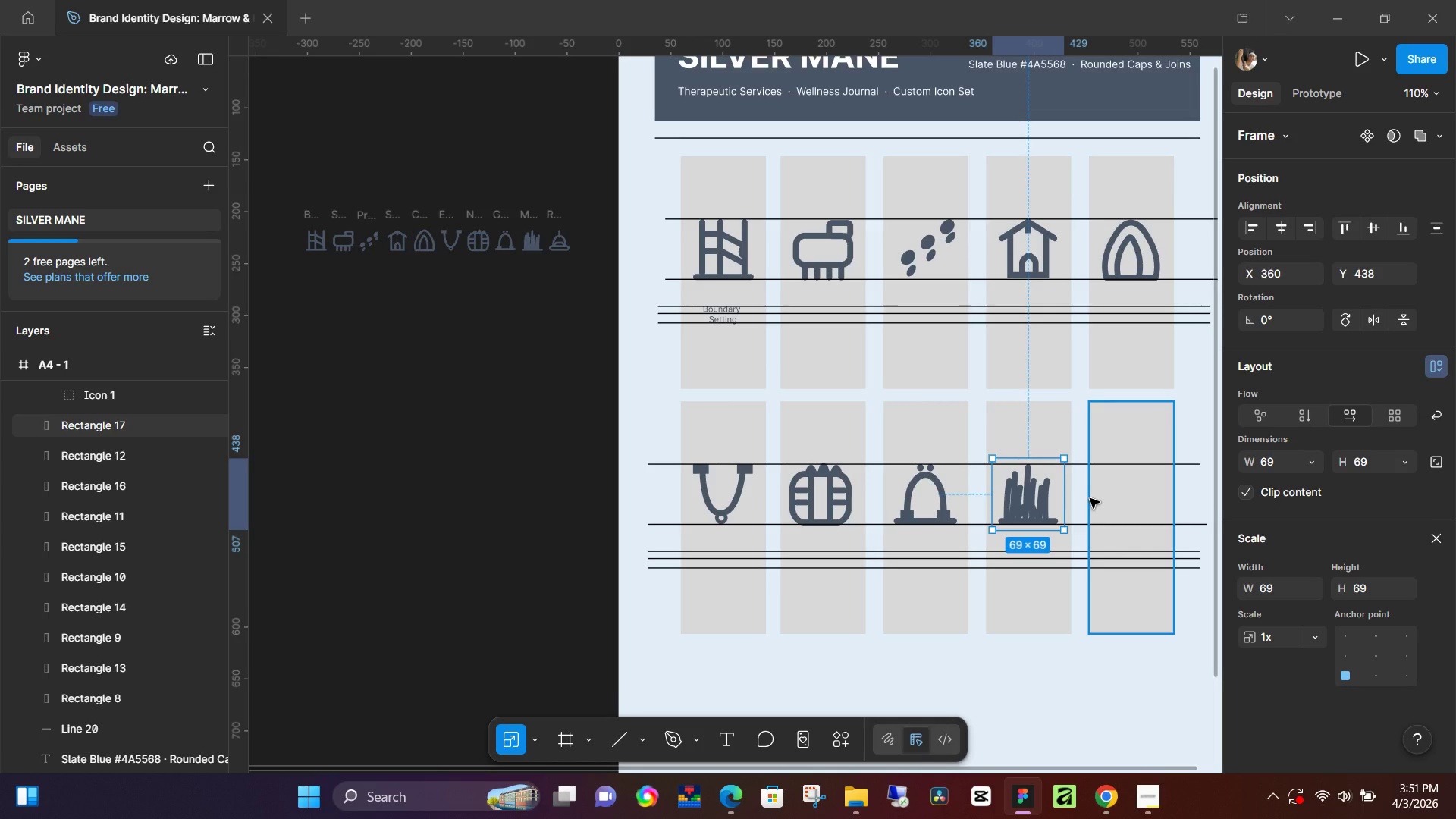 
wait(124.53)
 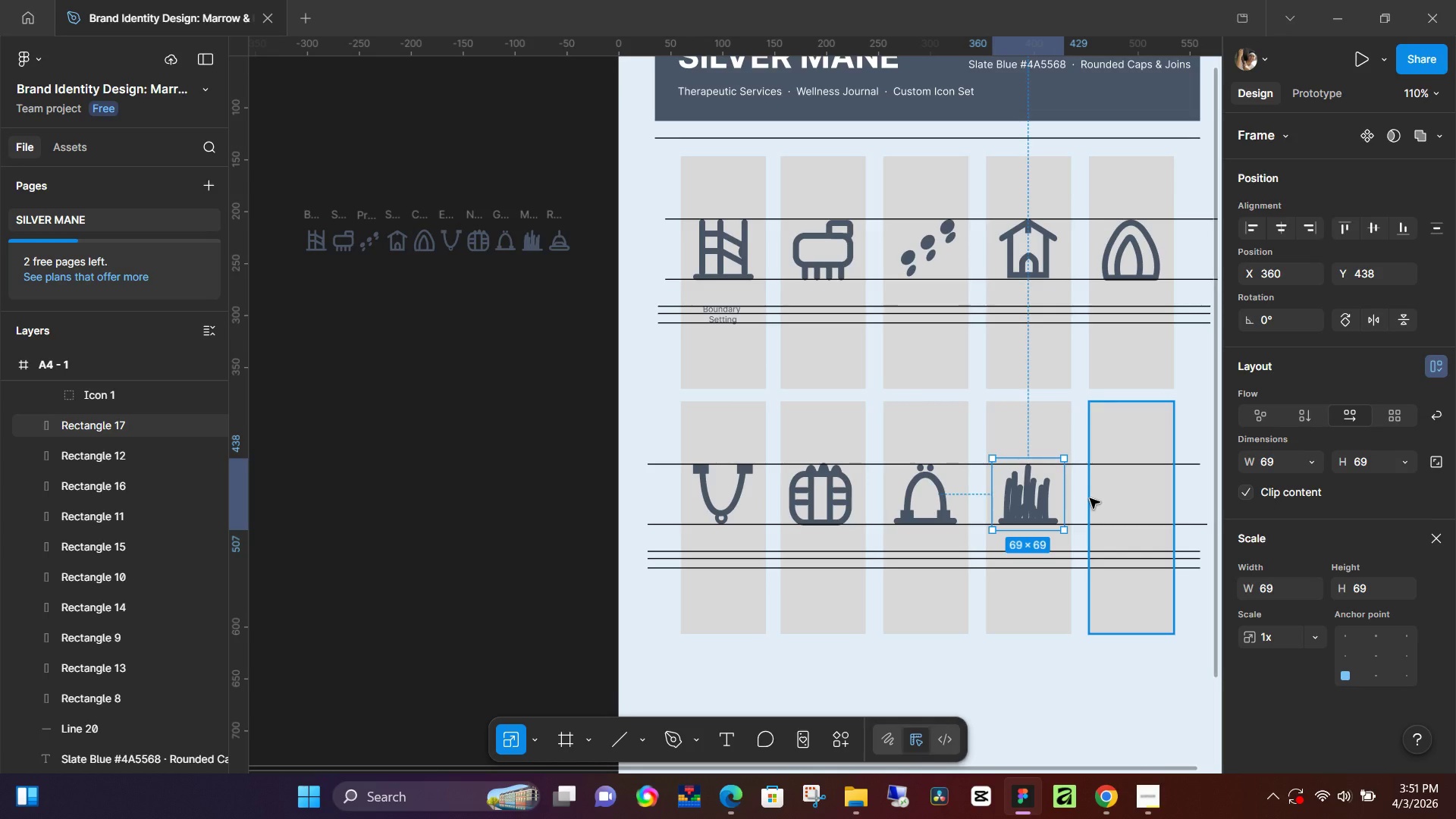 
left_click([554, 213])
 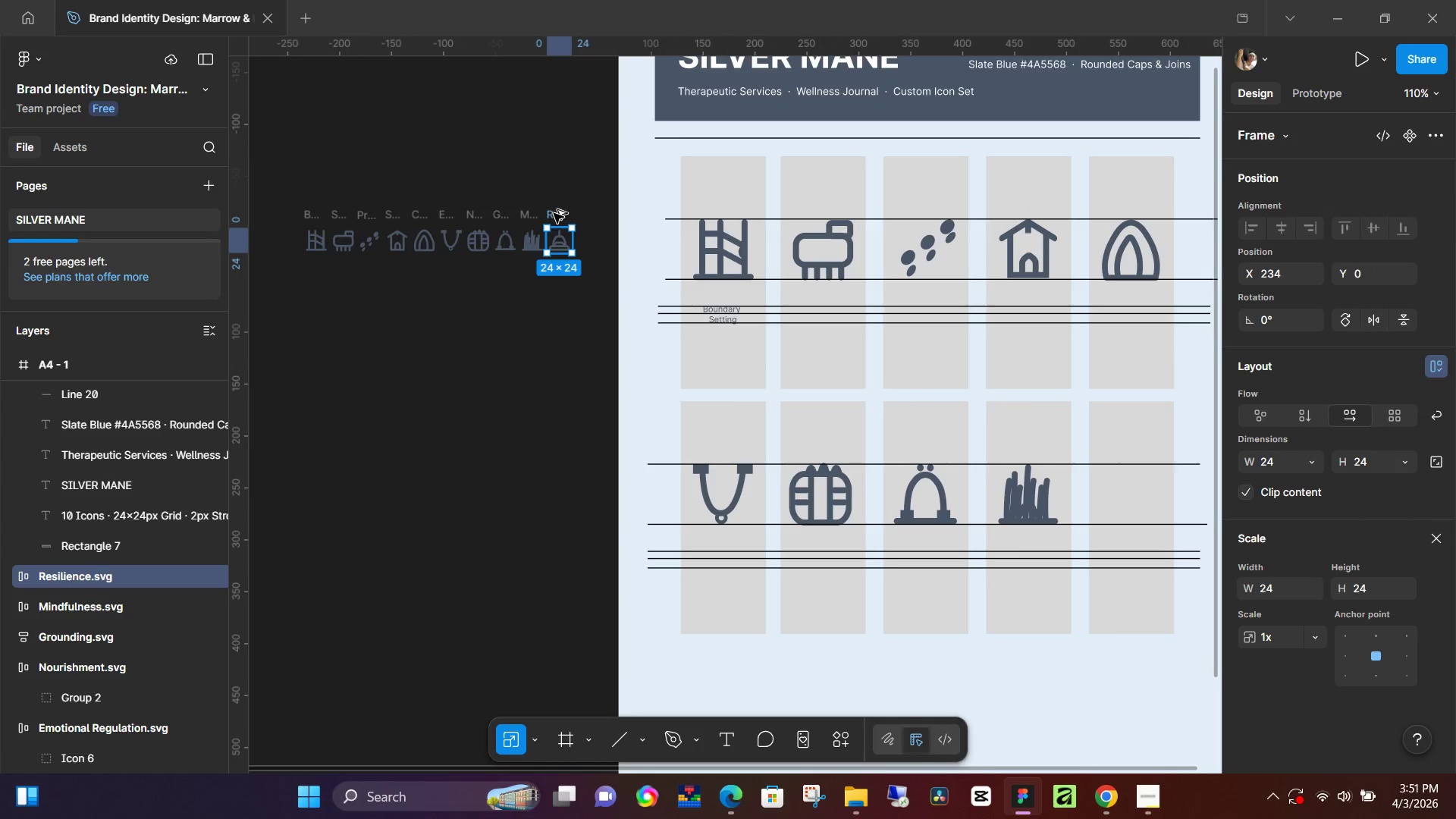 
hold_key(key=AltLeft, duration=1.19)
left_click_drag(start_coordinate=[553, 213], to_coordinate=[1125, 478])
 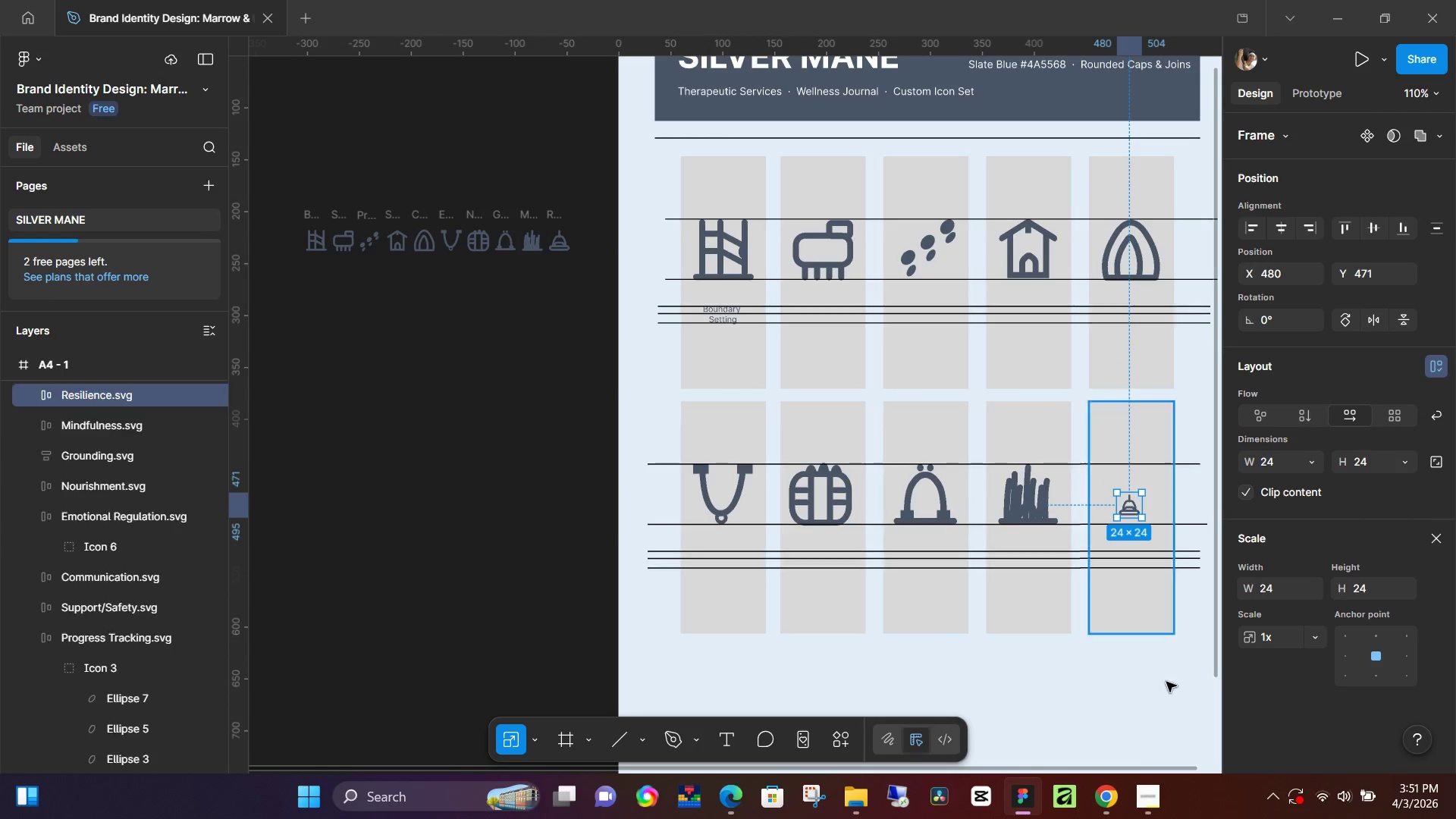 
hold_key(key=Space, duration=0.31)
 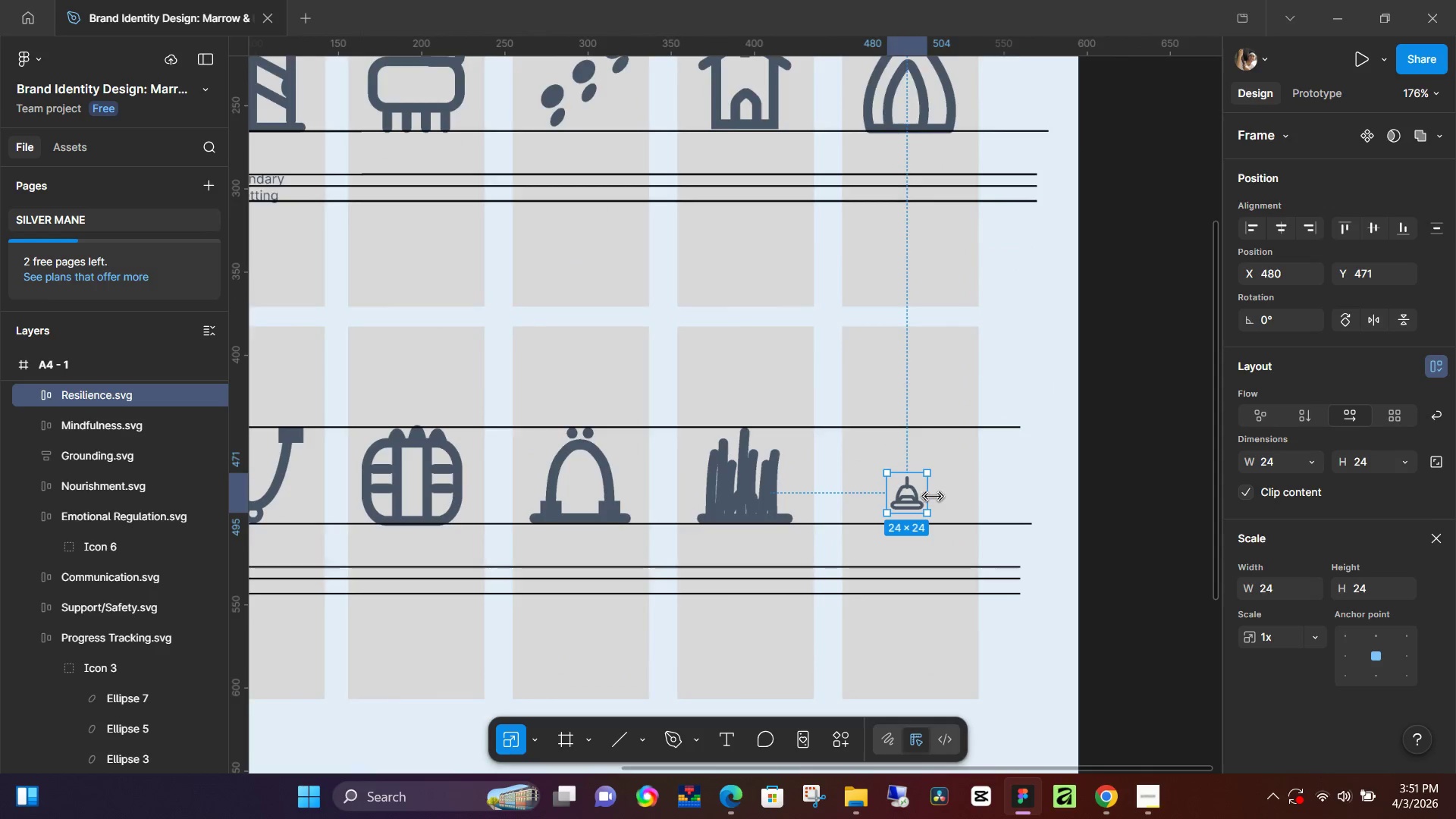 
left_click_drag(start_coordinate=[1164, 688], to_coordinate=[954, 679])
 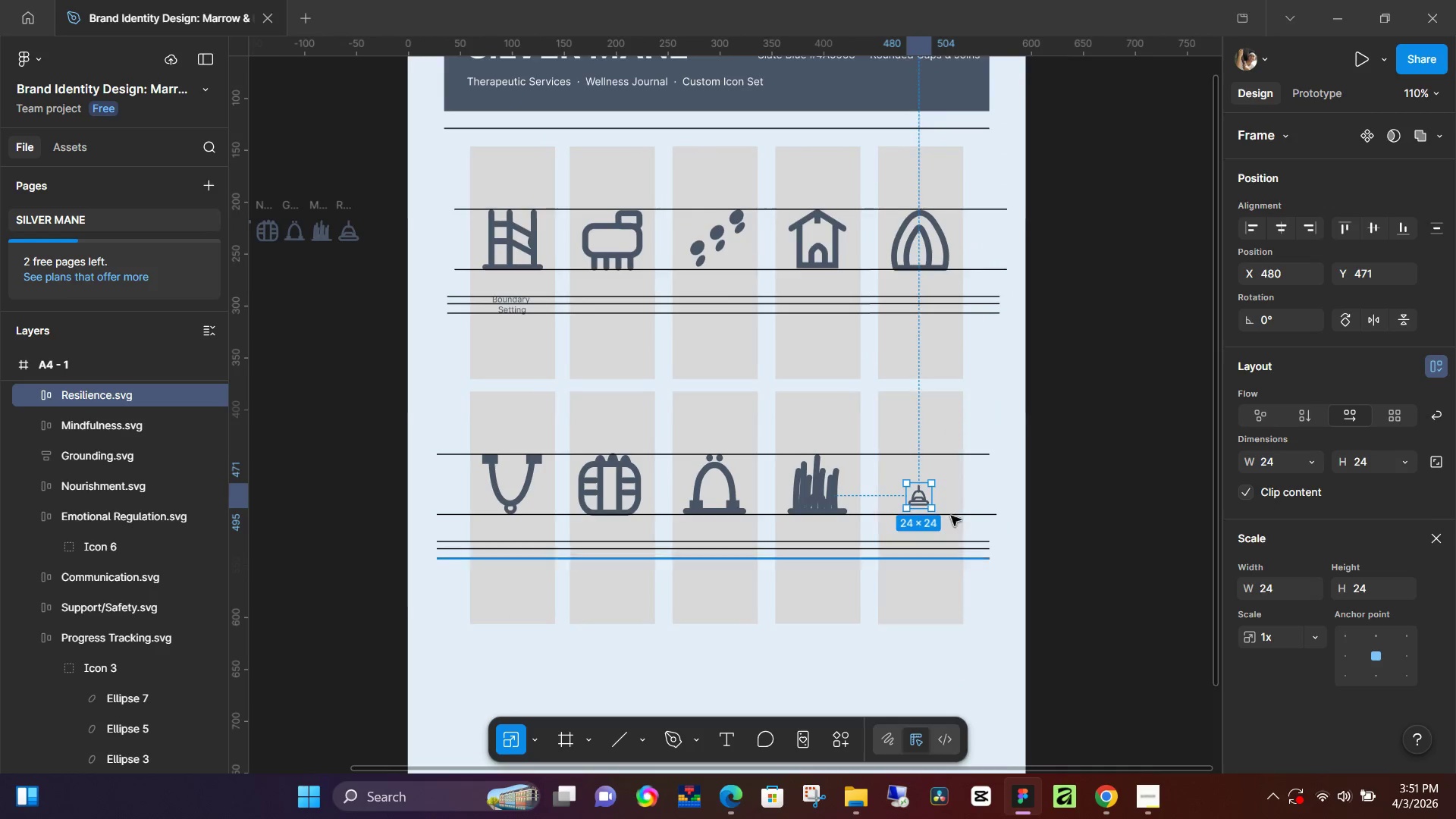 
hold_key(key=ControlLeft, duration=0.77)
scroll: coordinate [933, 497], scroll_direction: up, amount: 10.0
 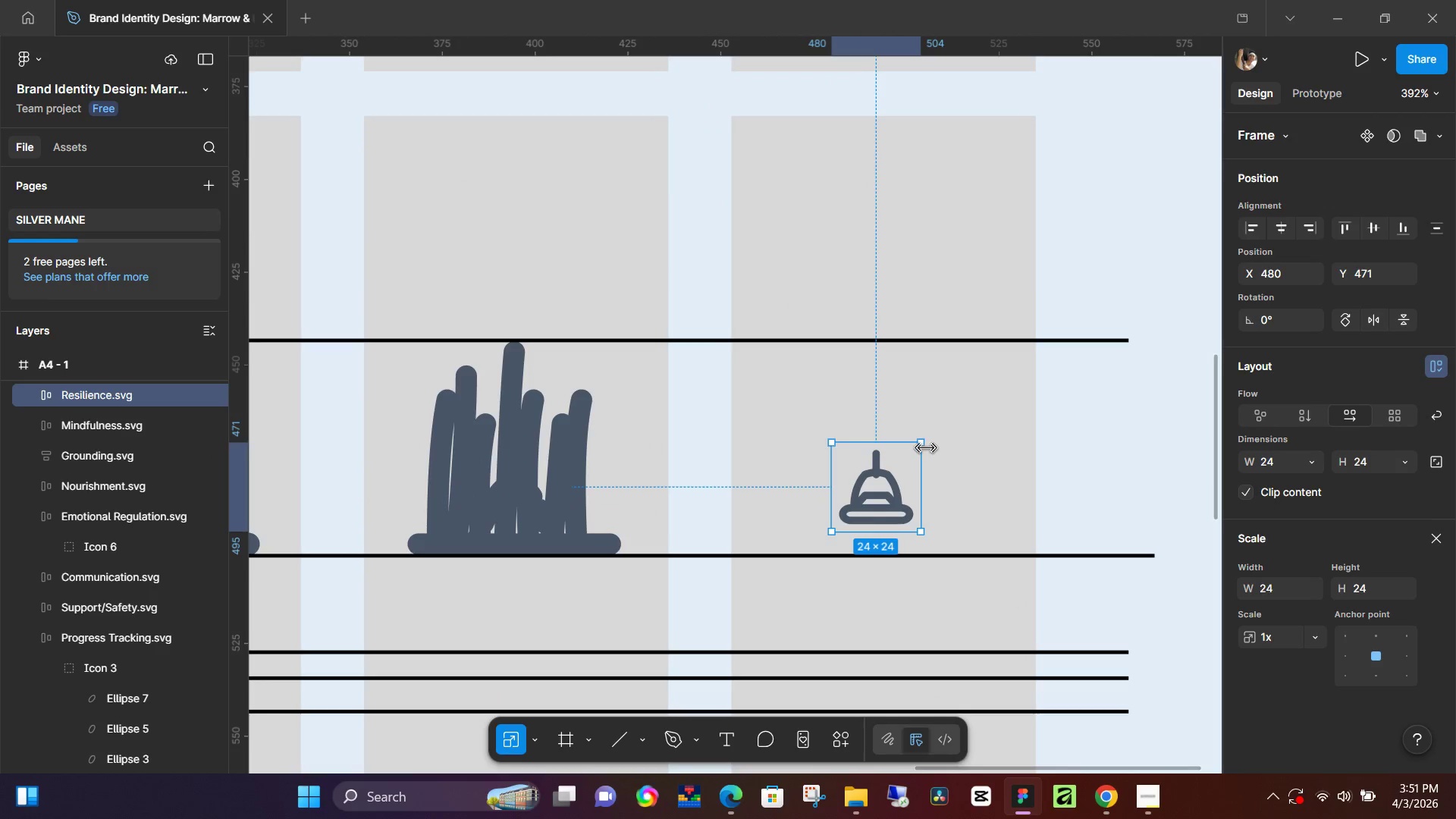 
left_click_drag(start_coordinate=[924, 445], to_coordinate=[987, 322])
 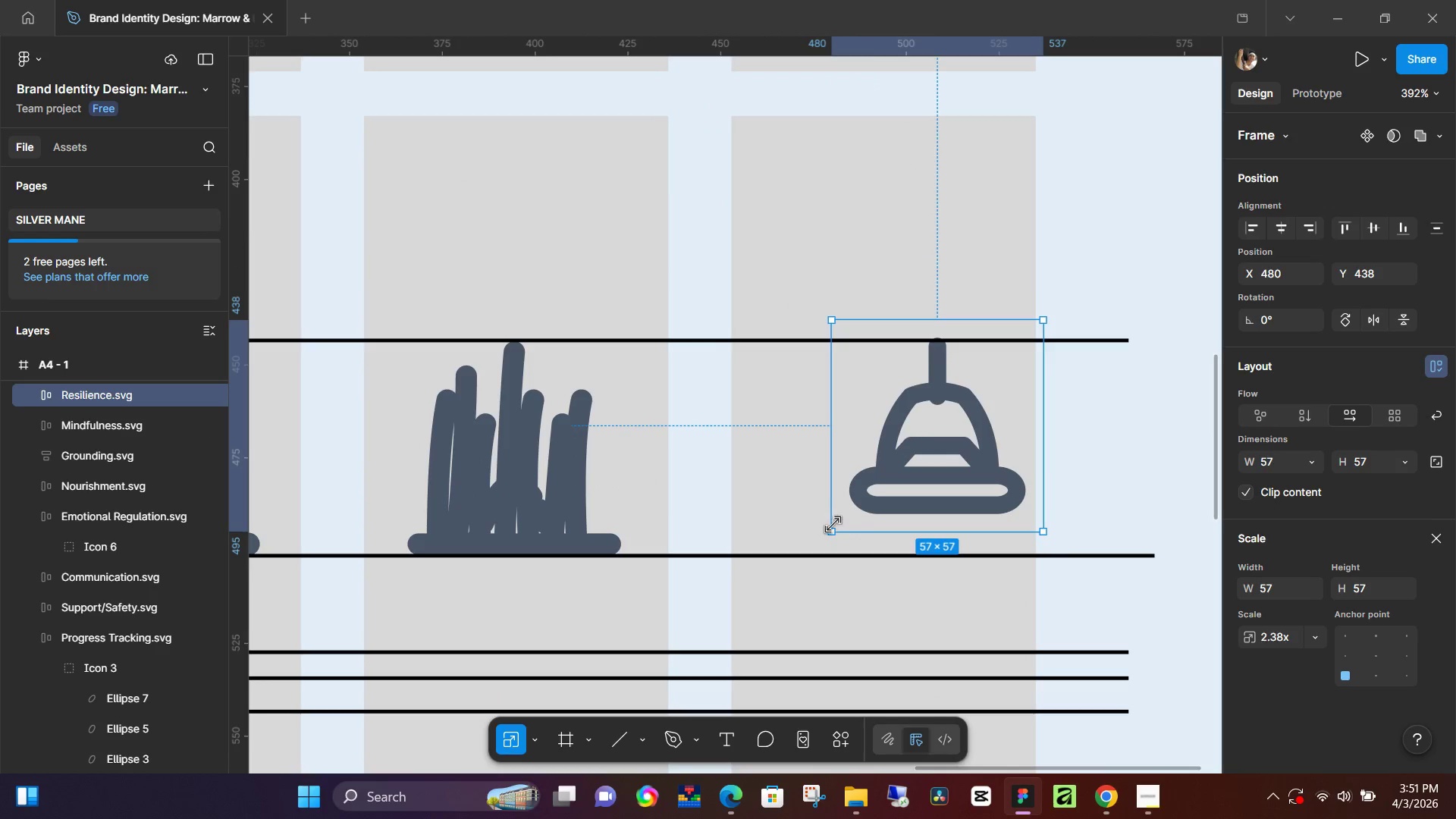 
left_click_drag(start_coordinate=[832, 529], to_coordinate=[787, 562])
 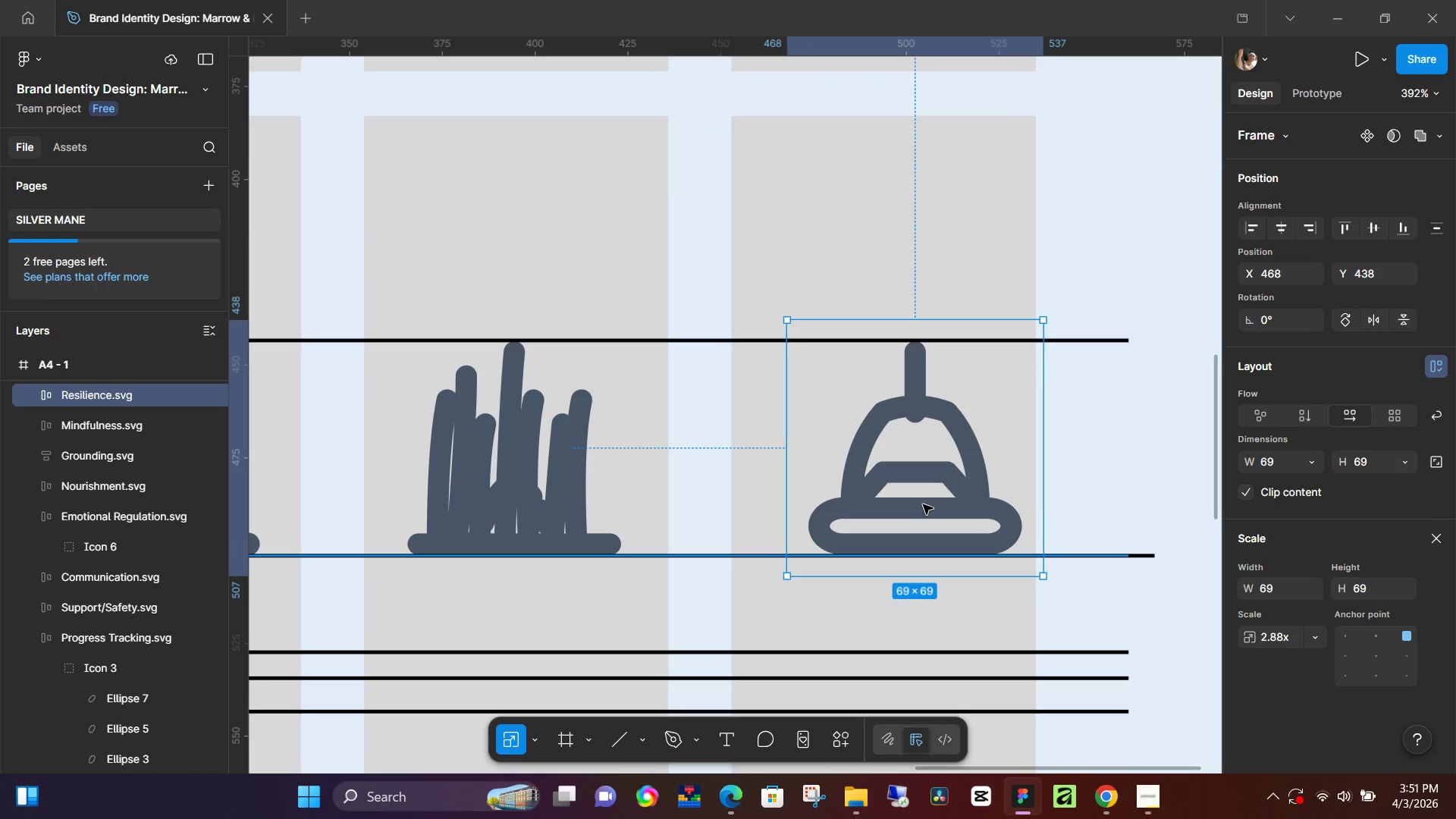 
left_click_drag(start_coordinate=[923, 504], to_coordinate=[892, 507])
 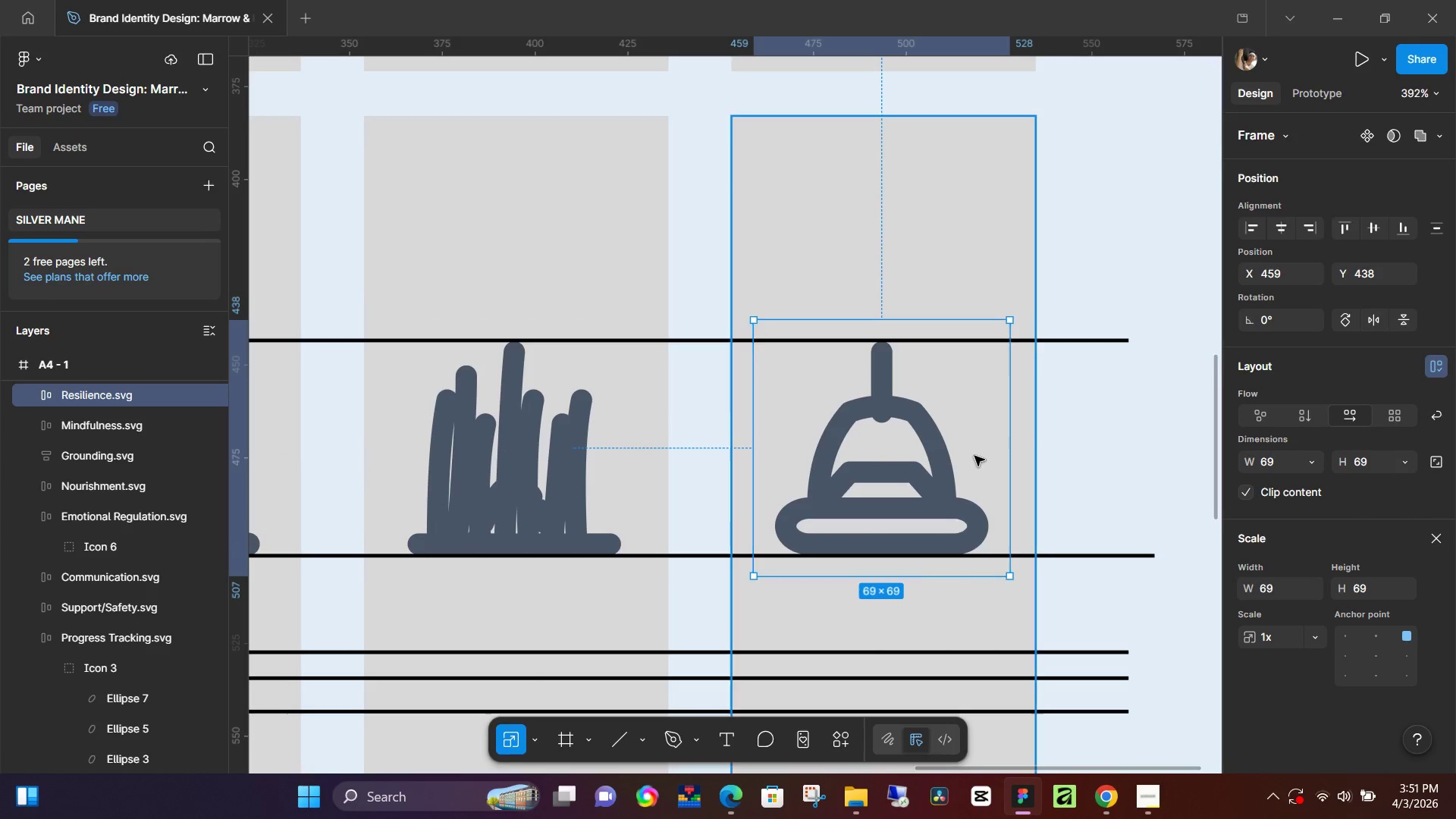 
hold_key(key=ControlLeft, duration=1.25)
scroll: coordinate [971, 510], scroll_direction: down, amount: 16.0
 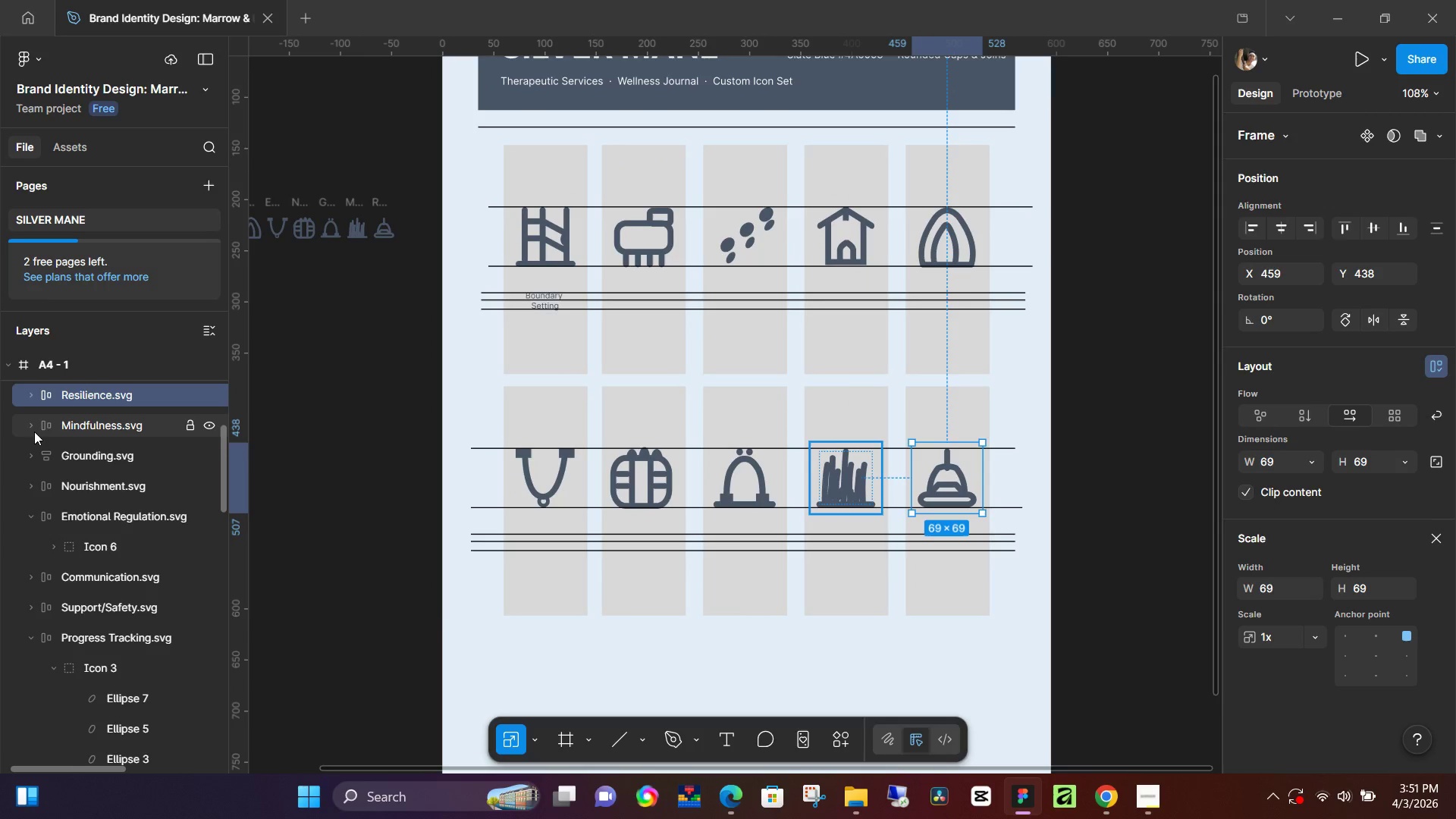 
left_click([344, 427])
 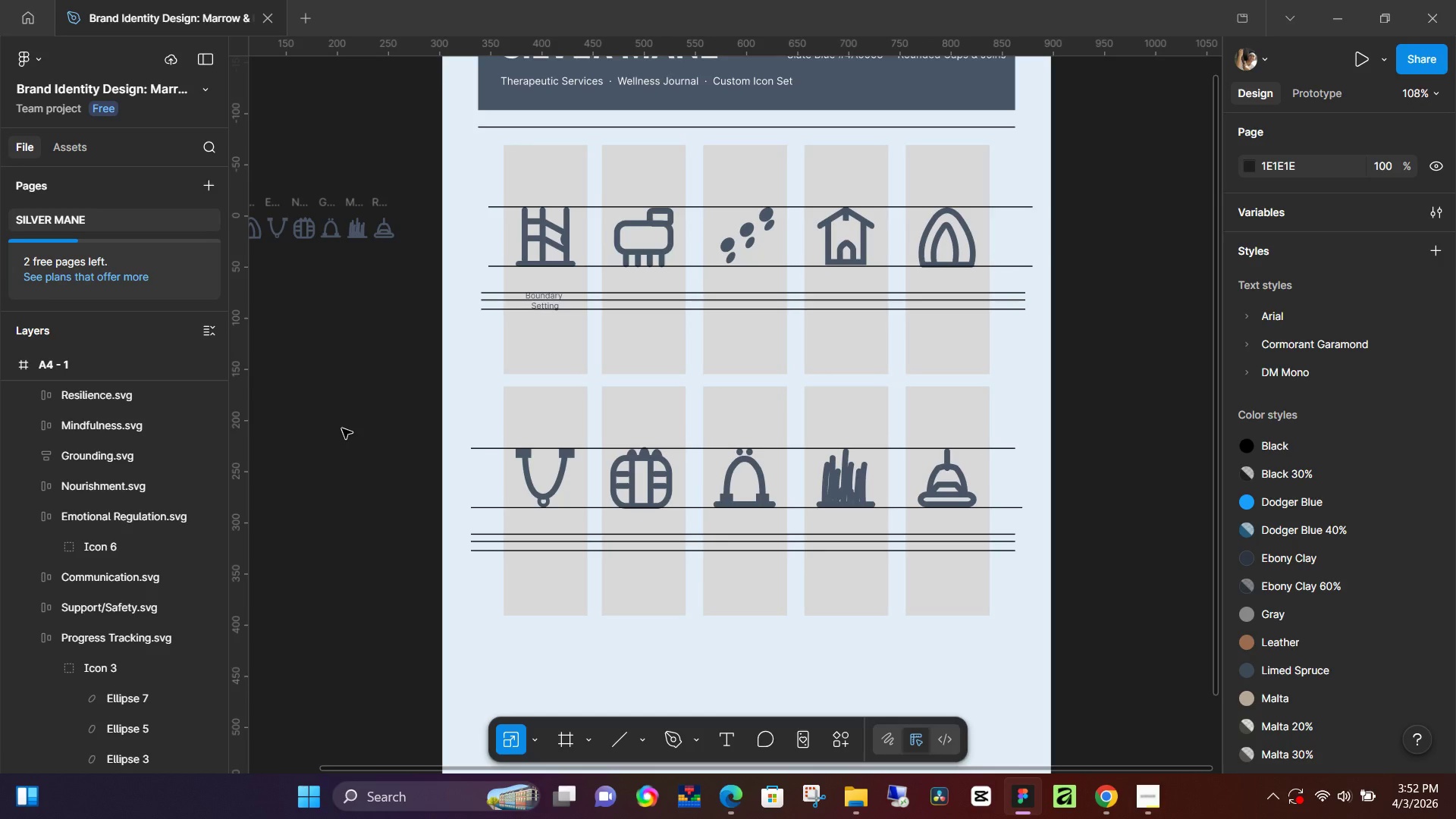 
wait(68.5)
 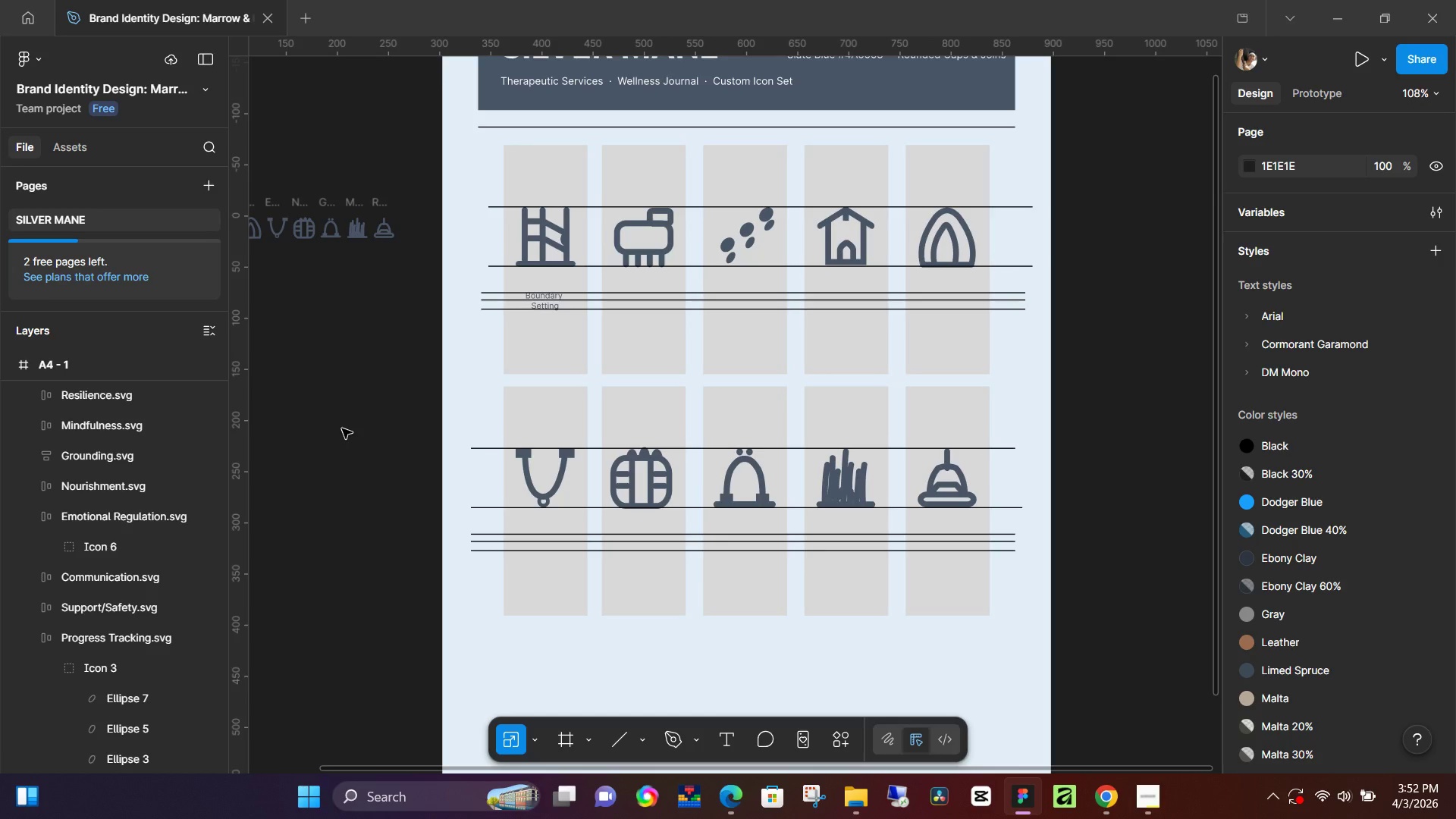 
scroll: coordinate [759, 472], scroll_direction: down, amount: 11.0
 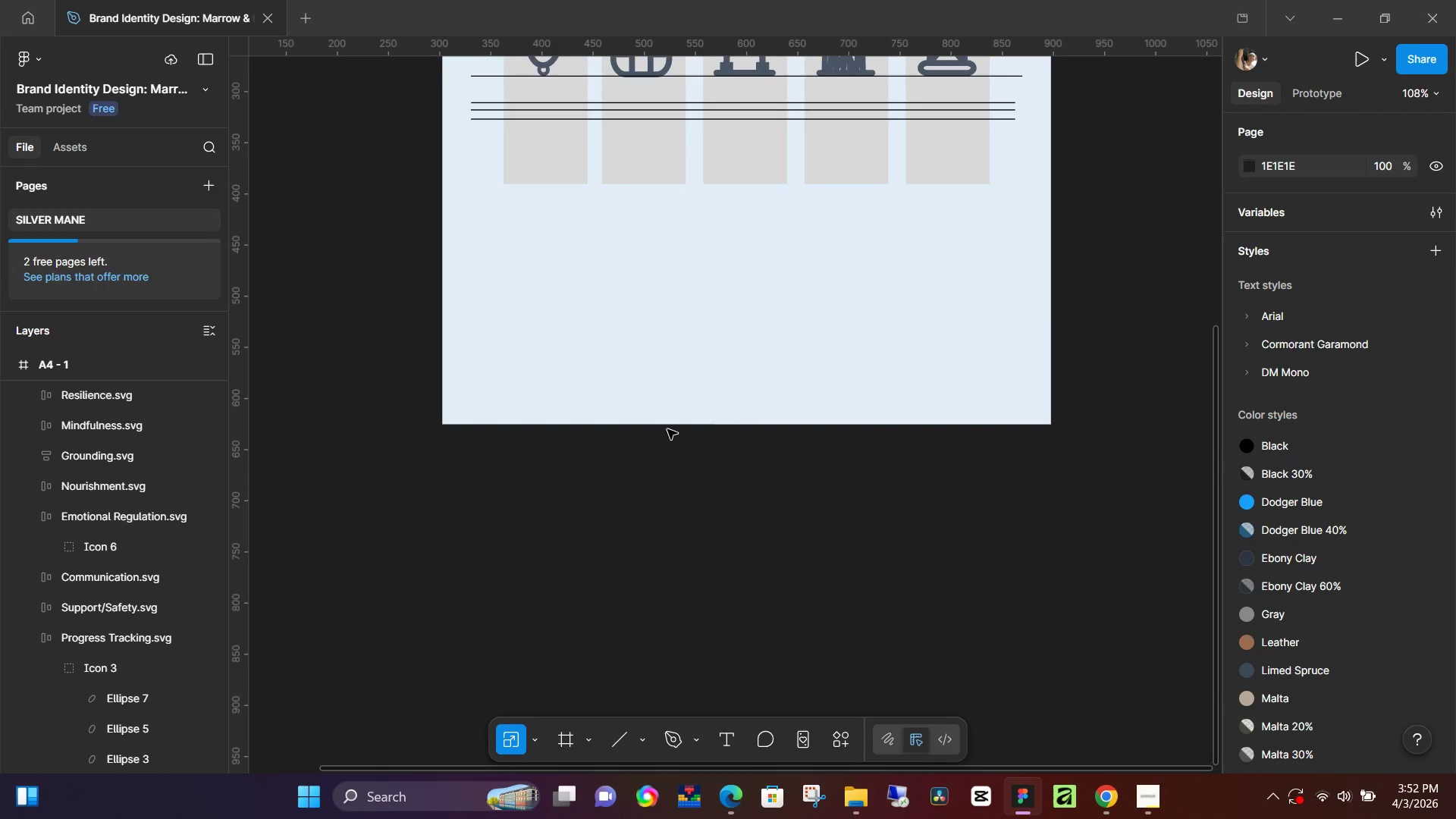 
left_click([752, 336])
 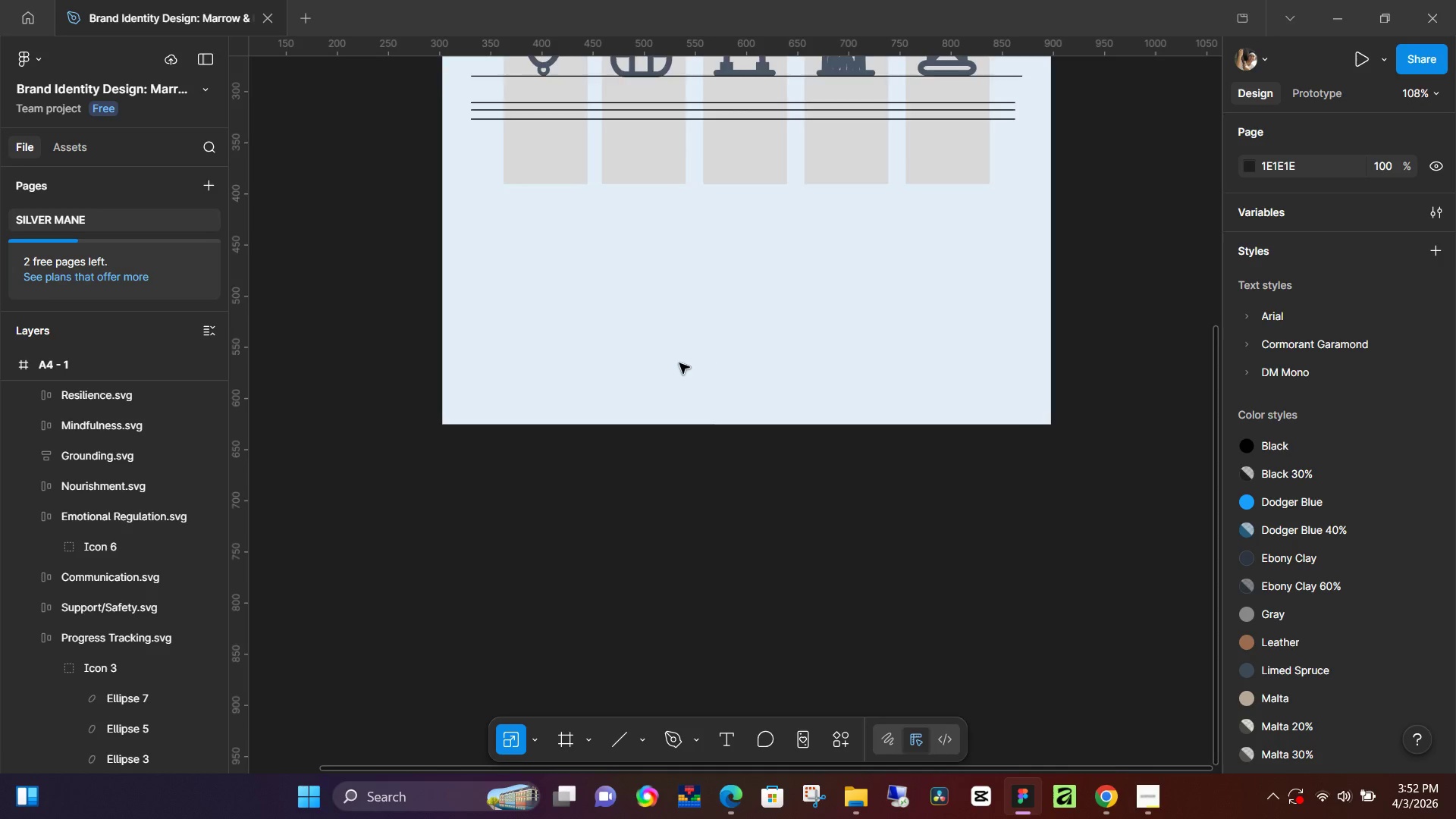 
scroll: coordinate [677, 365], scroll_direction: up, amount: 7.0
 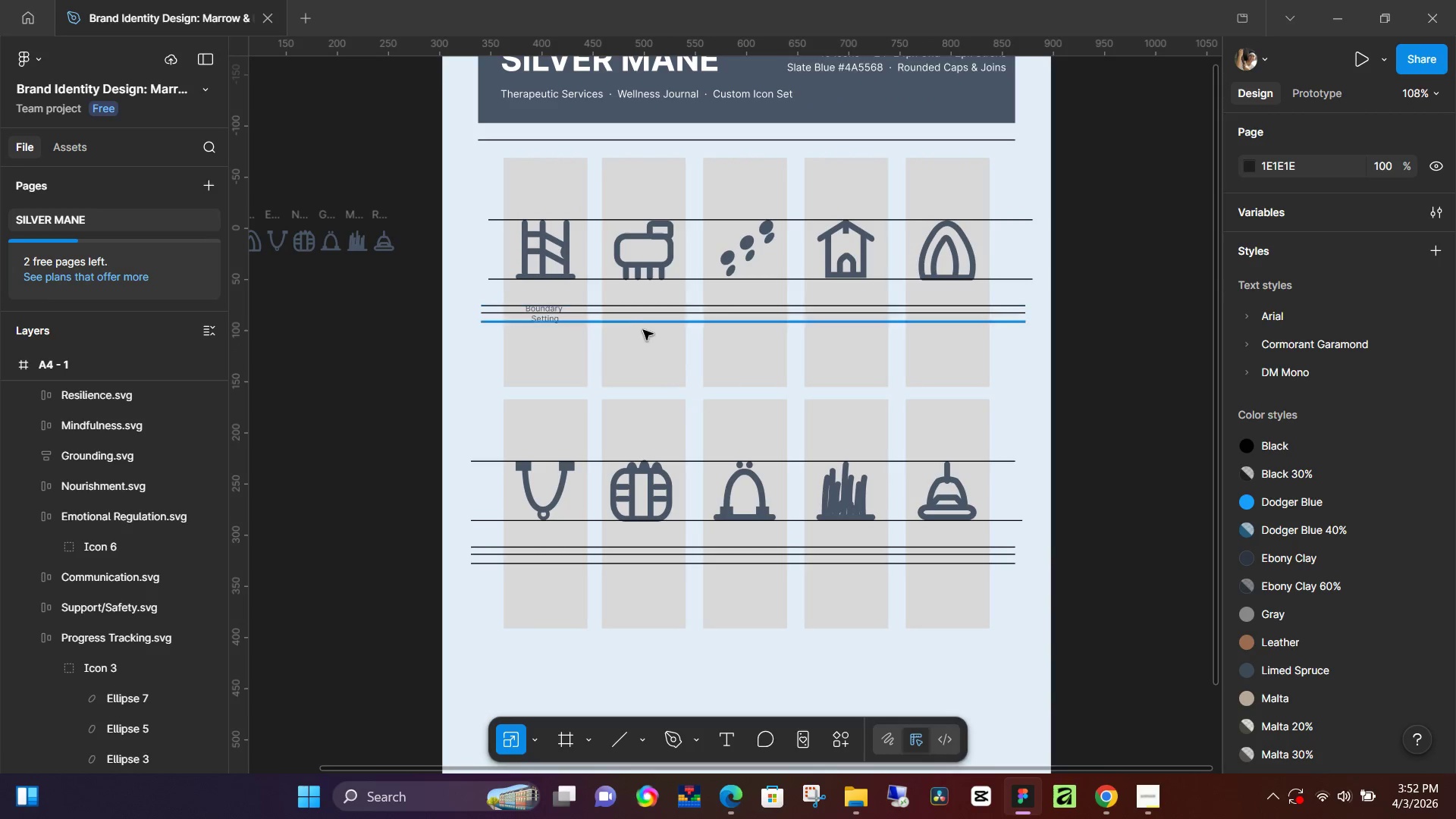 
scroll: coordinate [645, 336], scroll_direction: down, amount: 6.0
 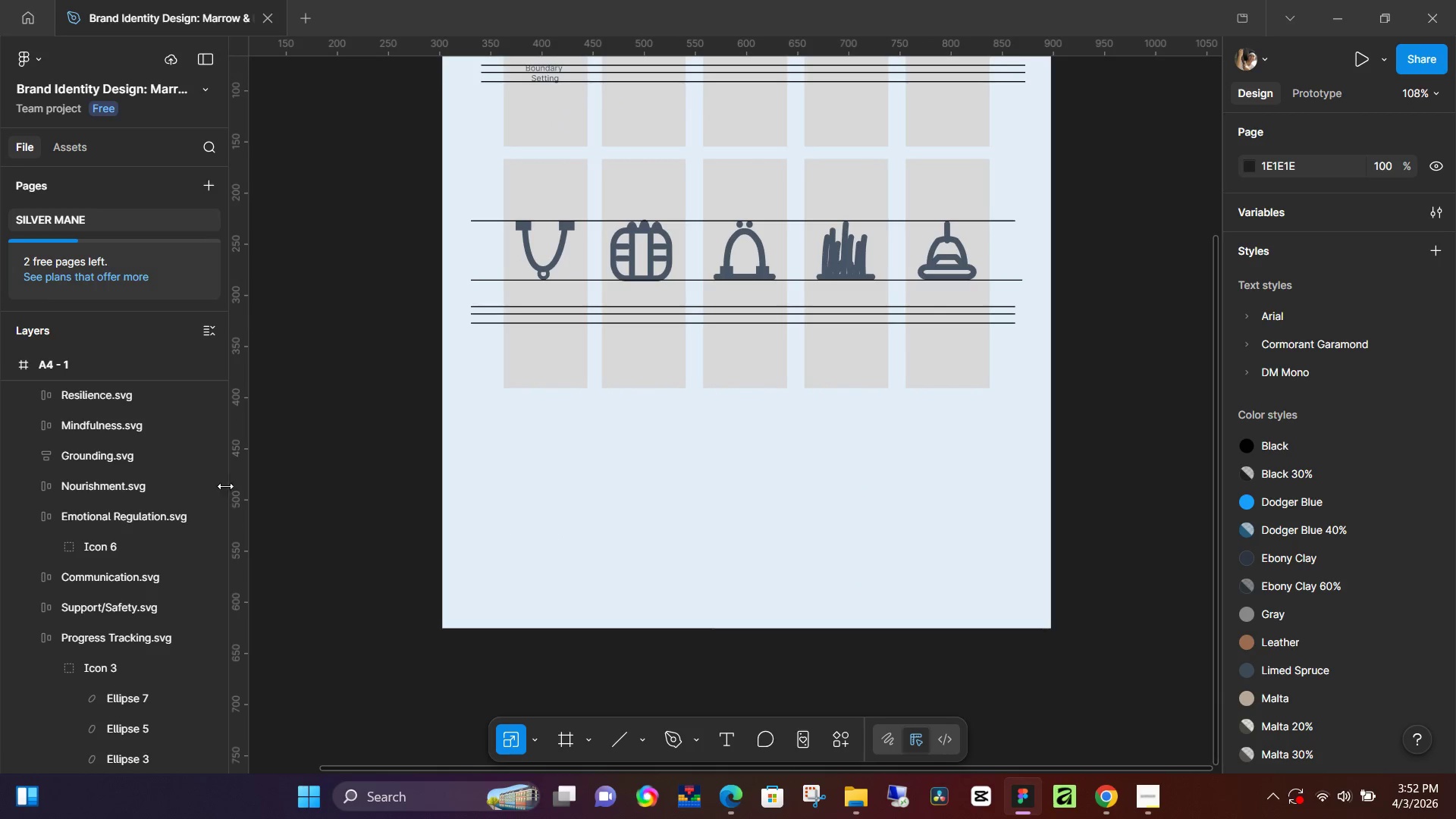 
left_click([62, 363])
 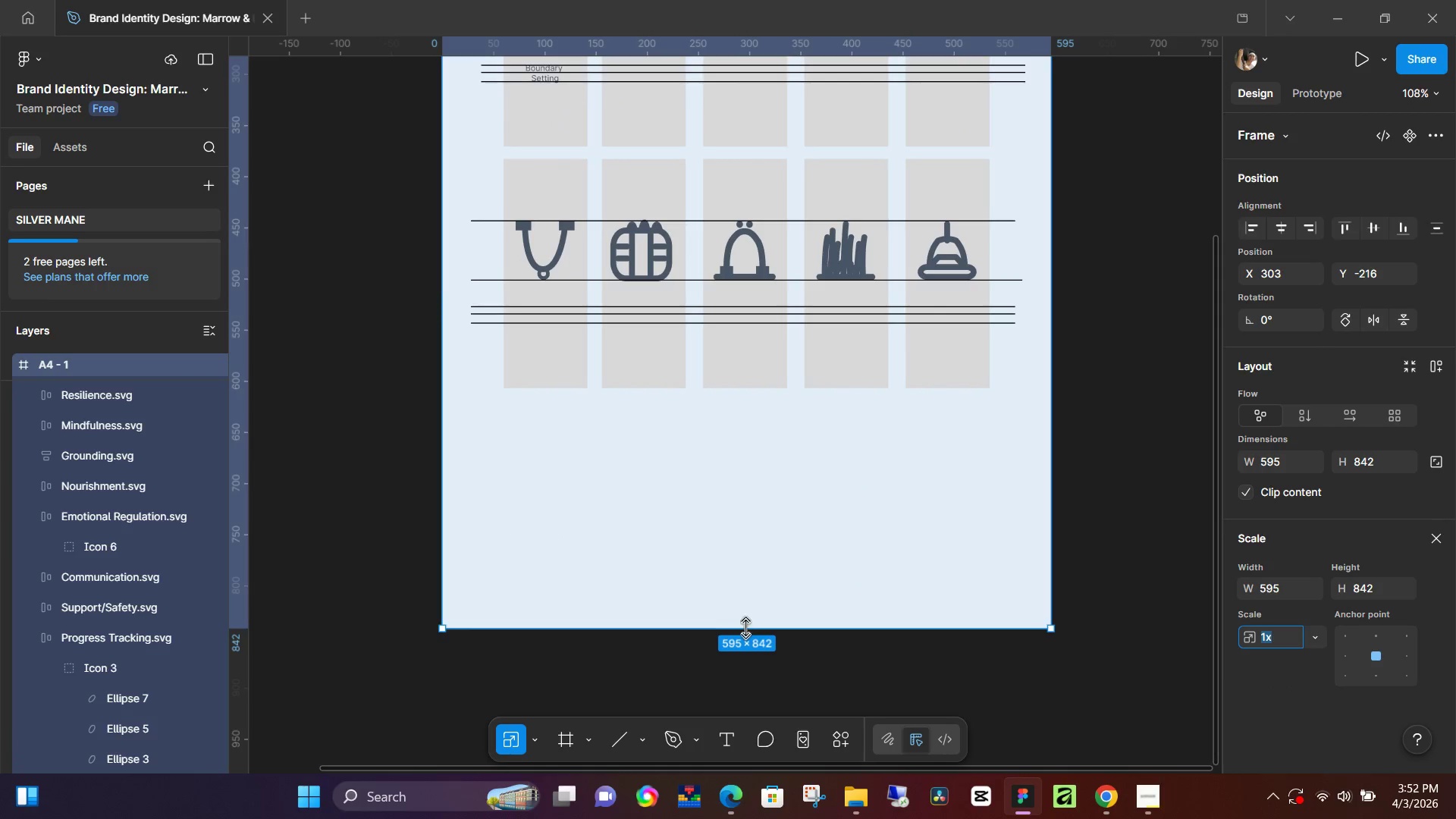 
left_click_drag(start_coordinate=[745, 628], to_coordinate=[755, 570])
 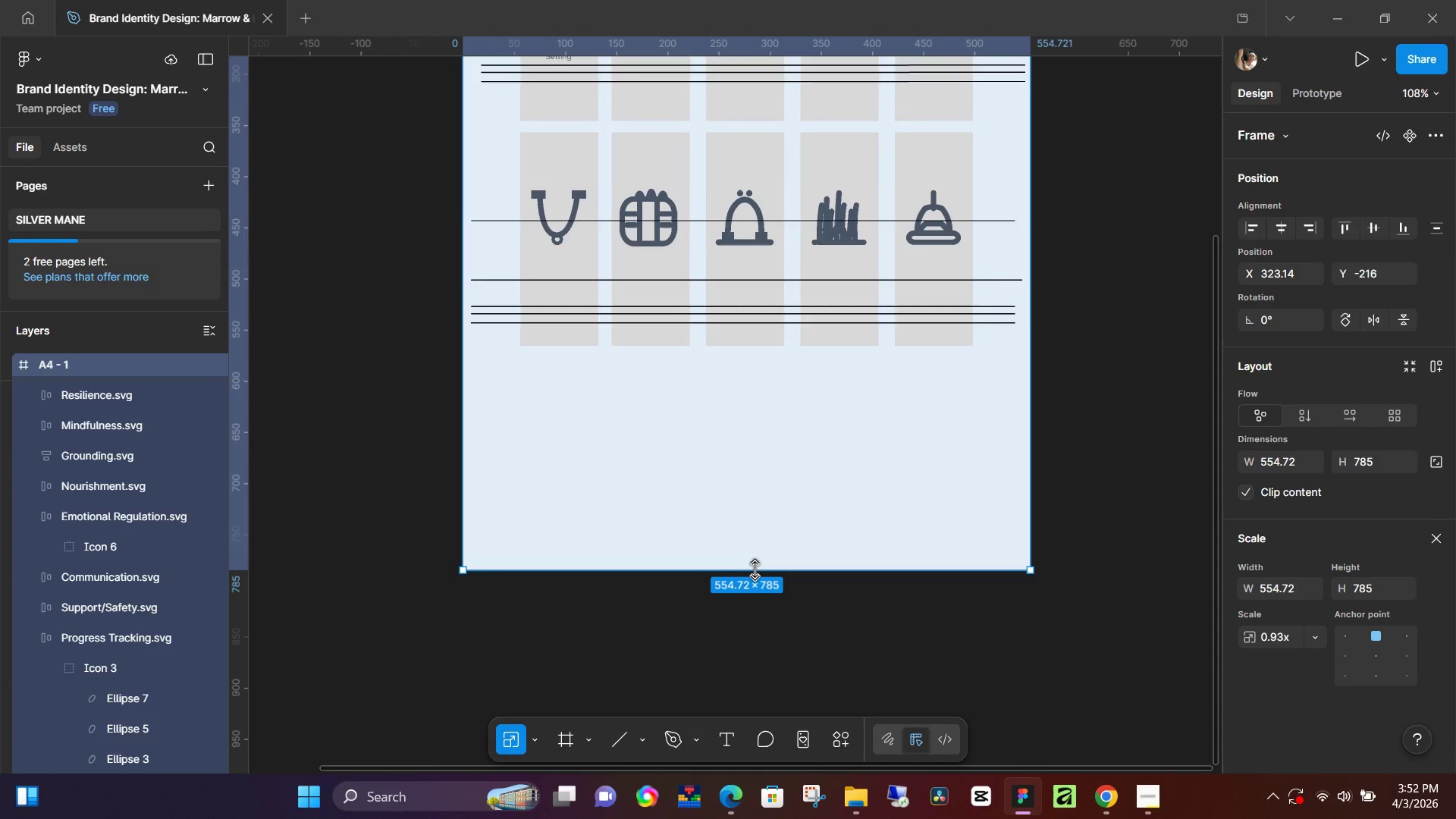 
key(Control+Z)
 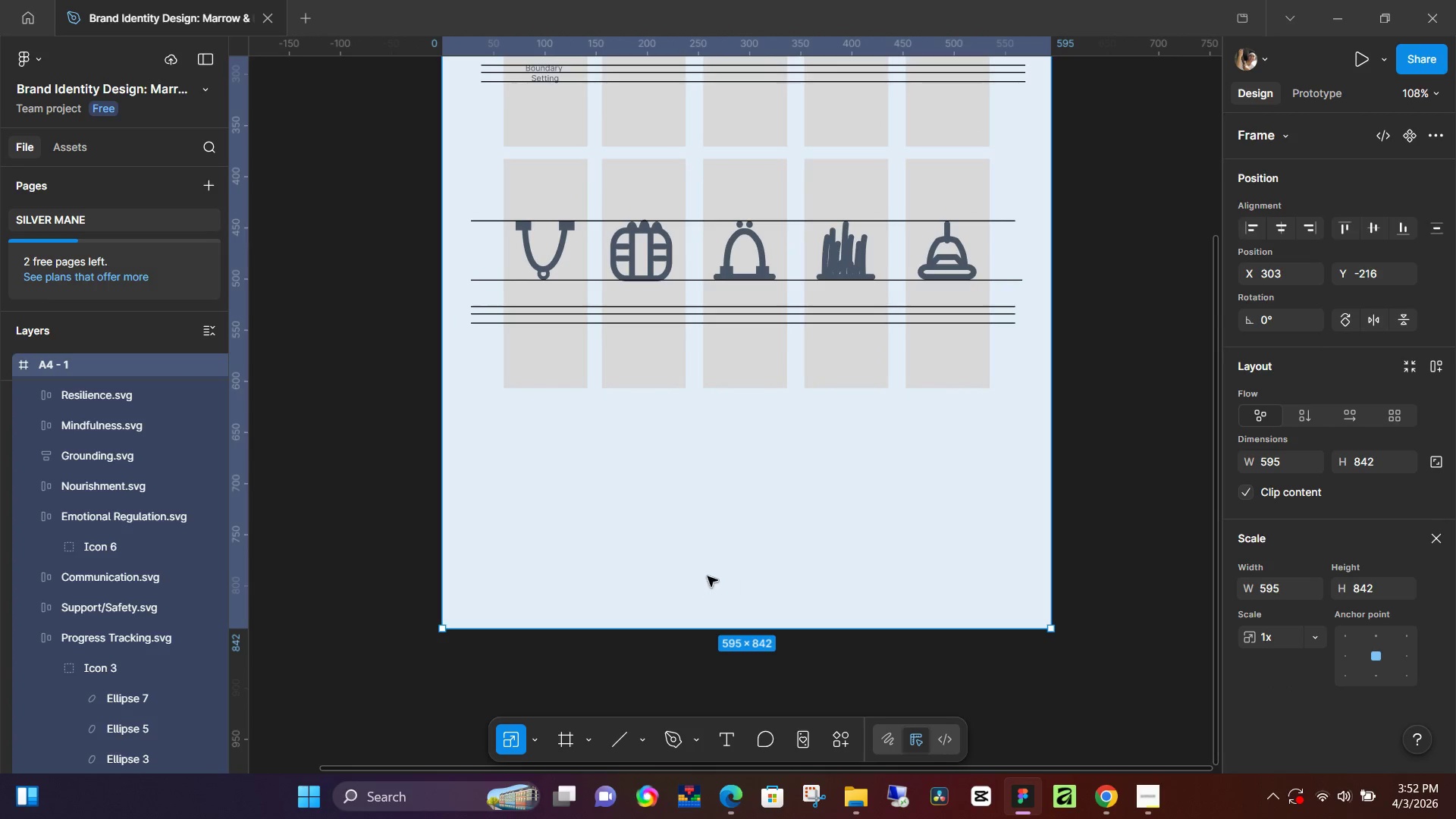 
left_click([735, 544])
 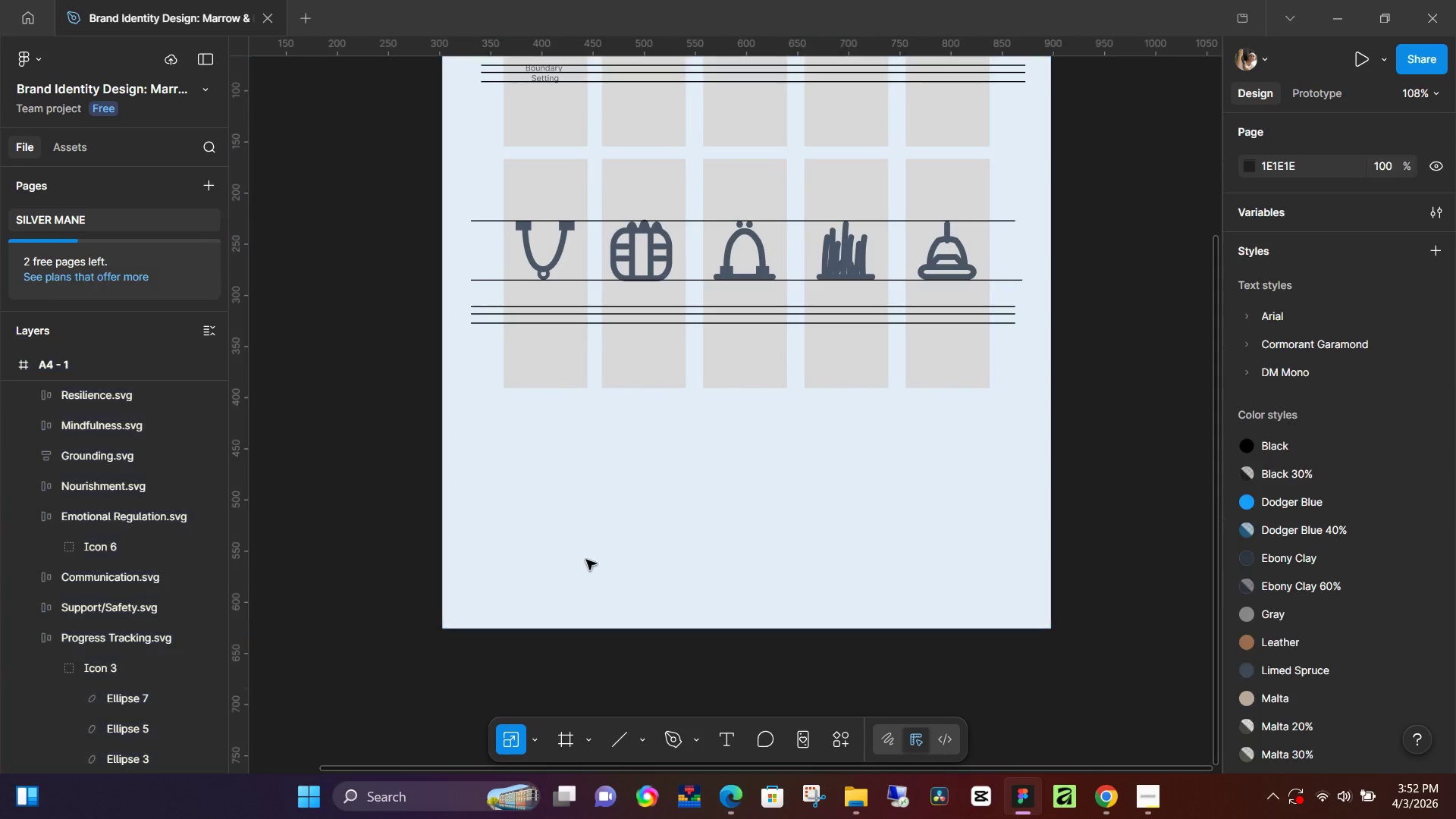 
key(R)
 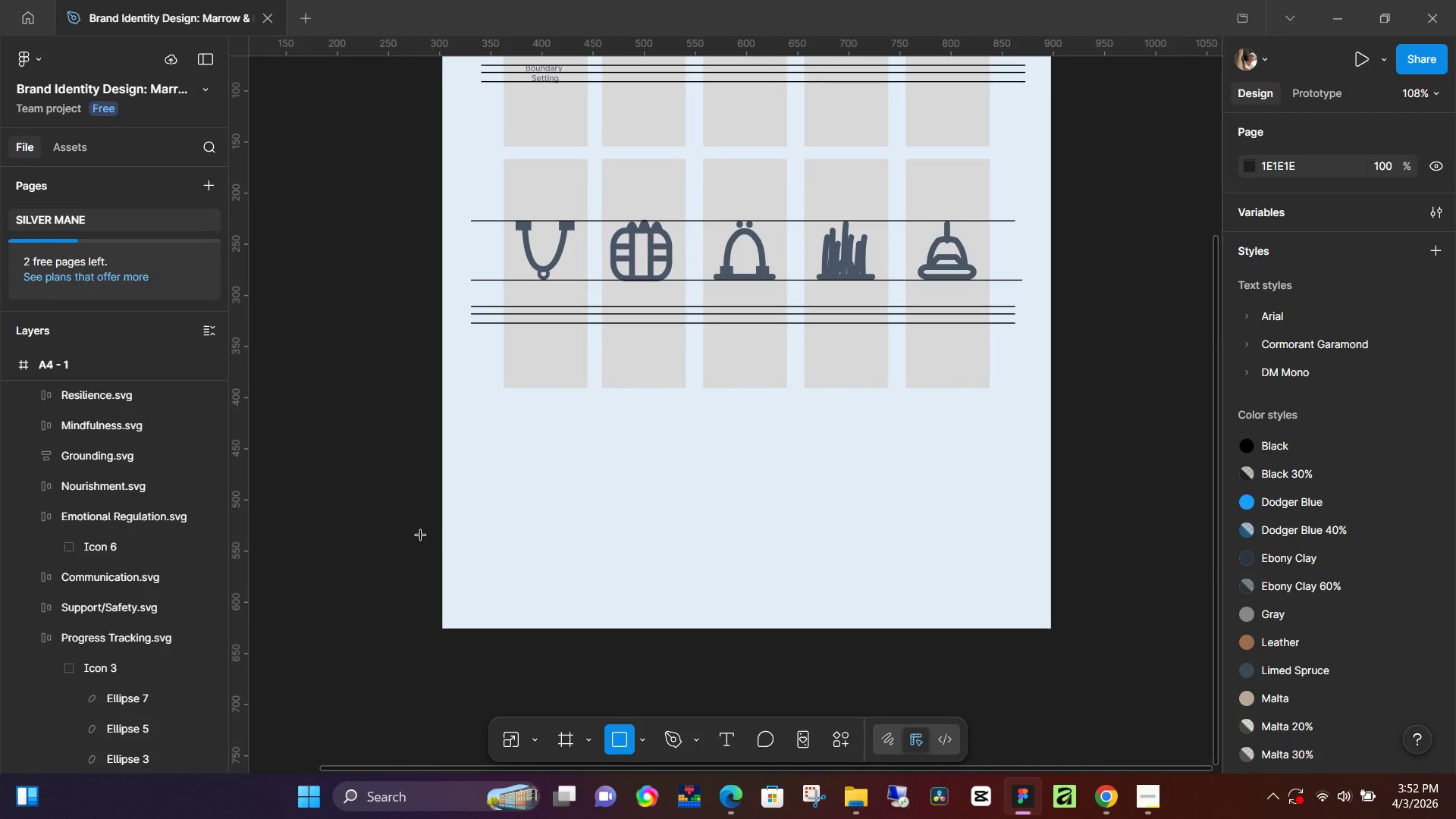 
left_click_drag(start_coordinate=[422, 535], to_coordinate=[1081, 628])
 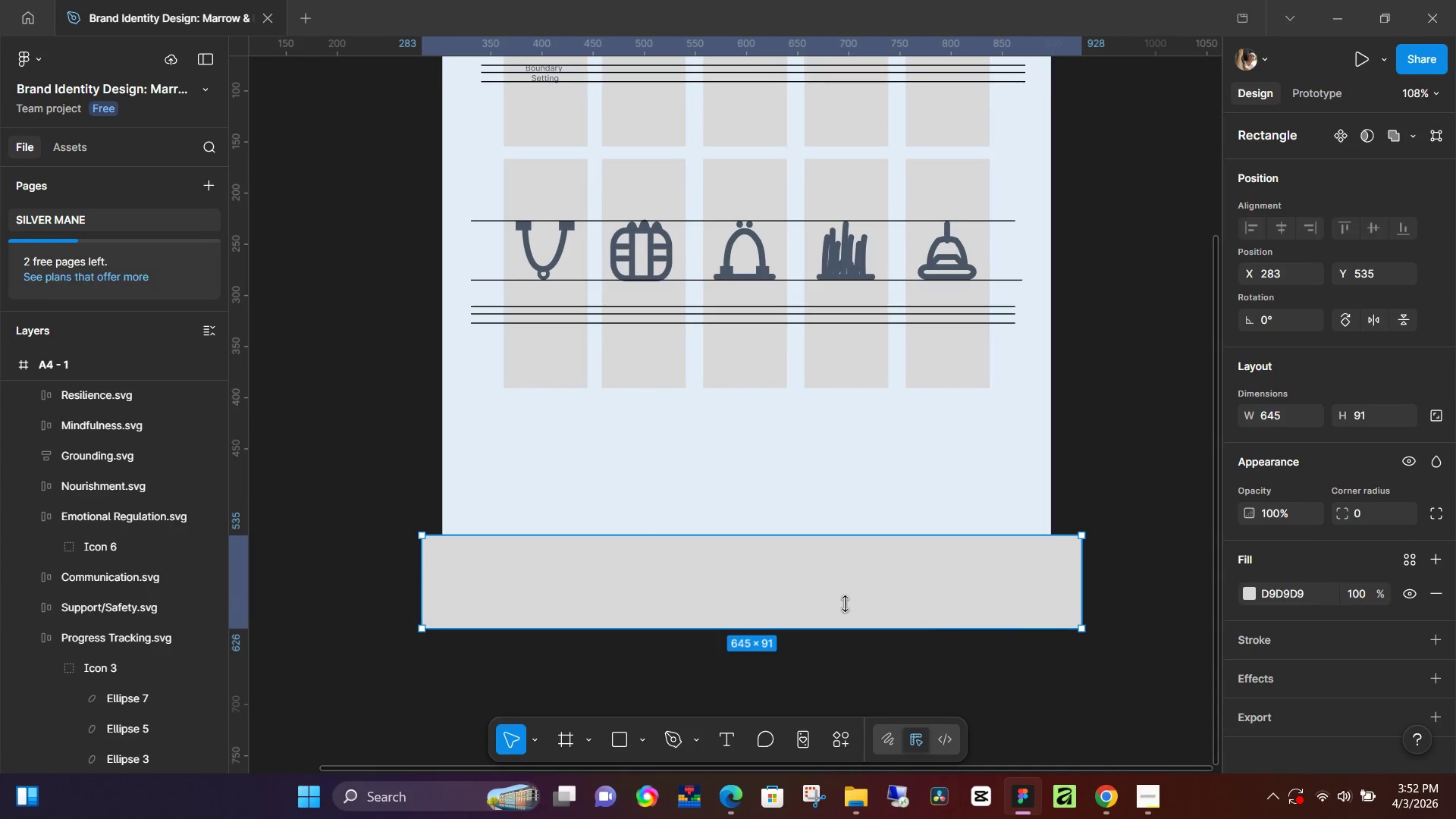 
key(Control+X)
 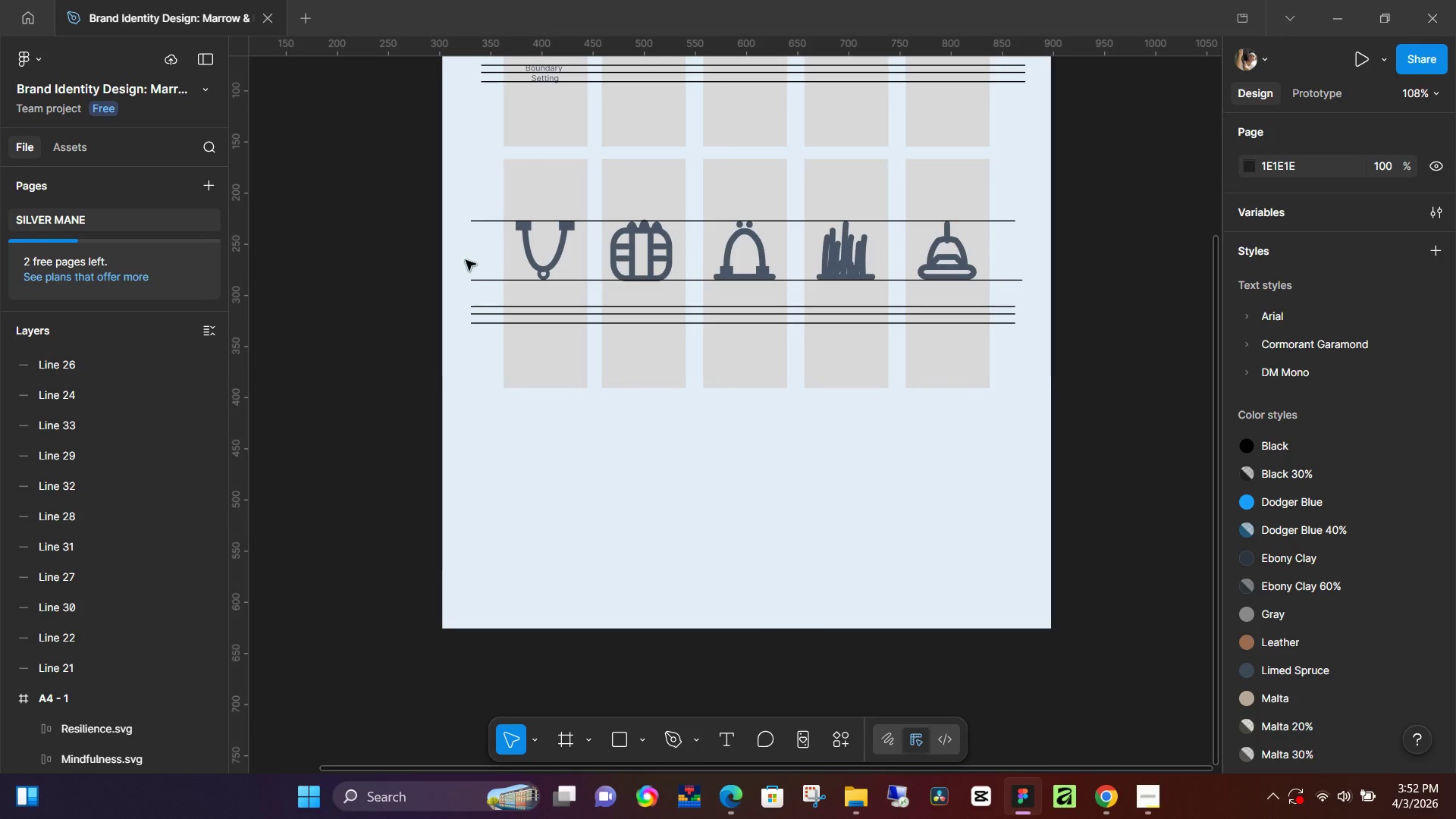 
left_click([530, 427])
 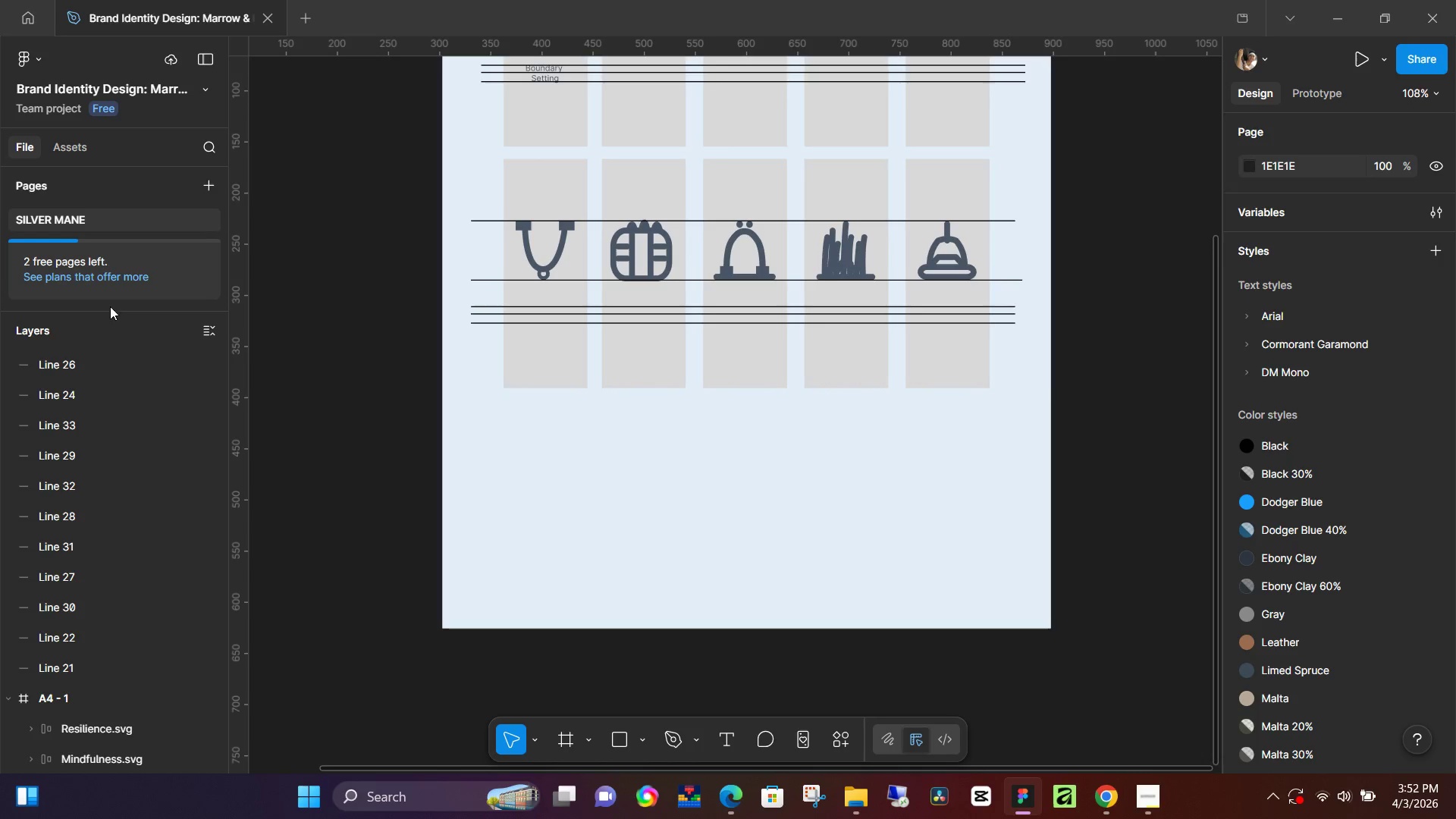 
left_click([87, 329])
 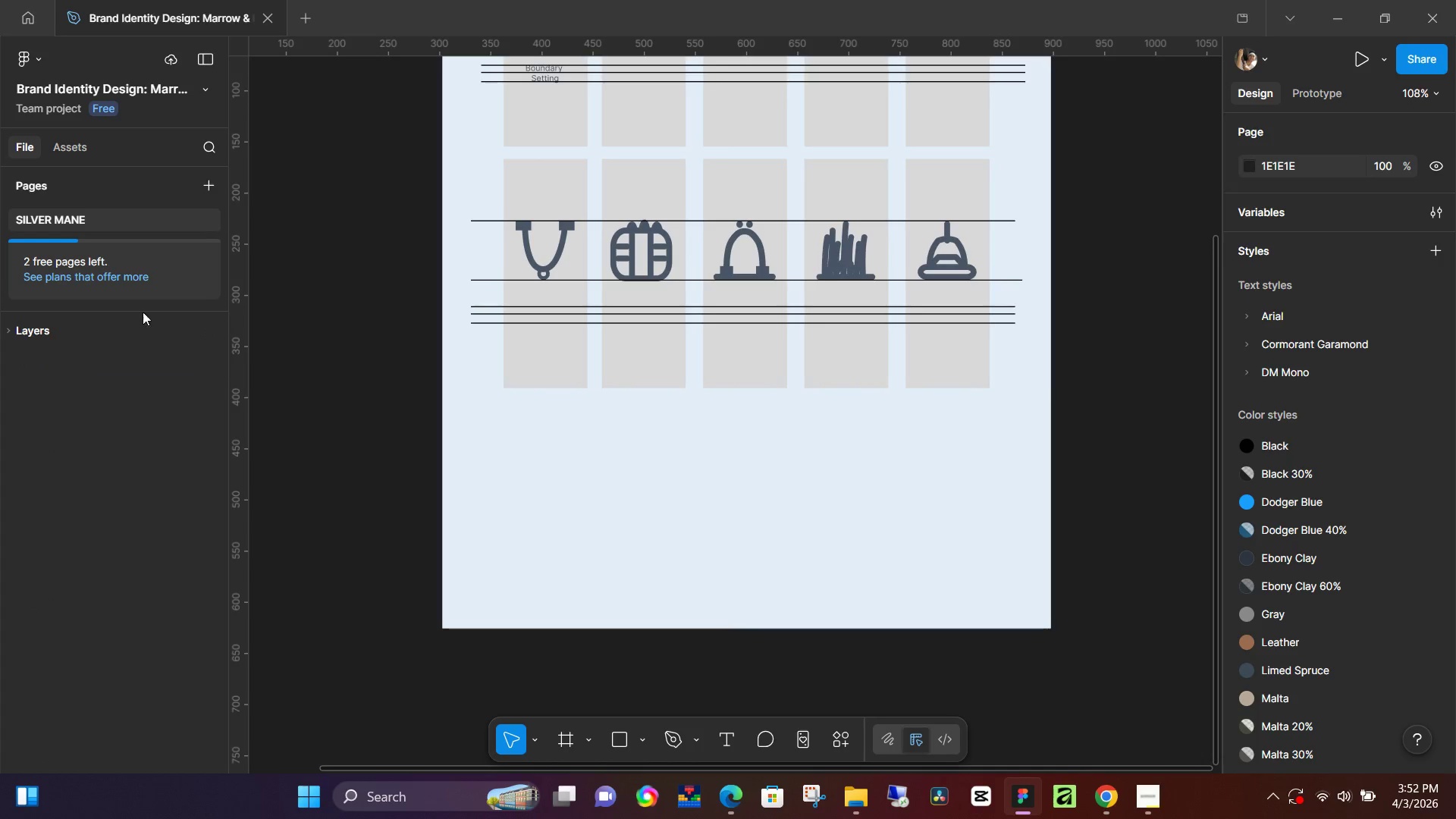 
left_click([121, 331])
 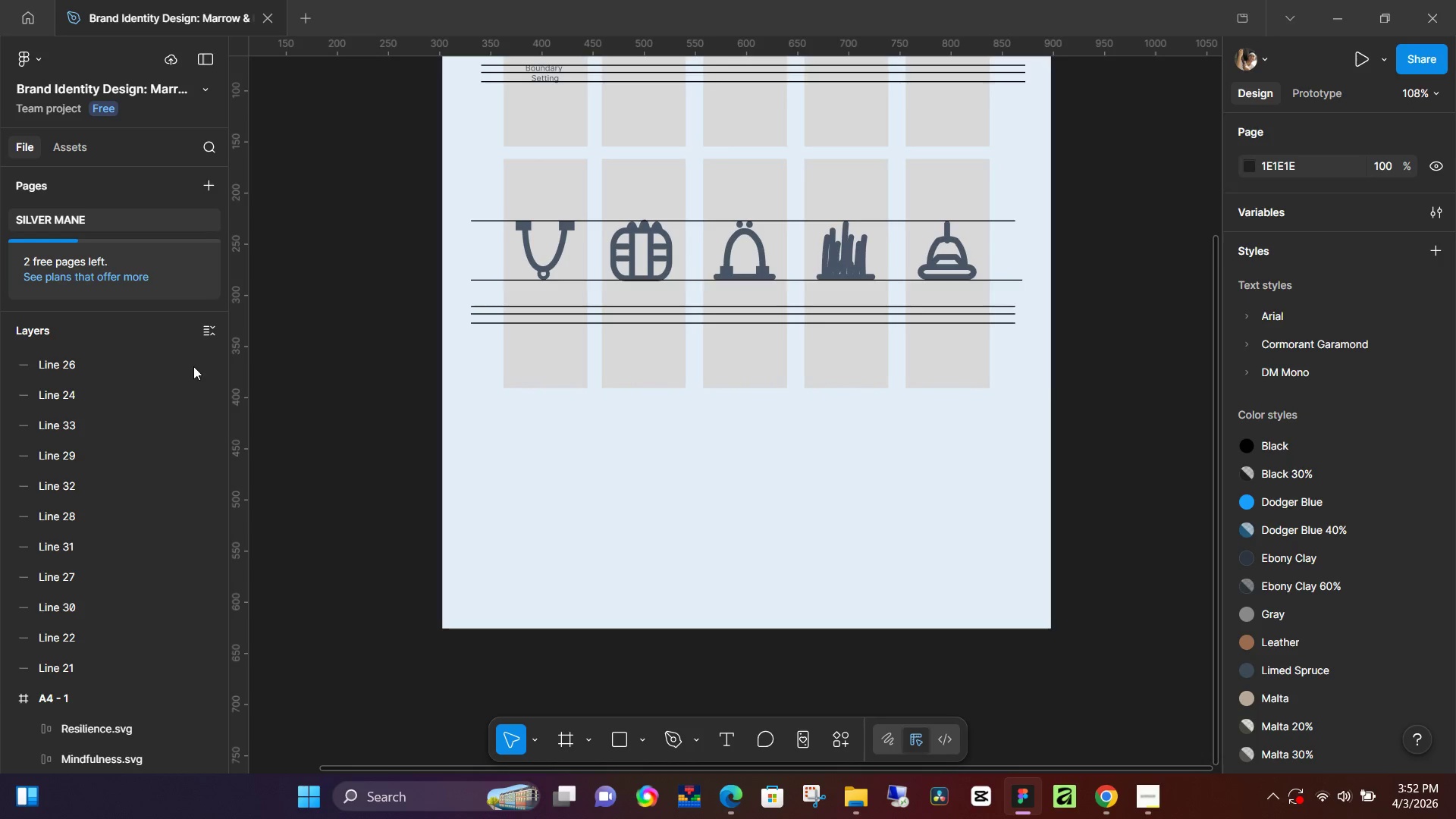 
scroll: coordinate [632, 312], scroll_direction: up, amount: 21.0
 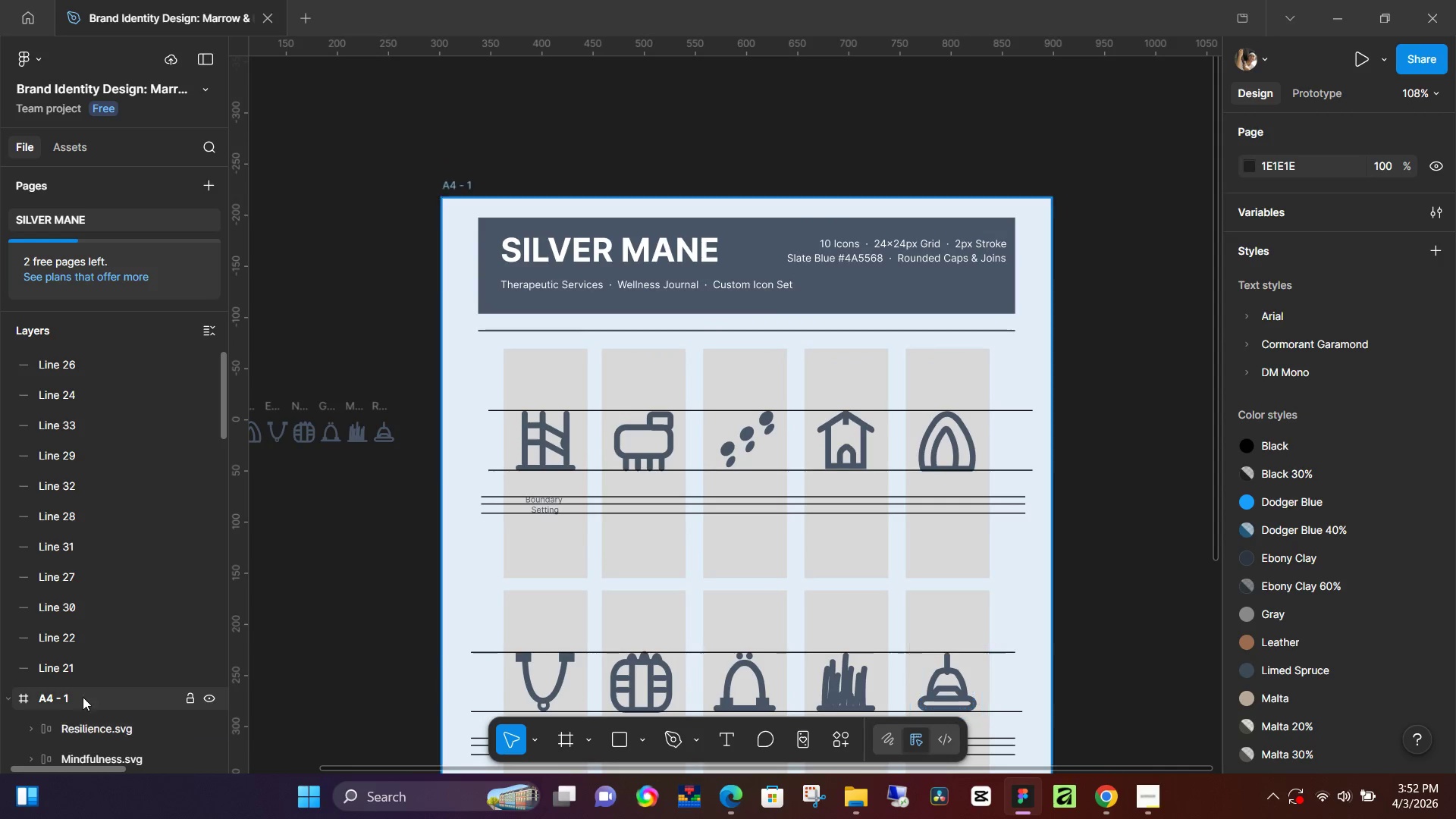 
key(Control+V)
 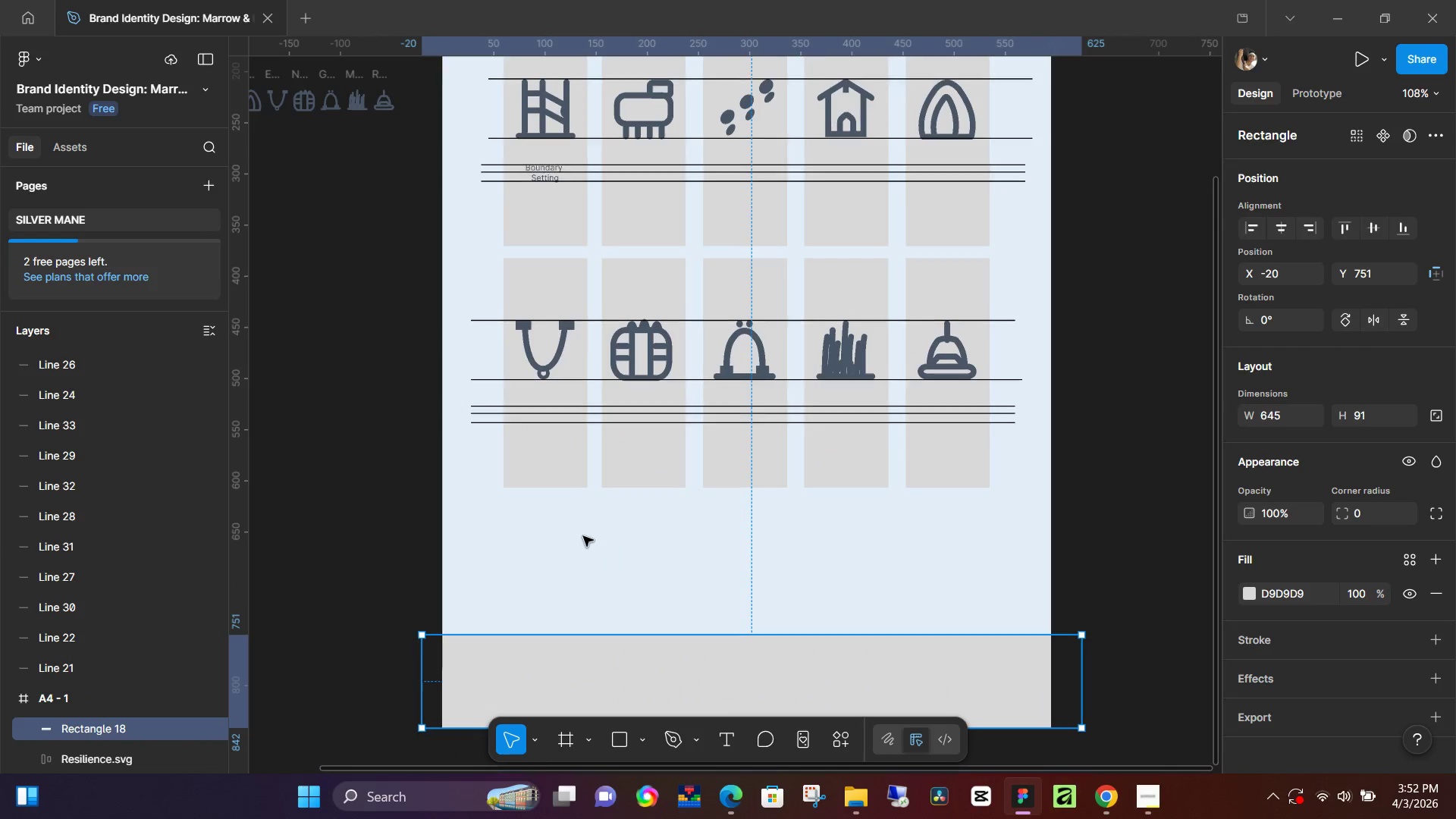 
scroll: coordinate [587, 535], scroll_direction: down, amount: 3.0
 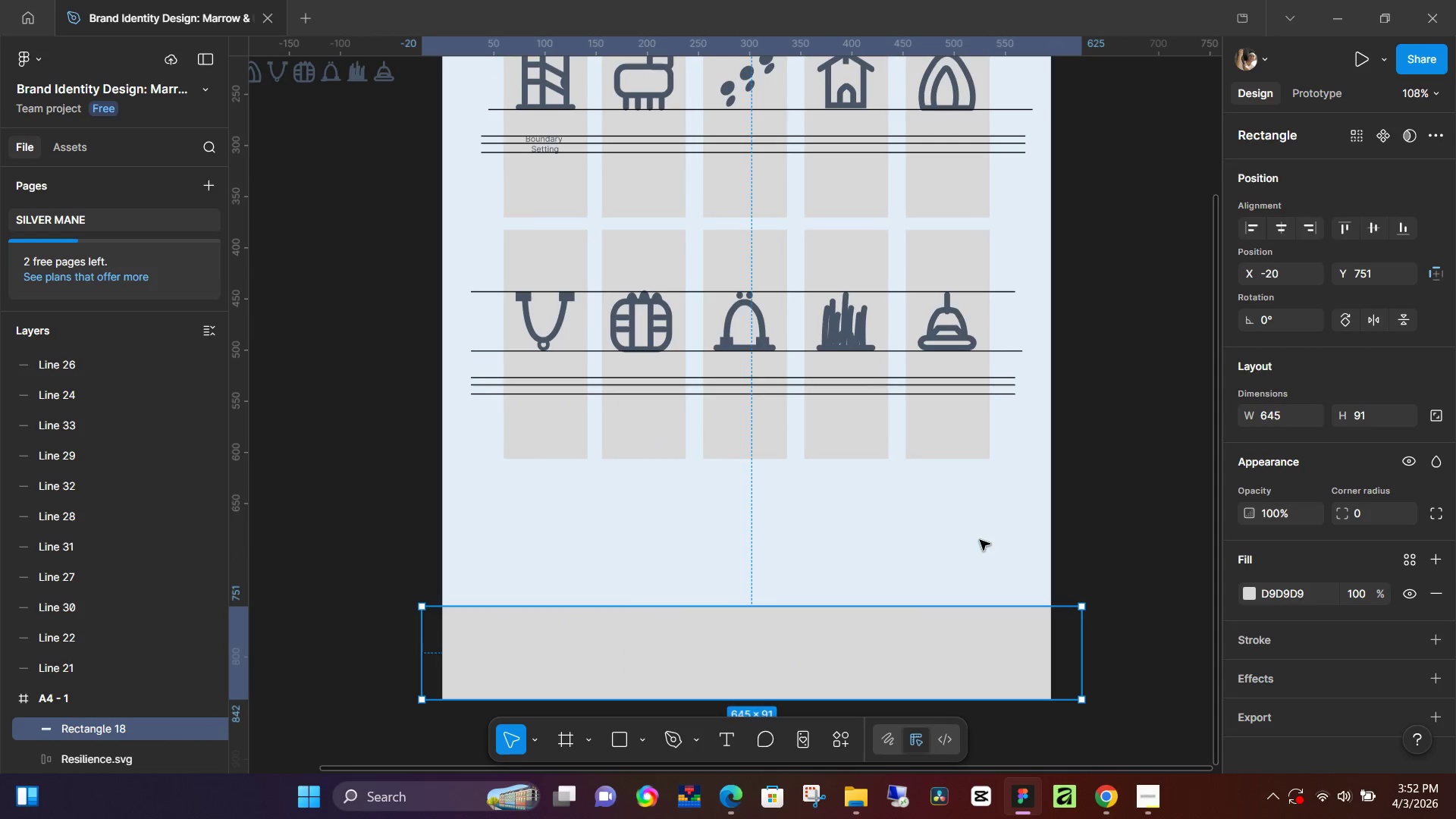 
scroll: coordinate [977, 522], scroll_direction: up, amount: 9.0
 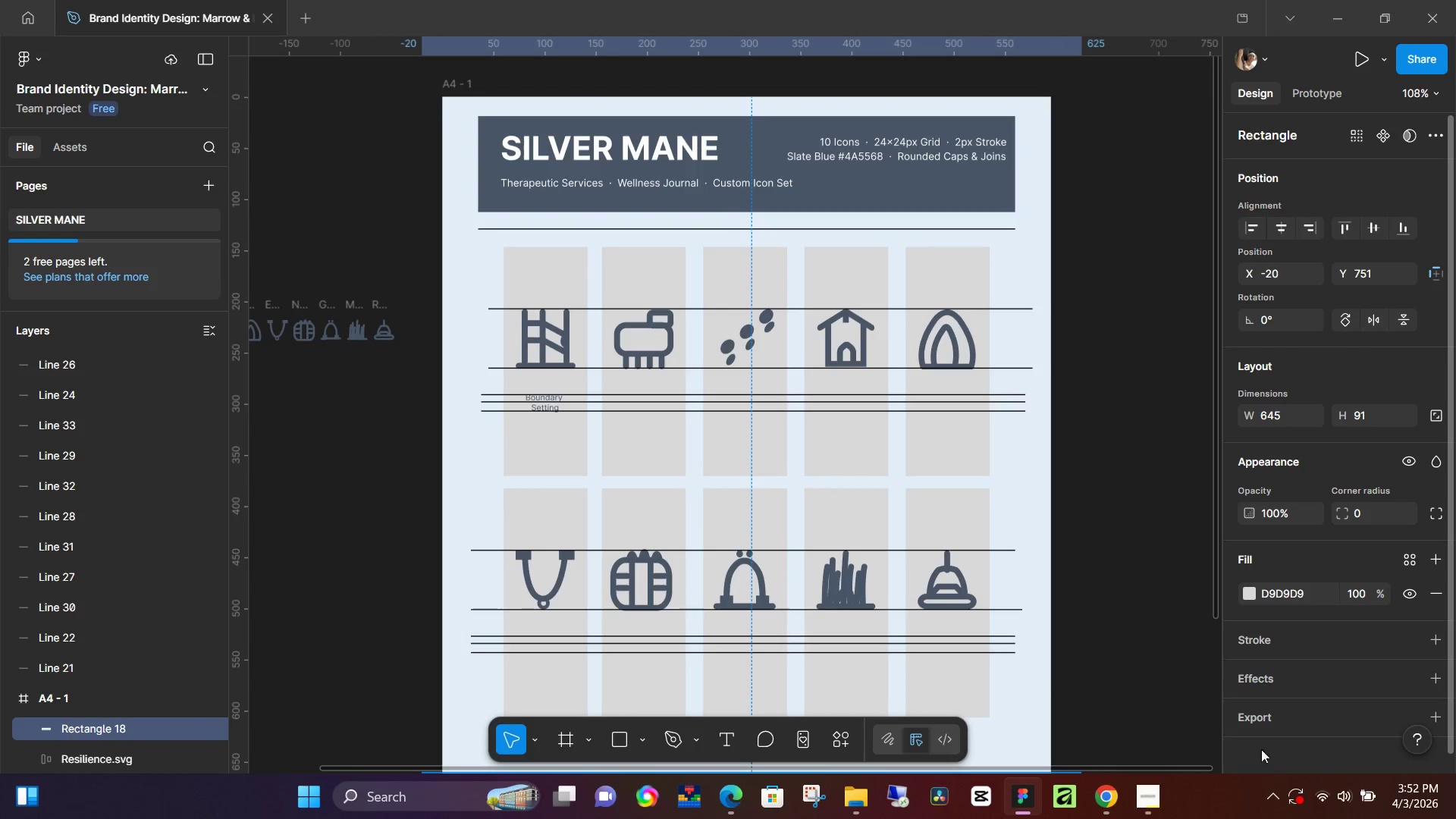 
scroll: coordinate [1256, 656], scroll_direction: down, amount: 4.0
 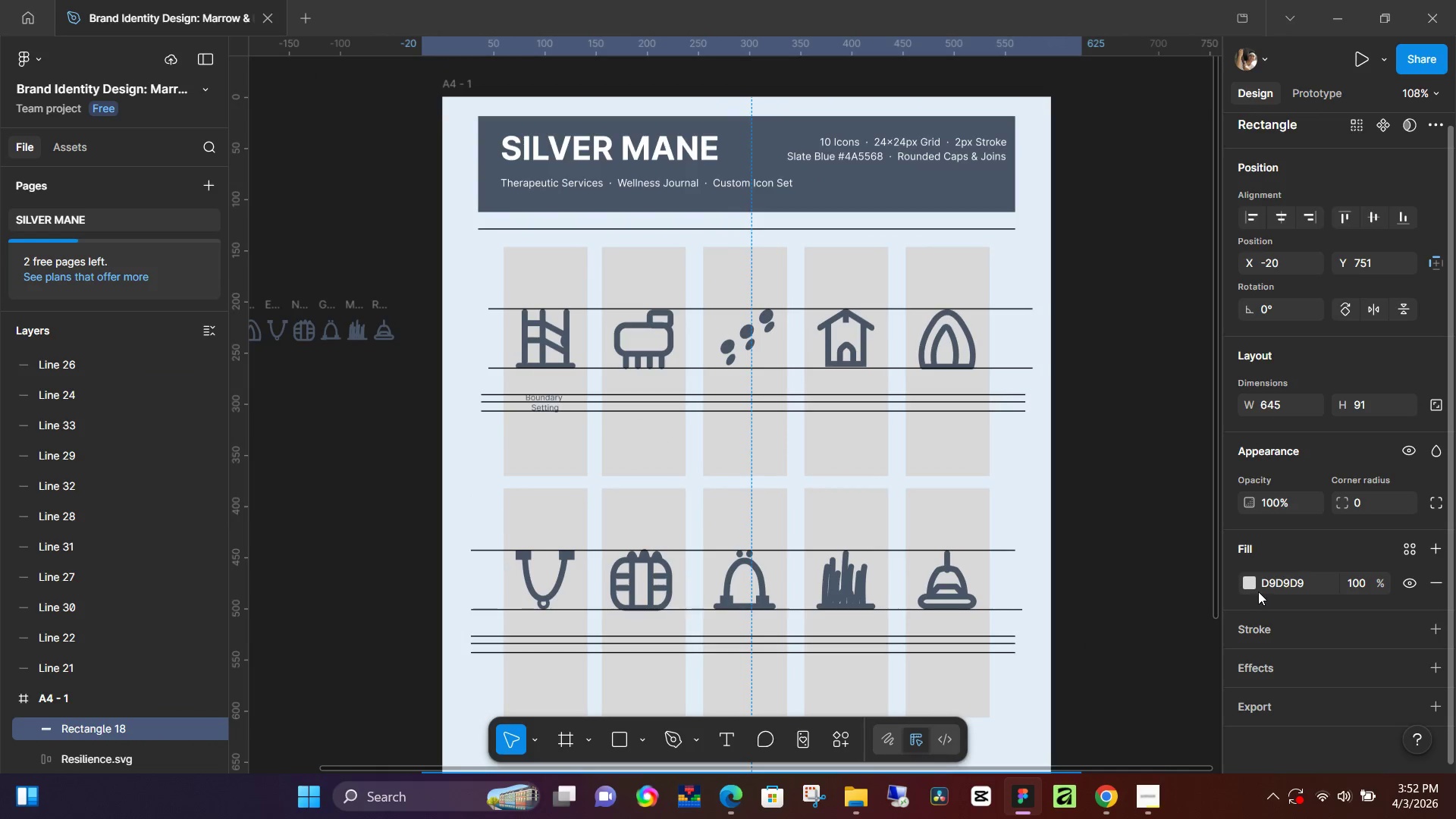 
left_click([1253, 585])
 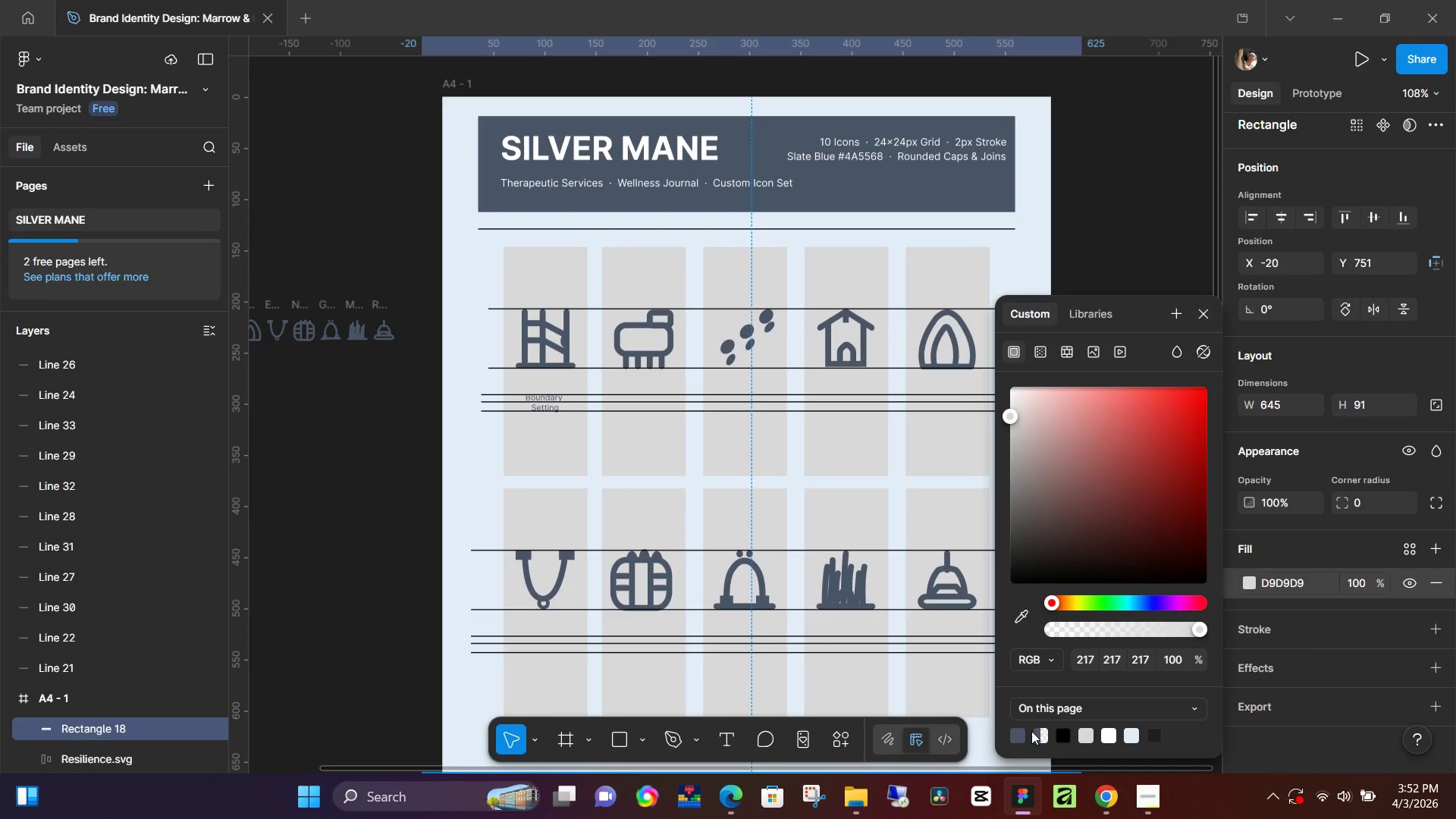 
left_click([1015, 736])
 